 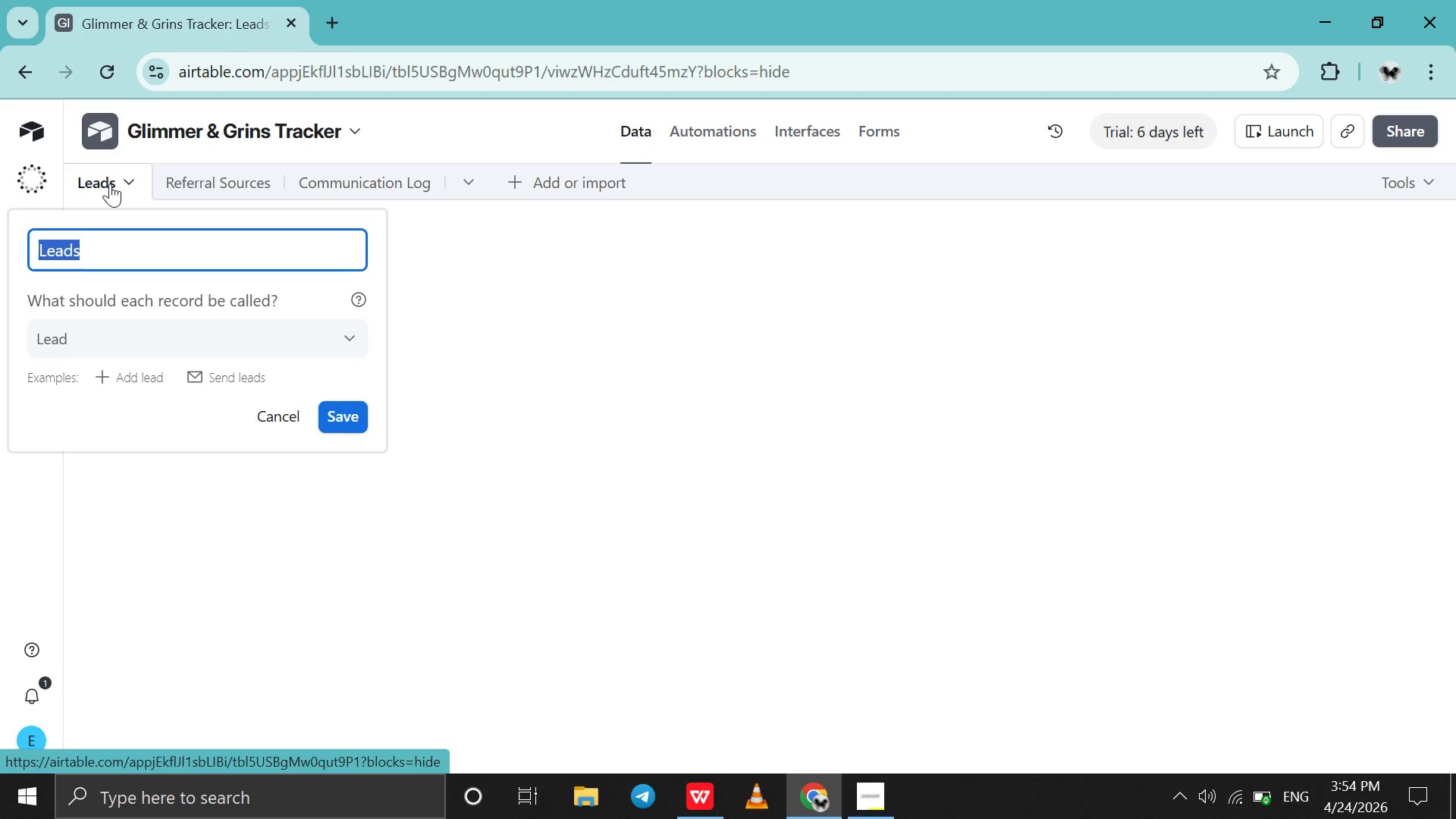 
left_click([532, 386])
 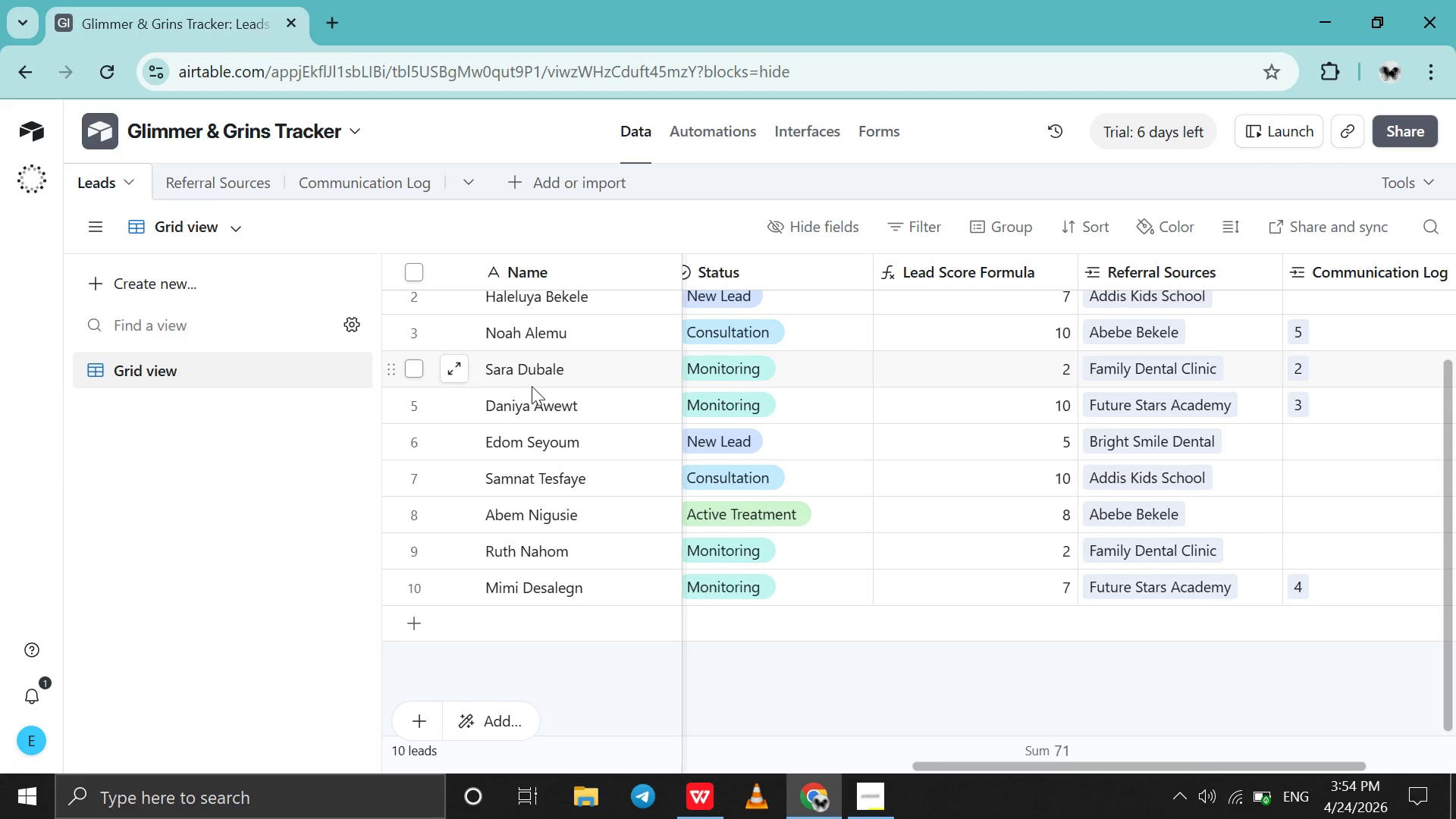 
scroll: coordinate [532, 386], scroll_direction: down, amount: 8.0
 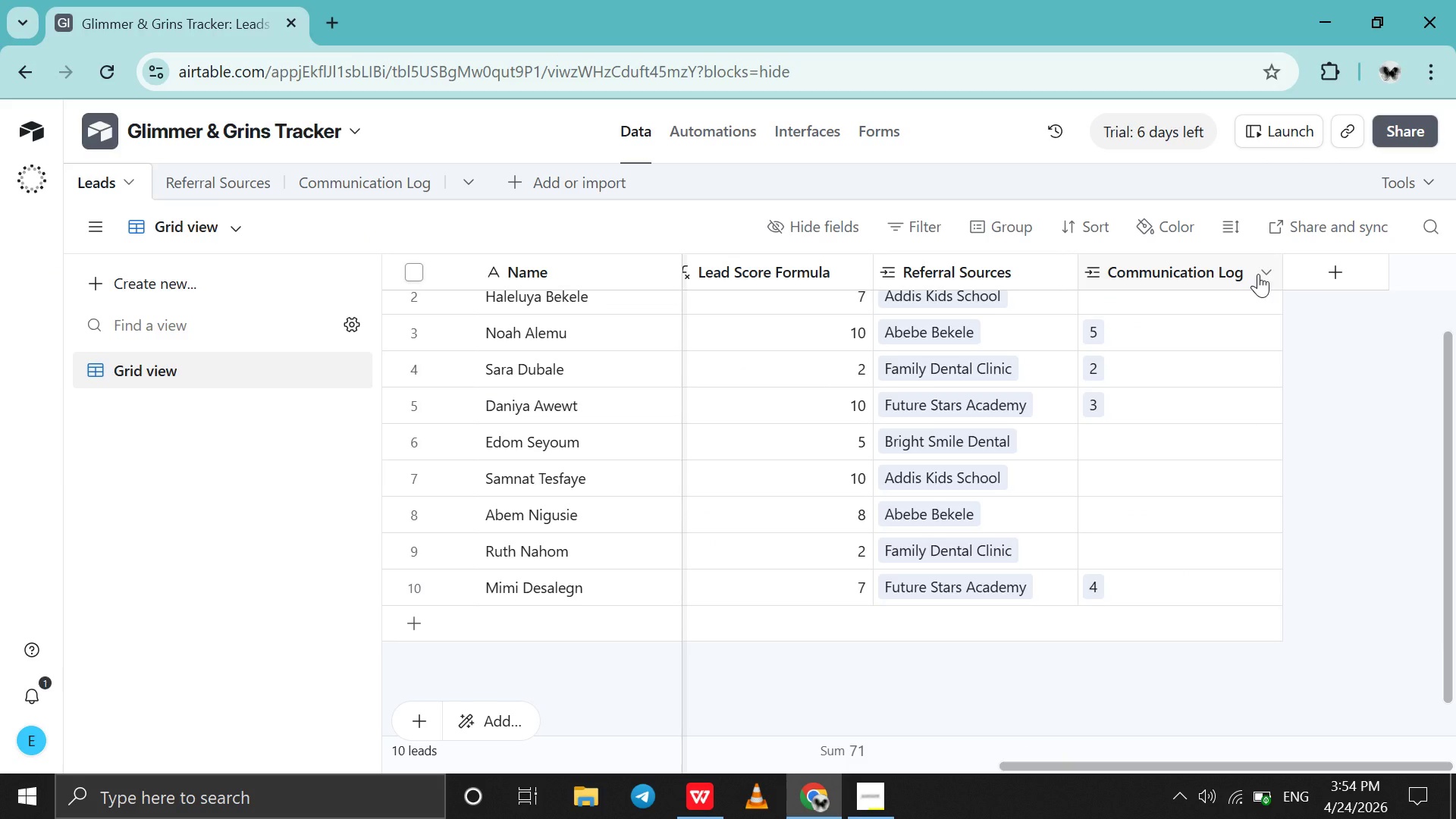 
right_click([1258, 274])
 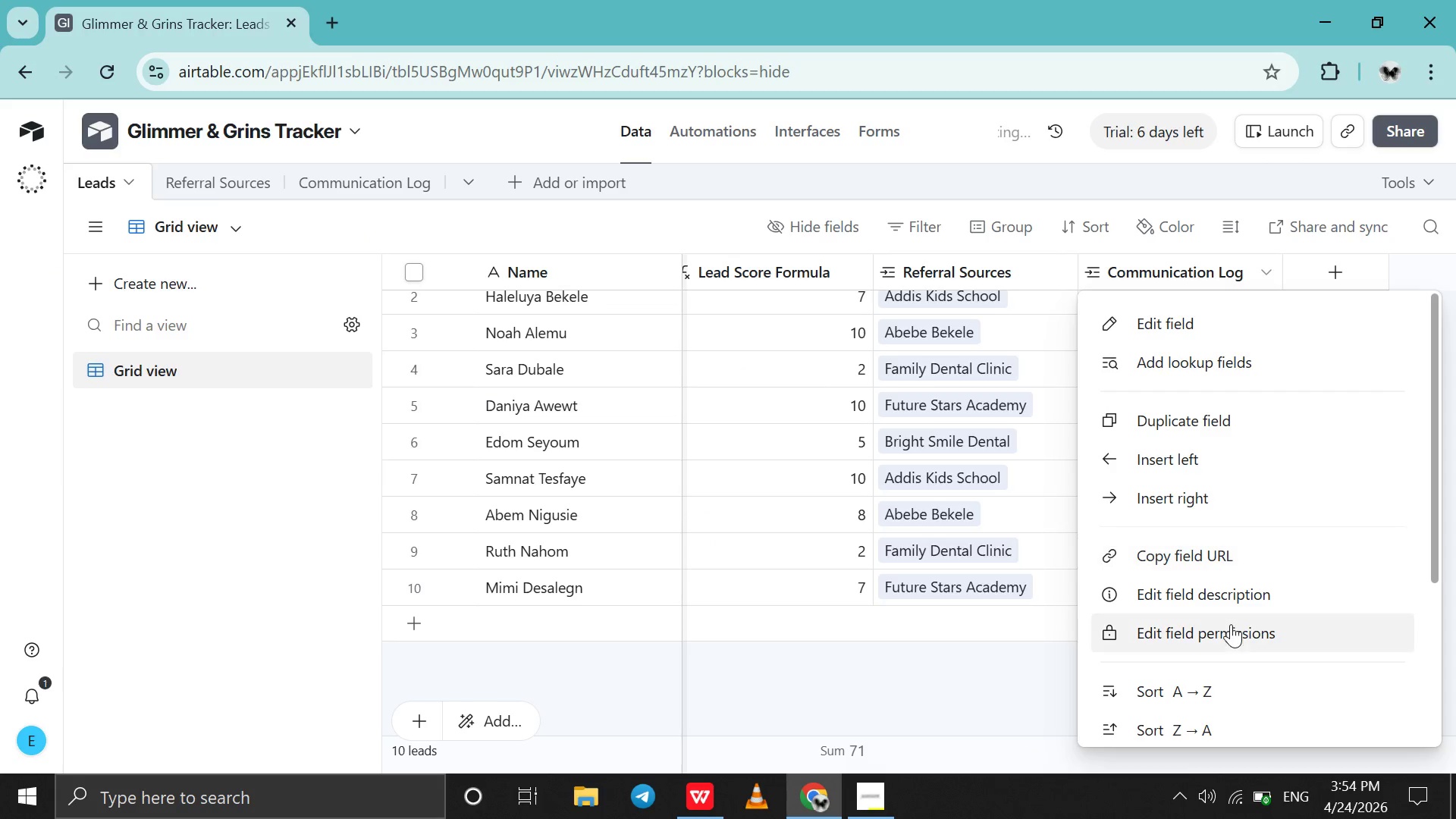 
scroll: coordinate [1231, 624], scroll_direction: down, amount: 31.0
 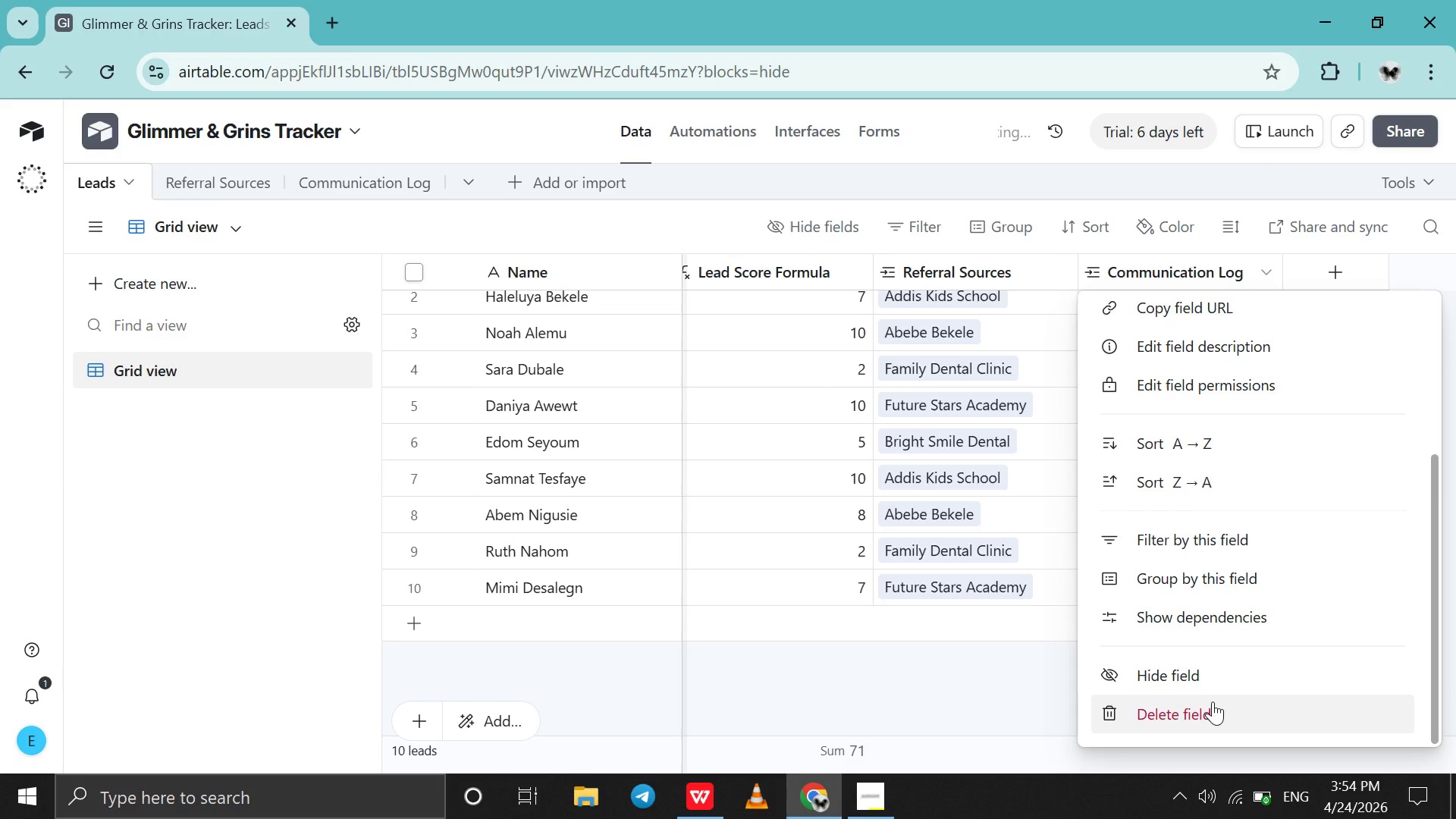 
left_click([1225, 672])
 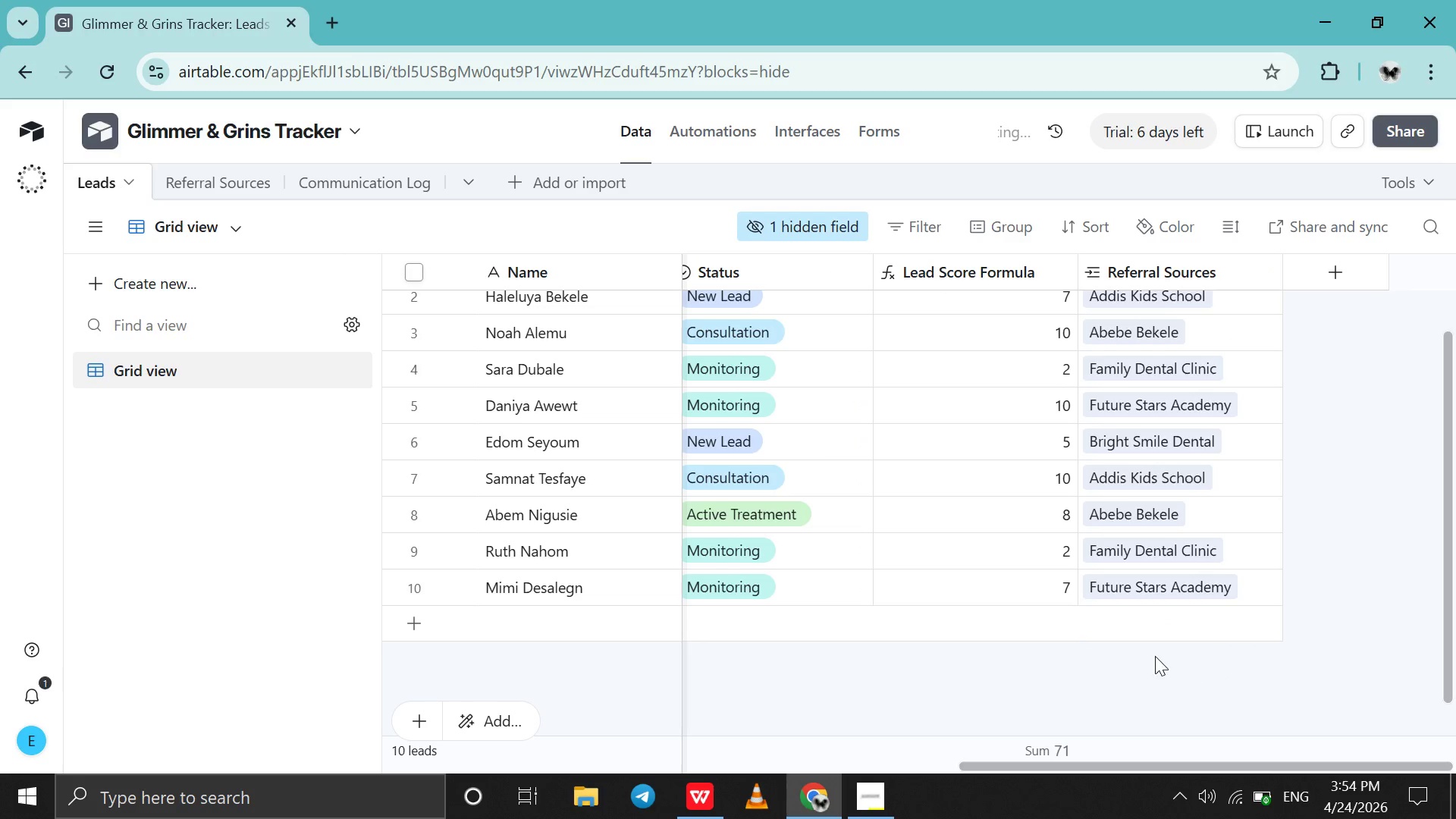 
scroll: coordinate [1035, 588], scroll_direction: up, amount: 25.0
 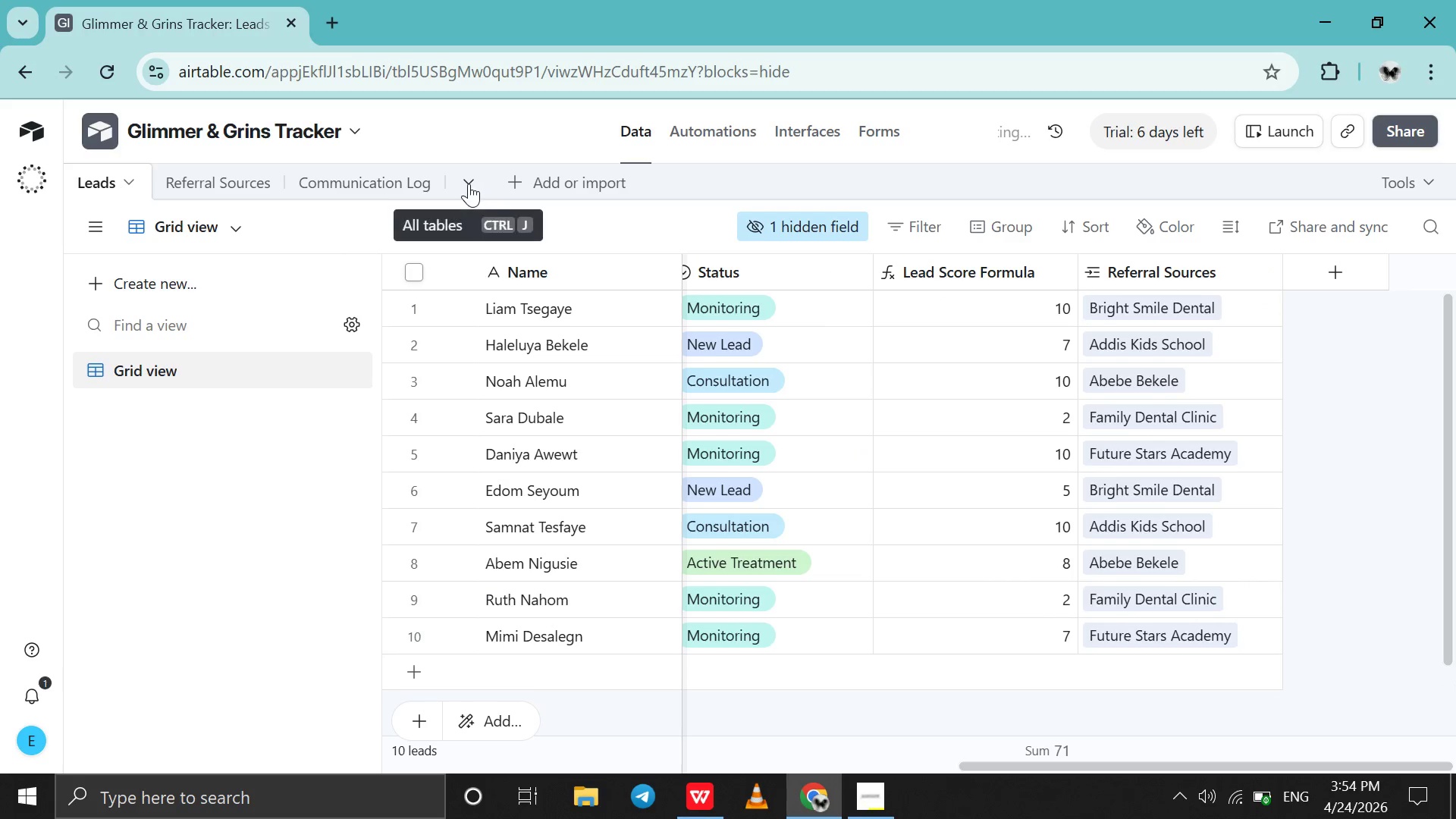 
left_click([527, 181])
 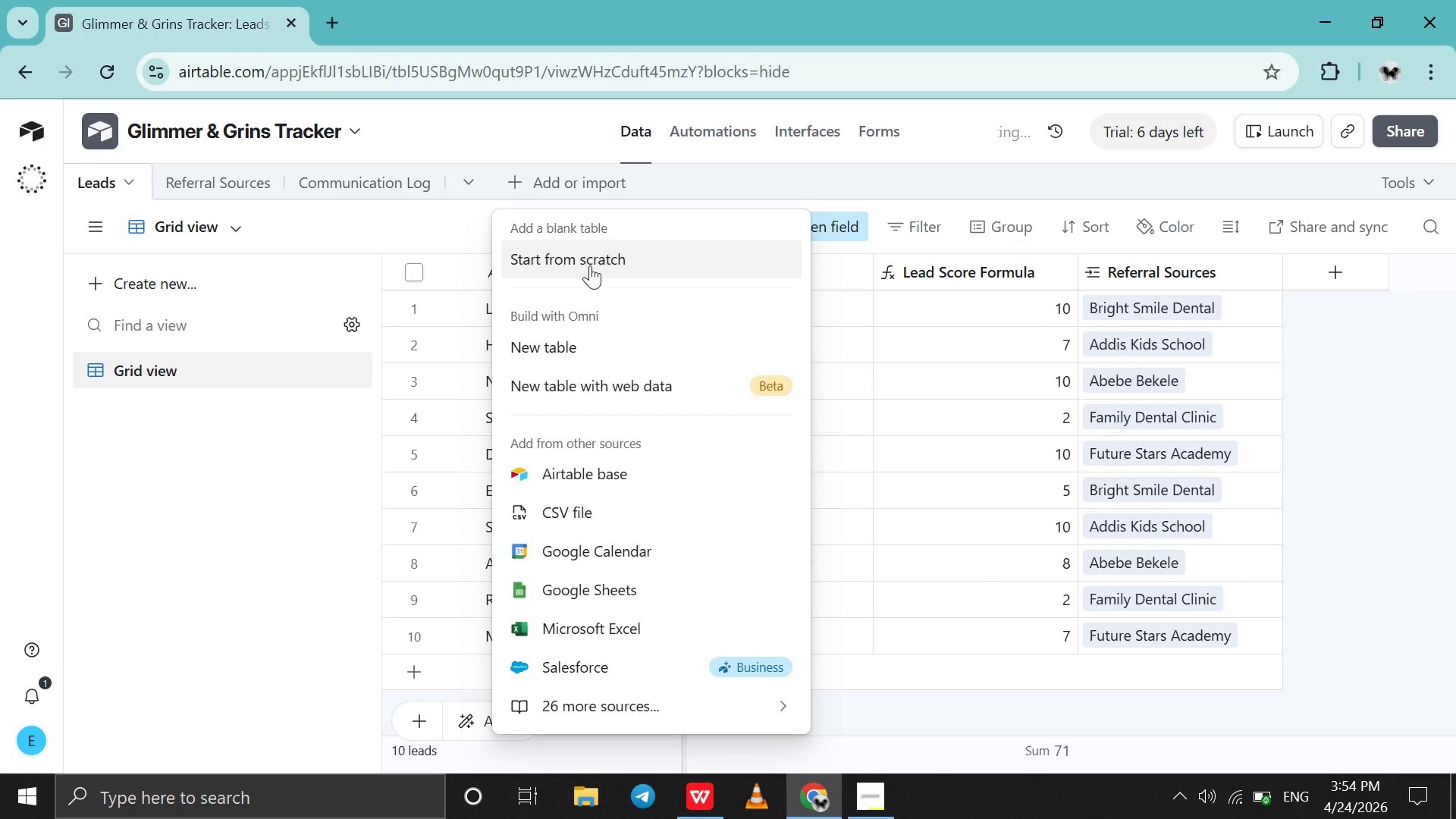 
left_click([590, 266])
 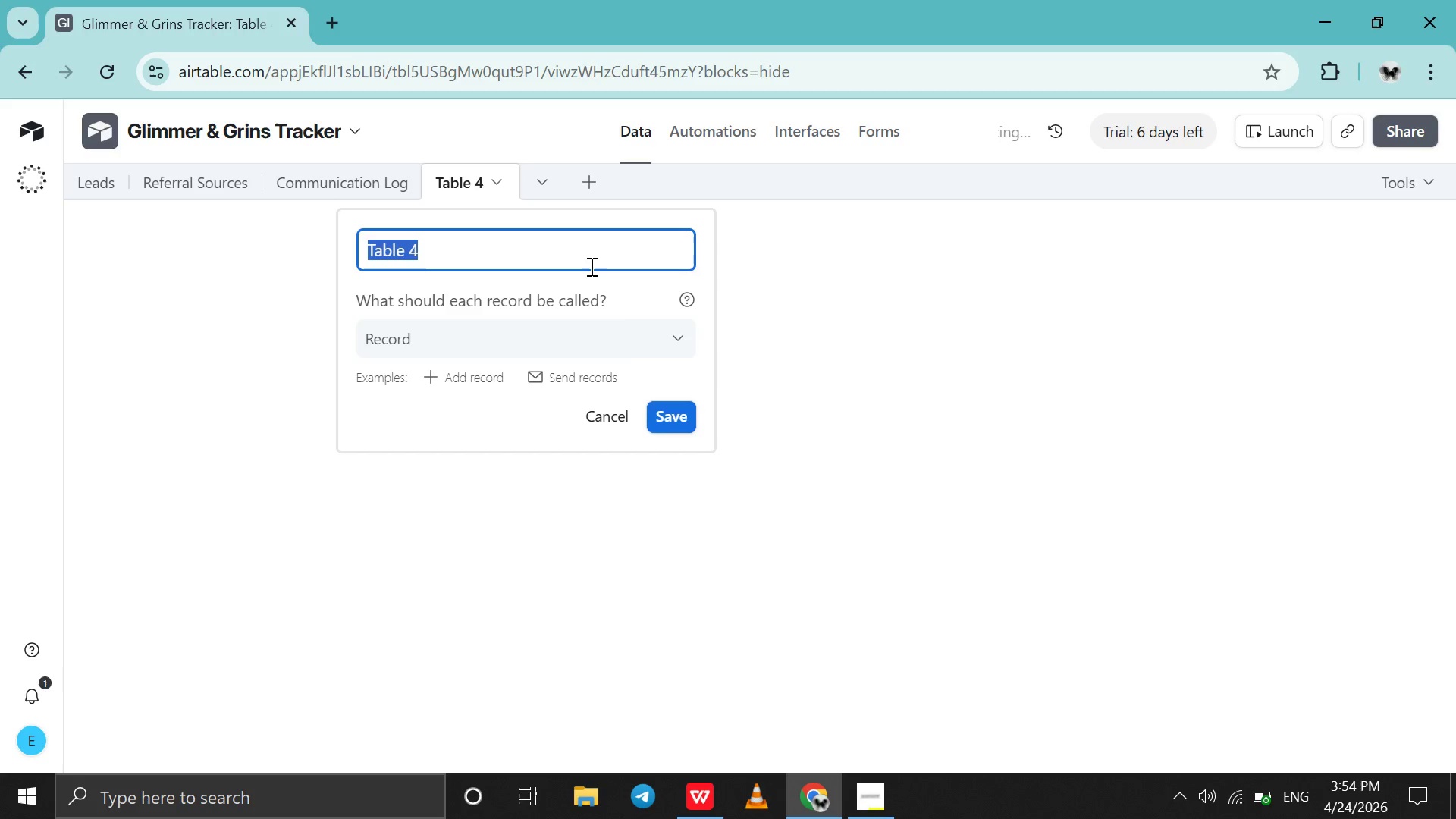 
key(Control+V)
 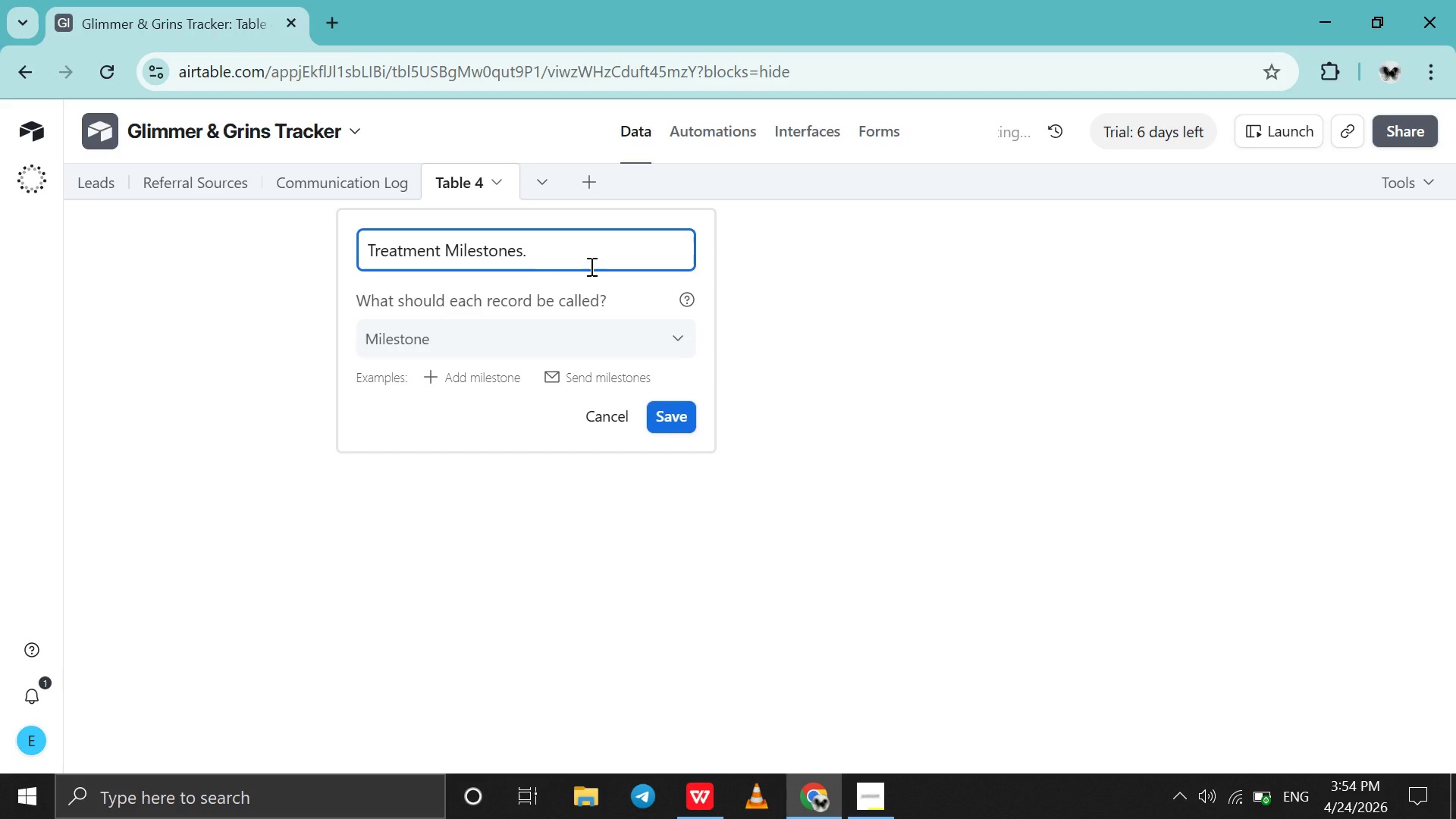 
key(Backslash)
 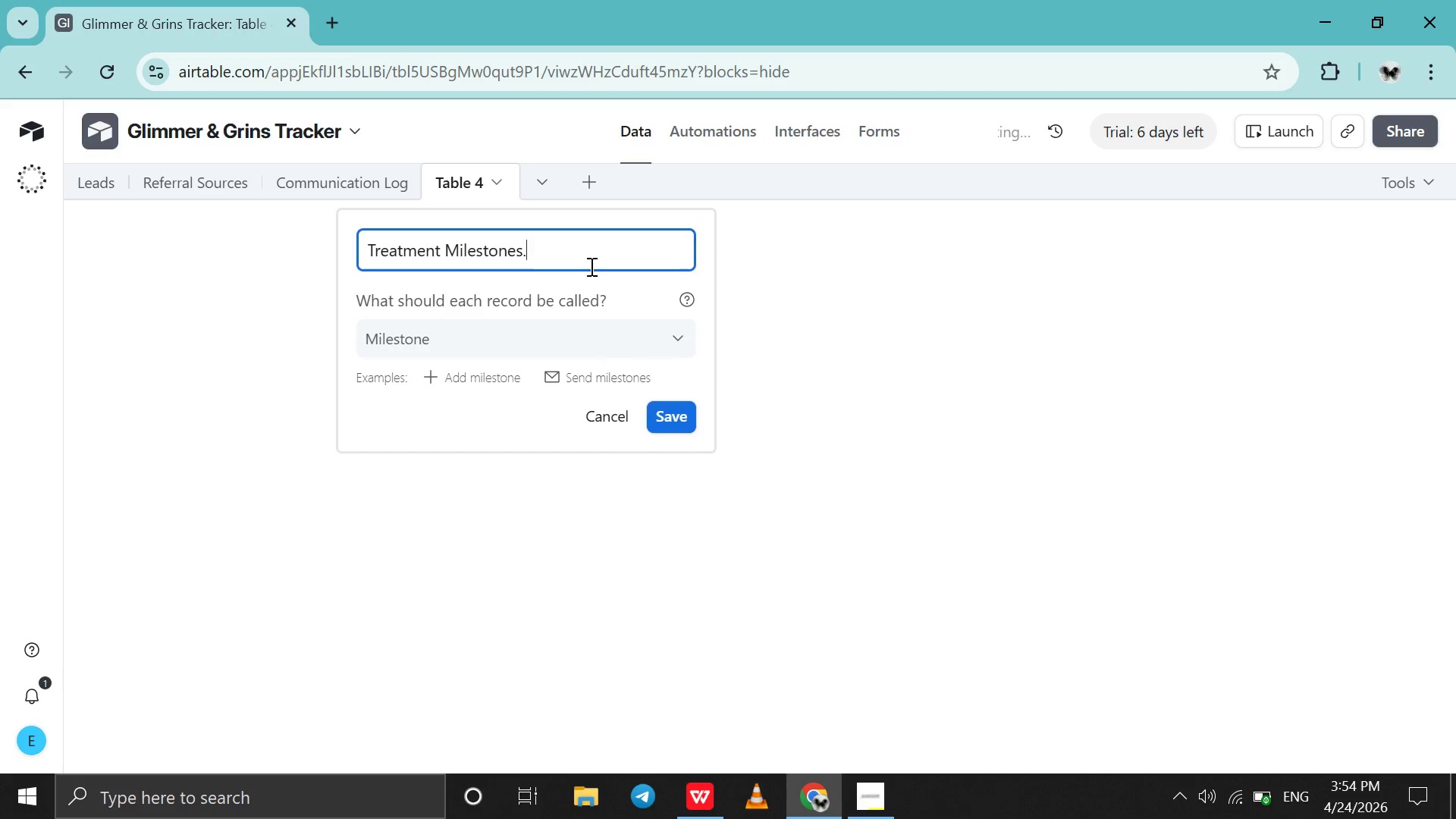 
key(Backspace)
 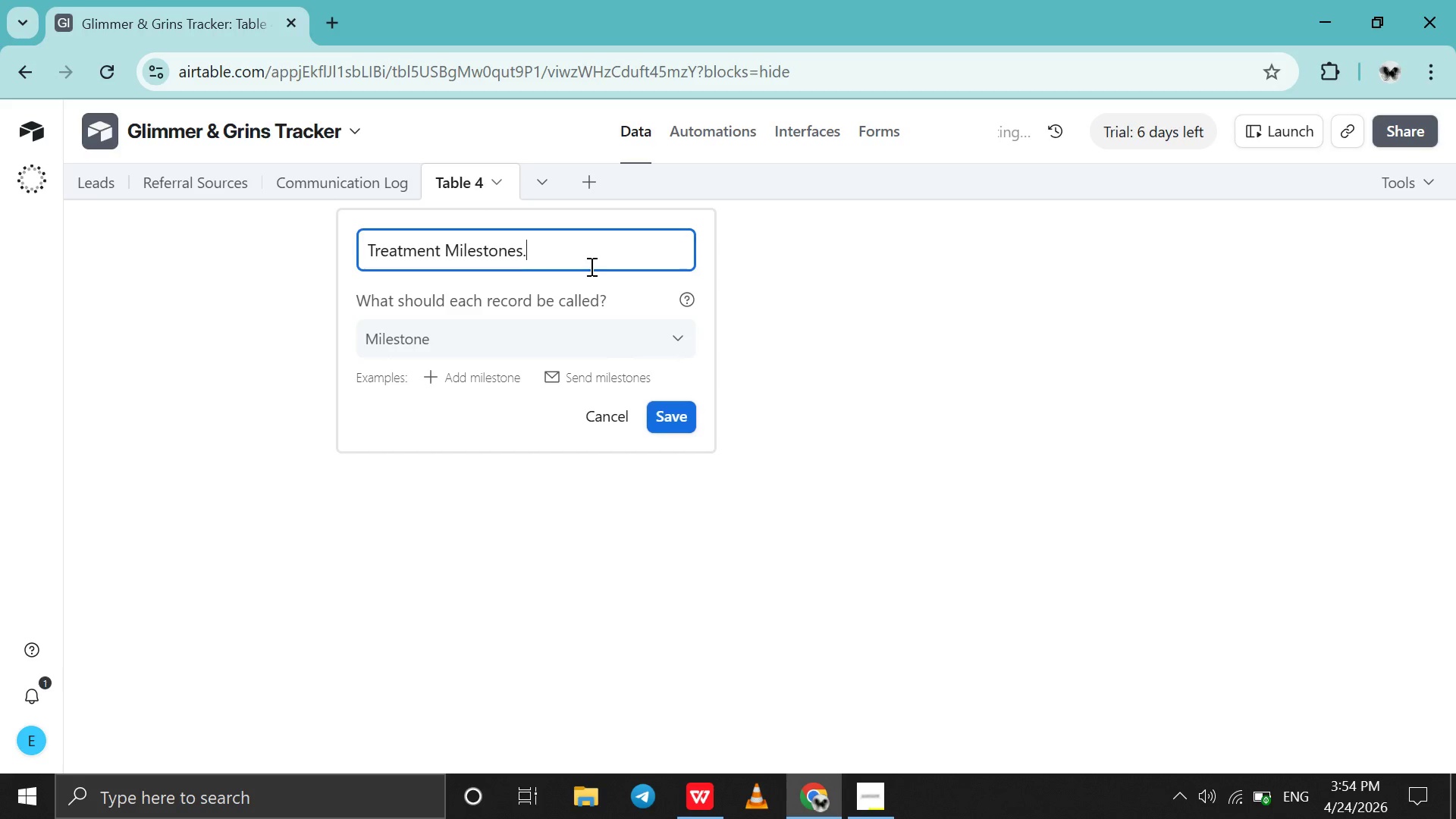 
key(Backspace)
 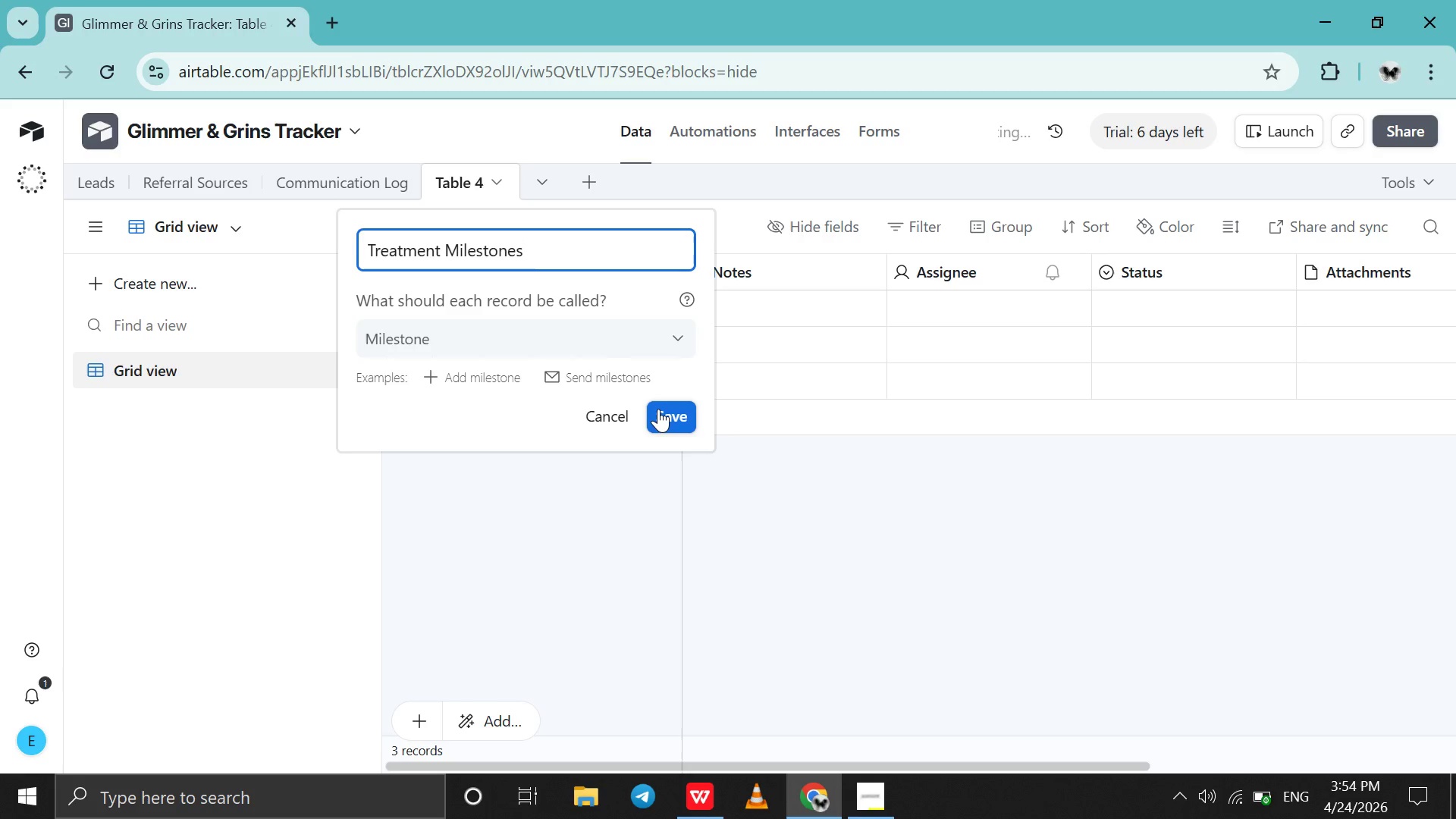 
left_click([658, 409])
 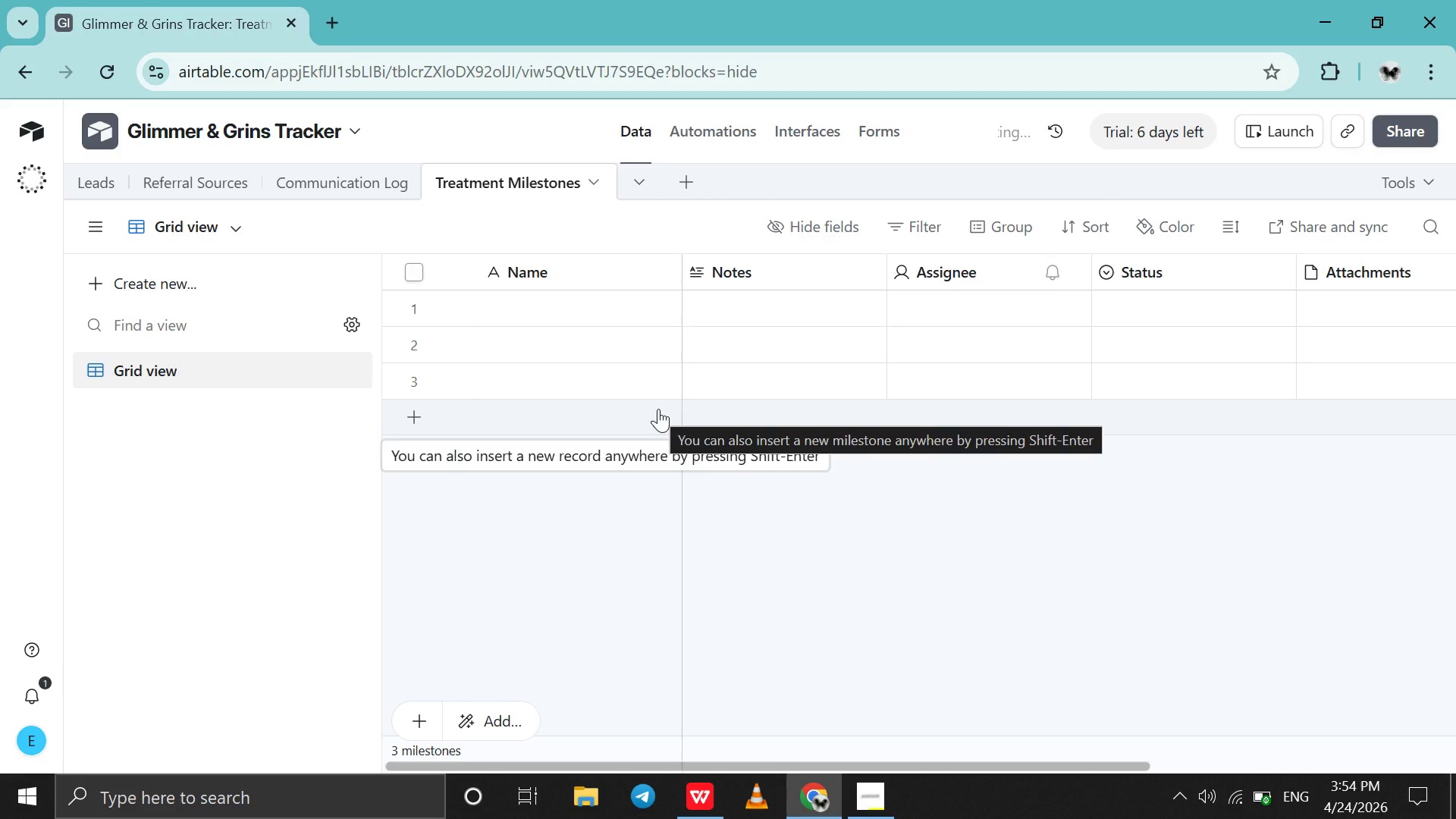 
wait(5.97)
 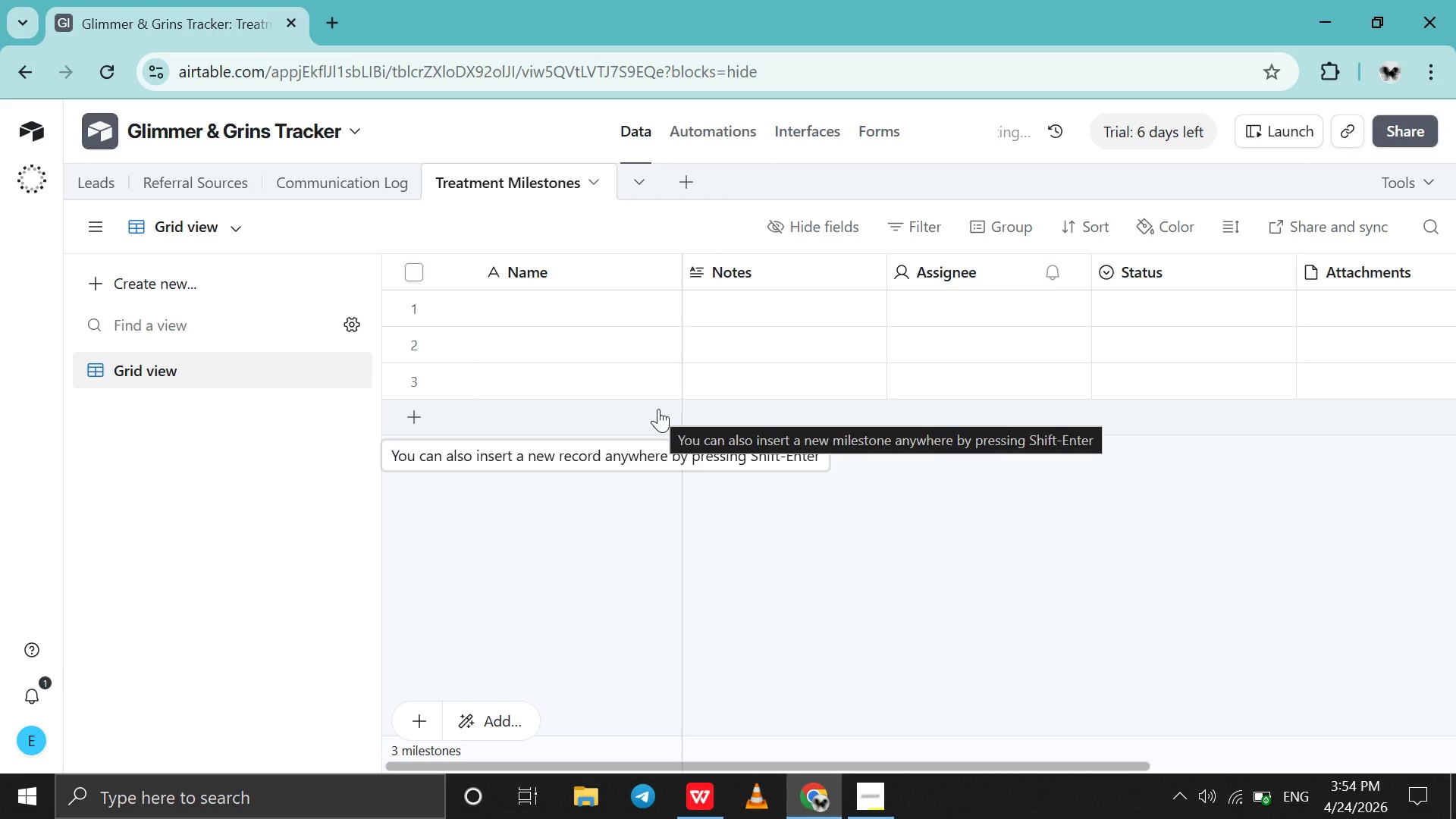 
left_click([871, 276])
 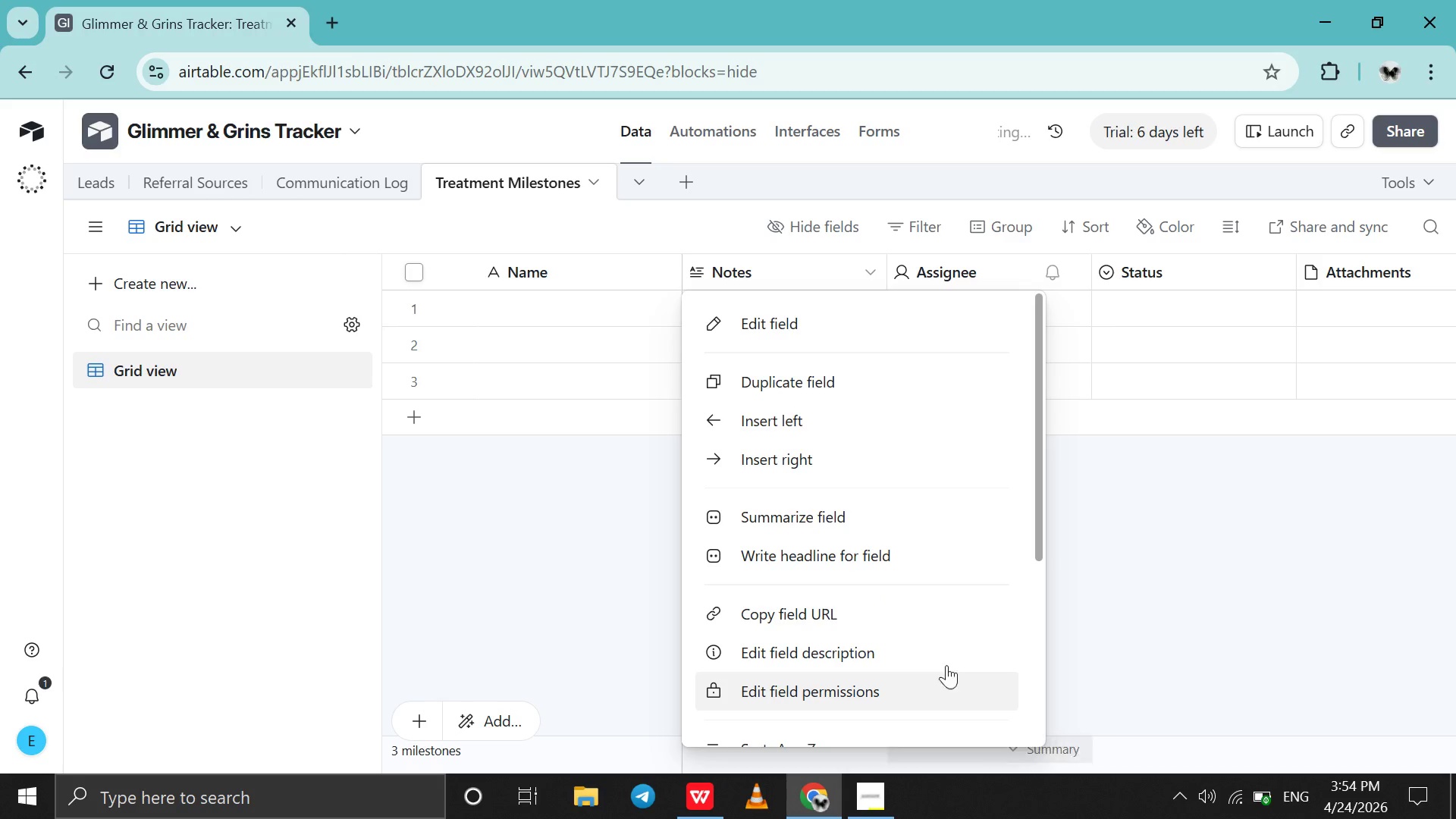 
scroll: coordinate [950, 656], scroll_direction: down, amount: 55.0
 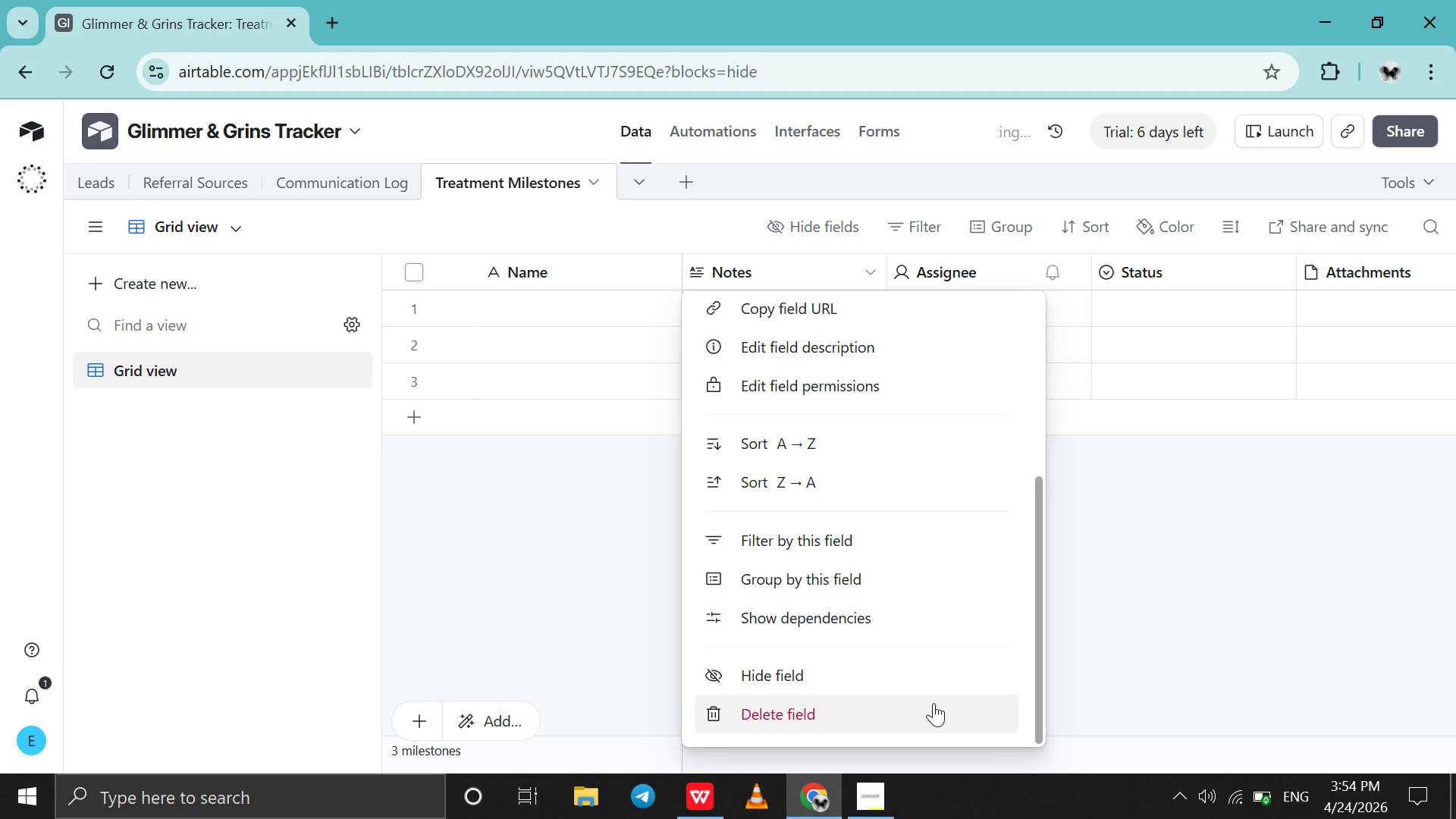 
left_click([934, 703])
 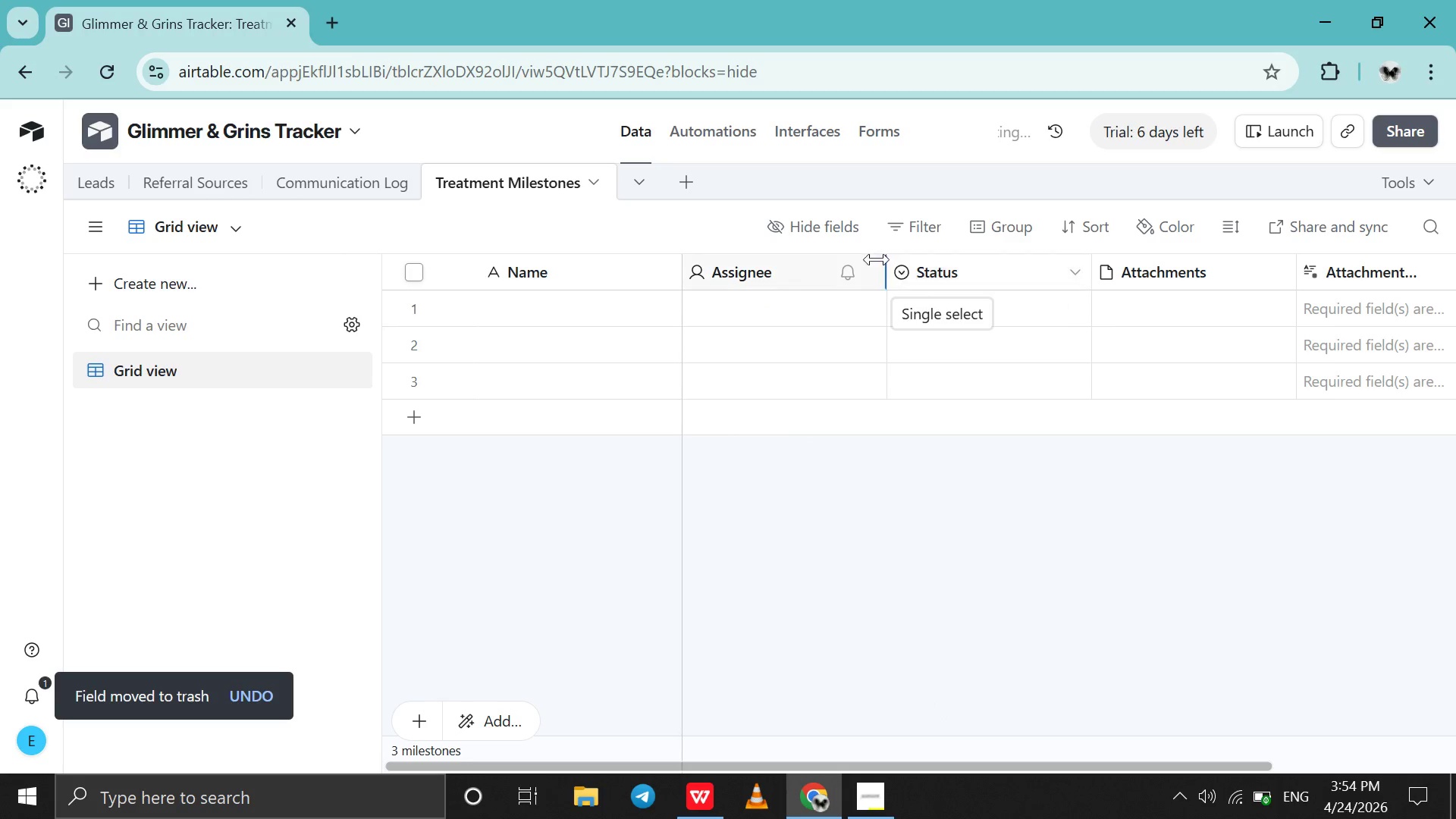 
left_click([871, 268])
 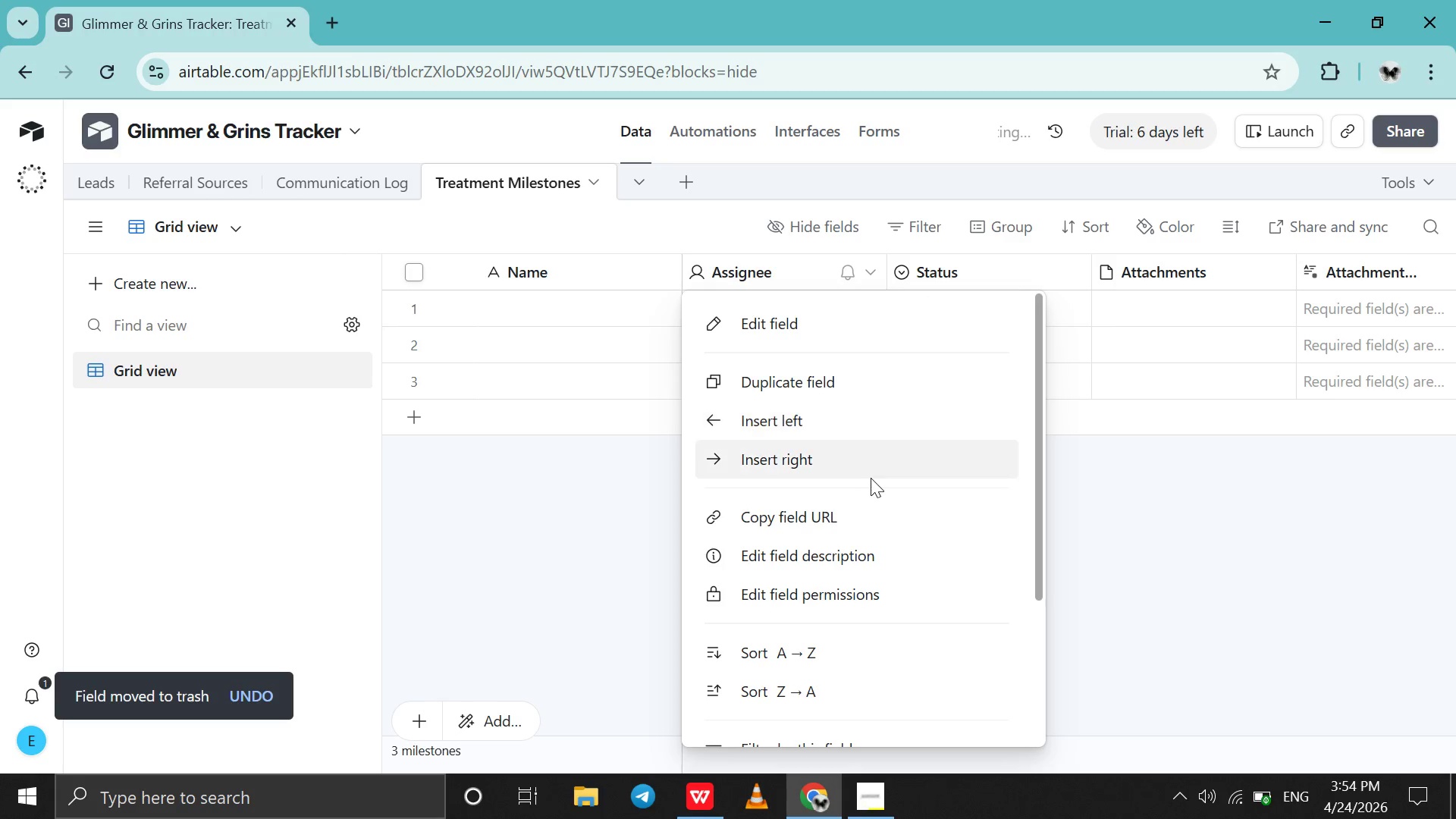 
scroll: coordinate [871, 478], scroll_direction: down, amount: 9.0
 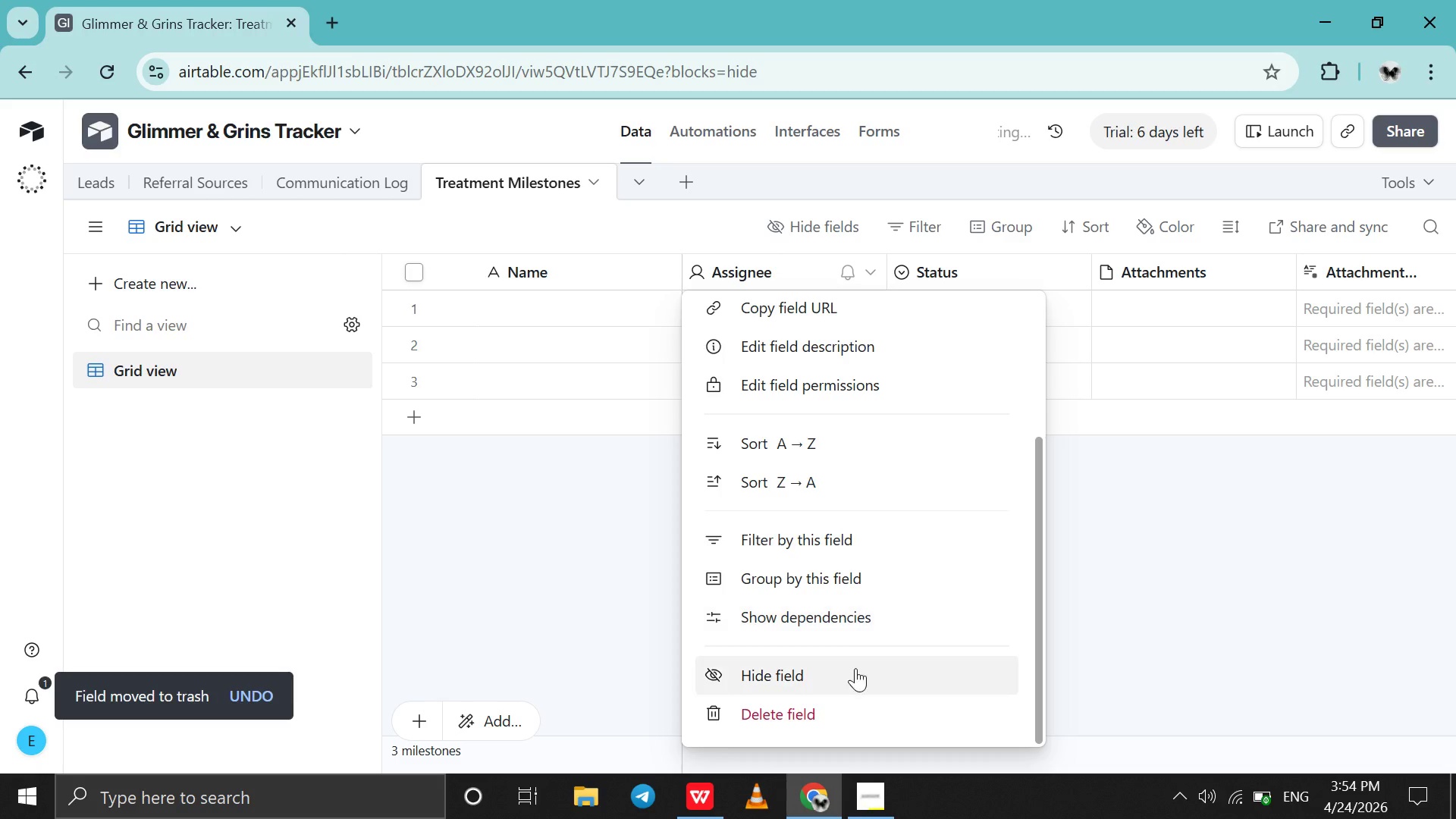 
left_click([855, 697])
 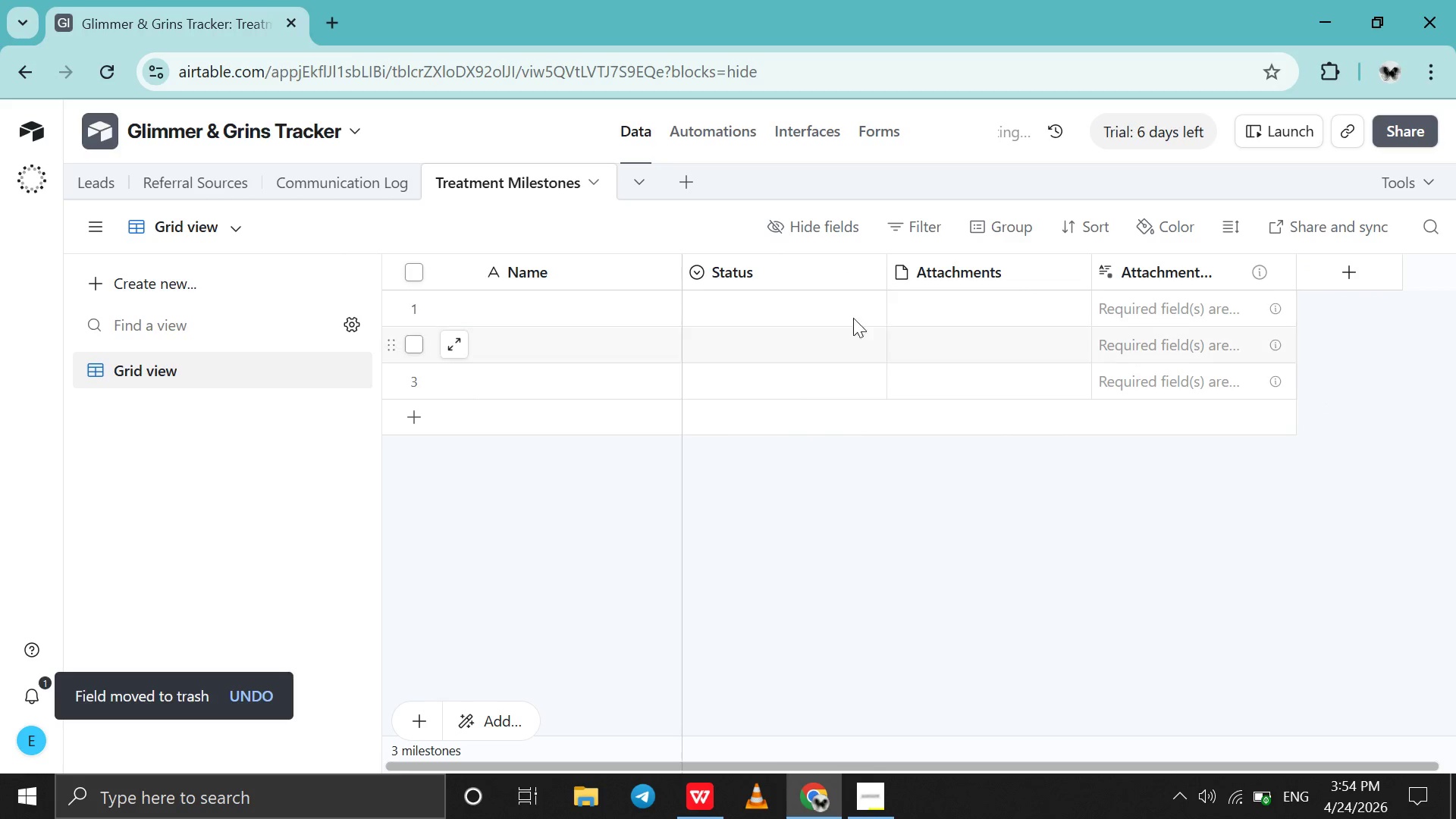 
left_click([876, 275])
 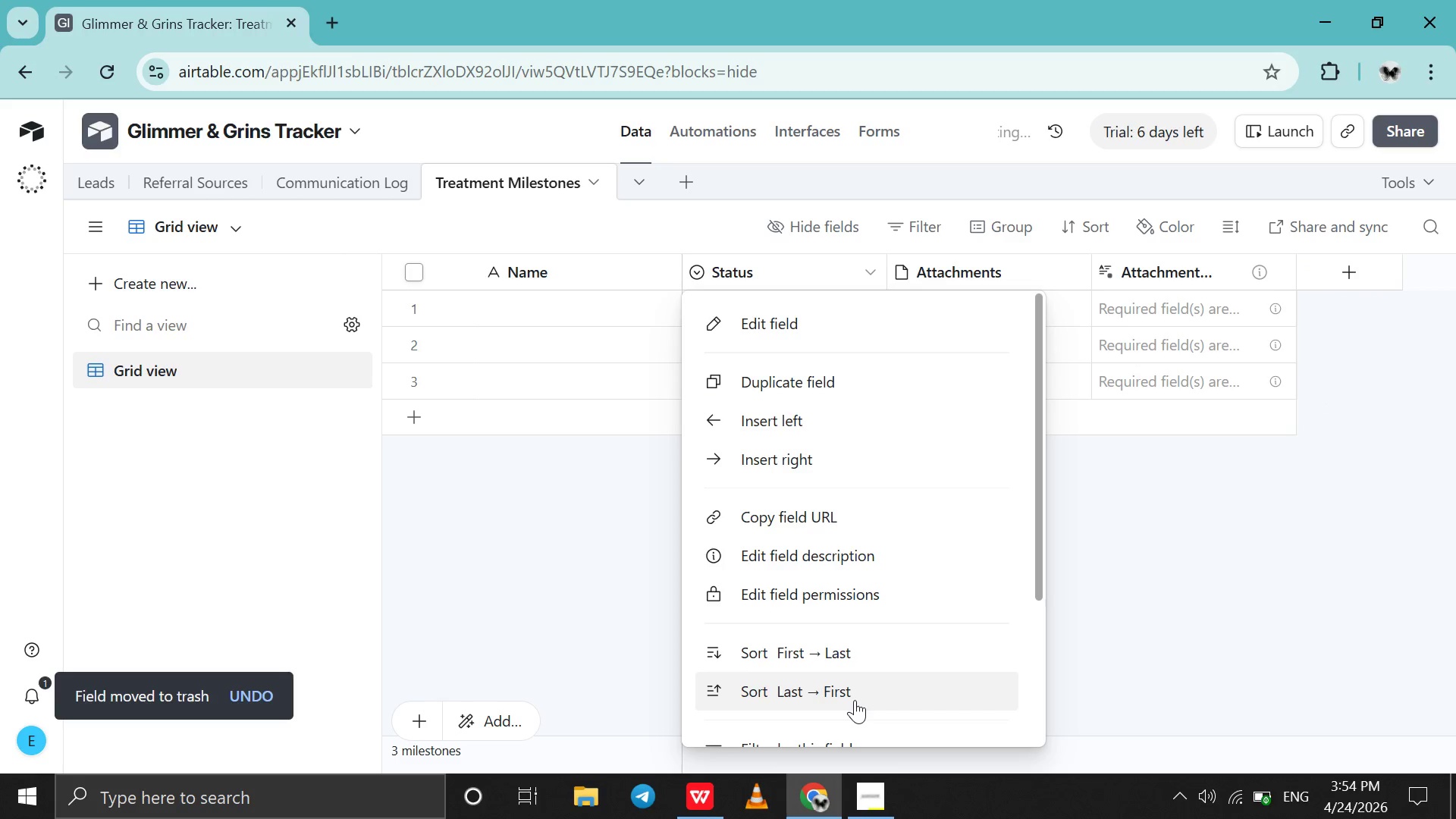 
scroll: coordinate [855, 700], scroll_direction: down, amount: 14.0
 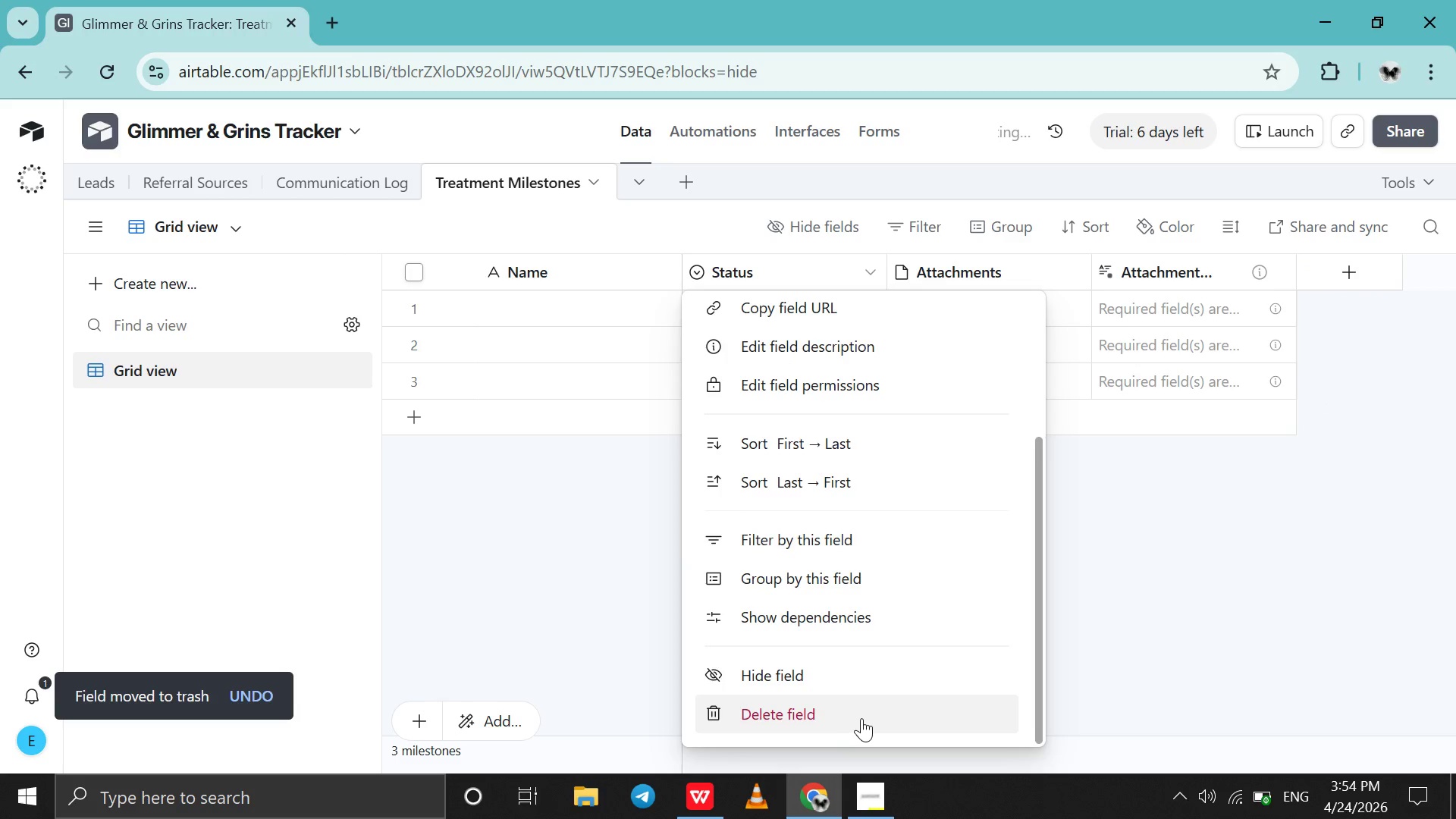 
left_click([861, 718])
 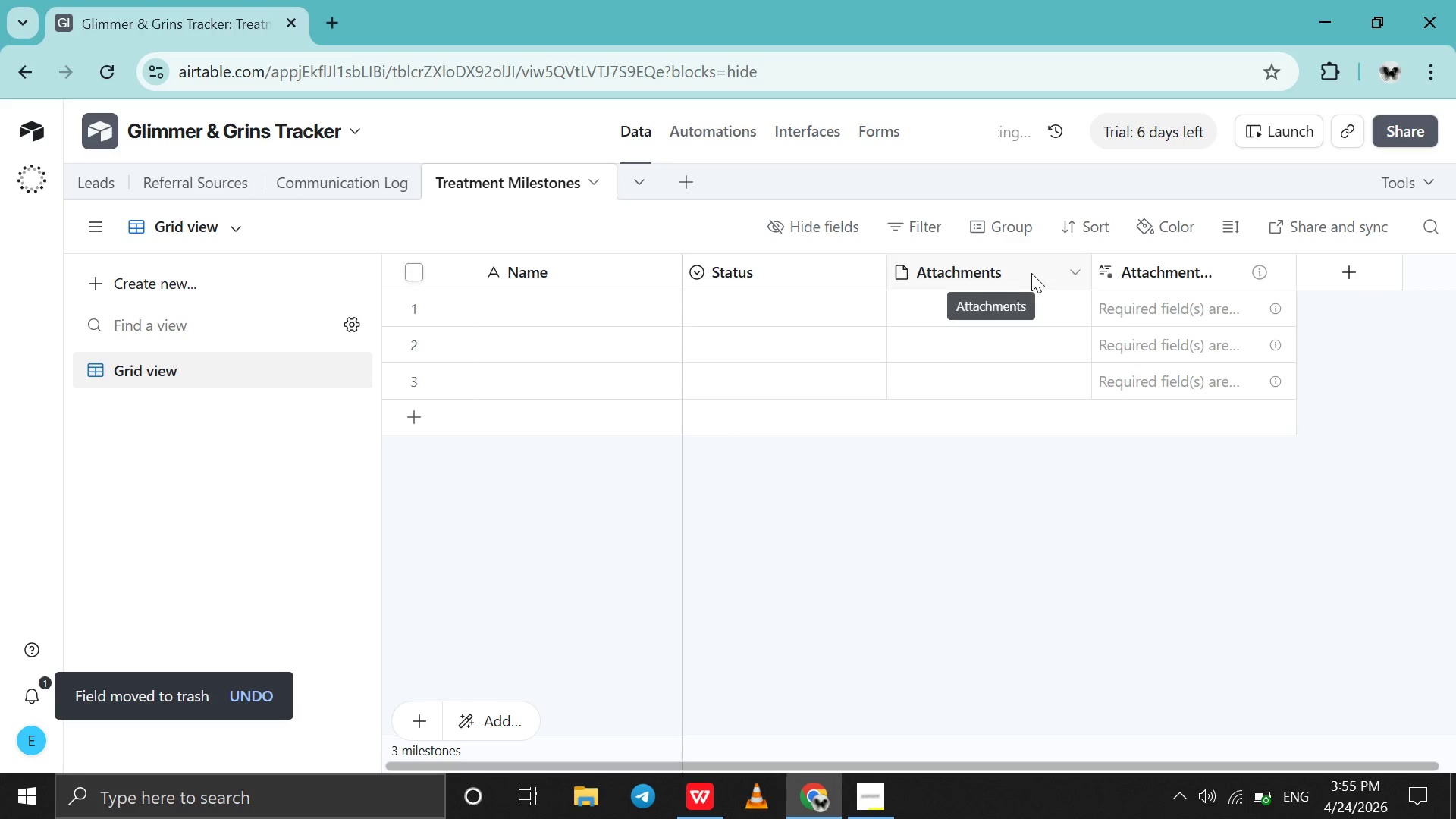 
left_click([1065, 275])
 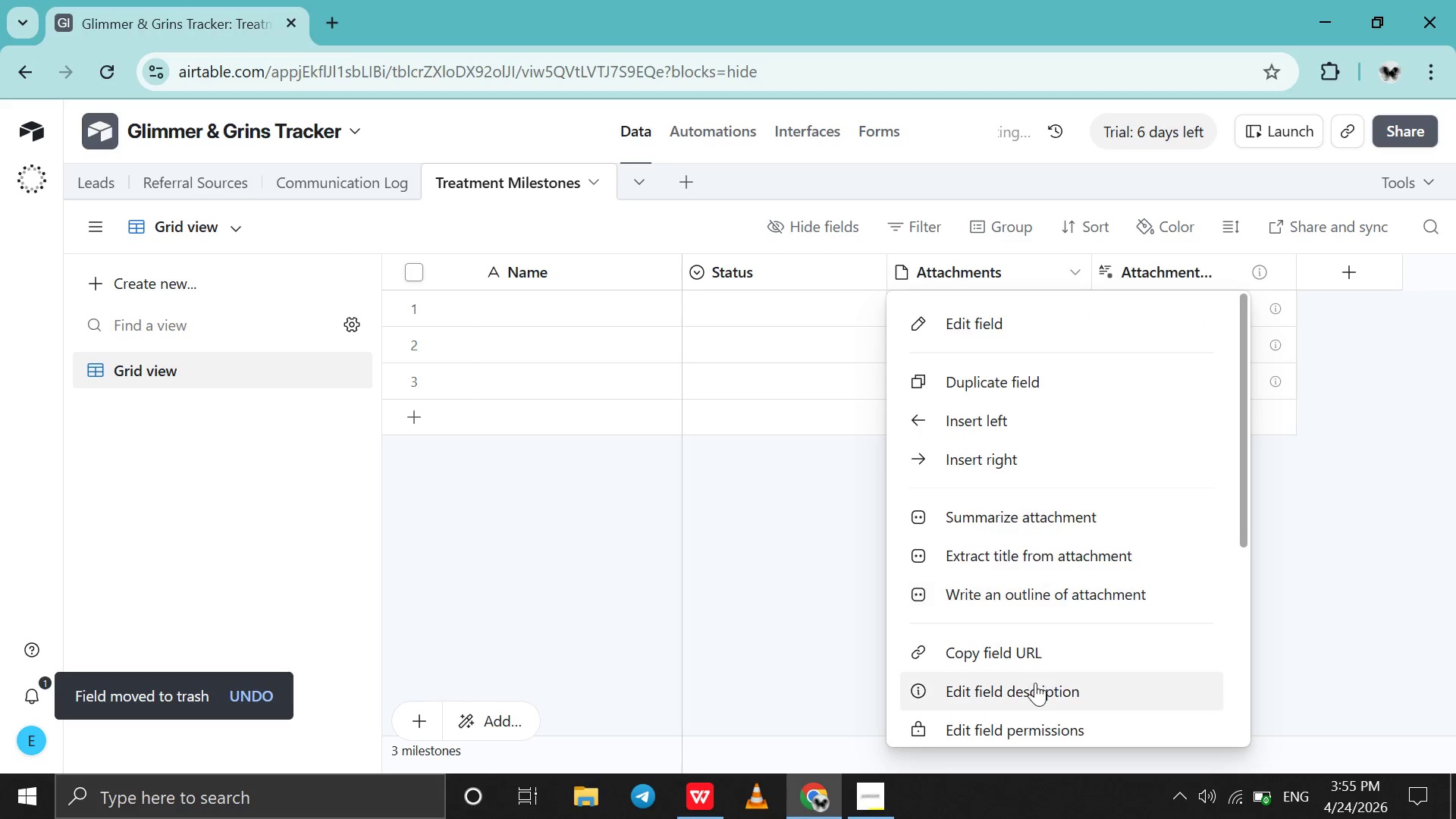 
left_click([1033, 708])
 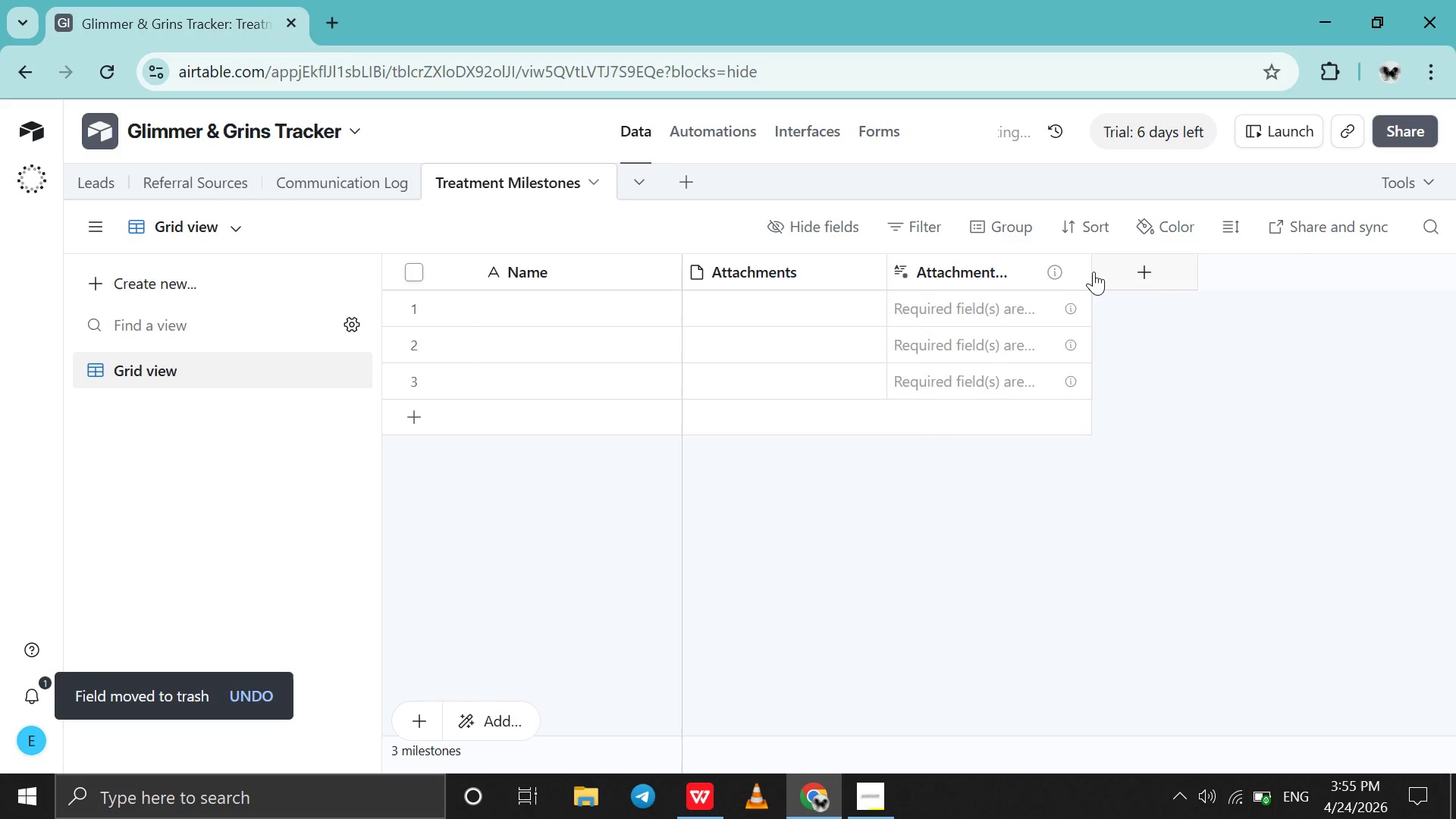 
scroll: coordinate [1035, 682], scroll_direction: down, amount: 64.0
 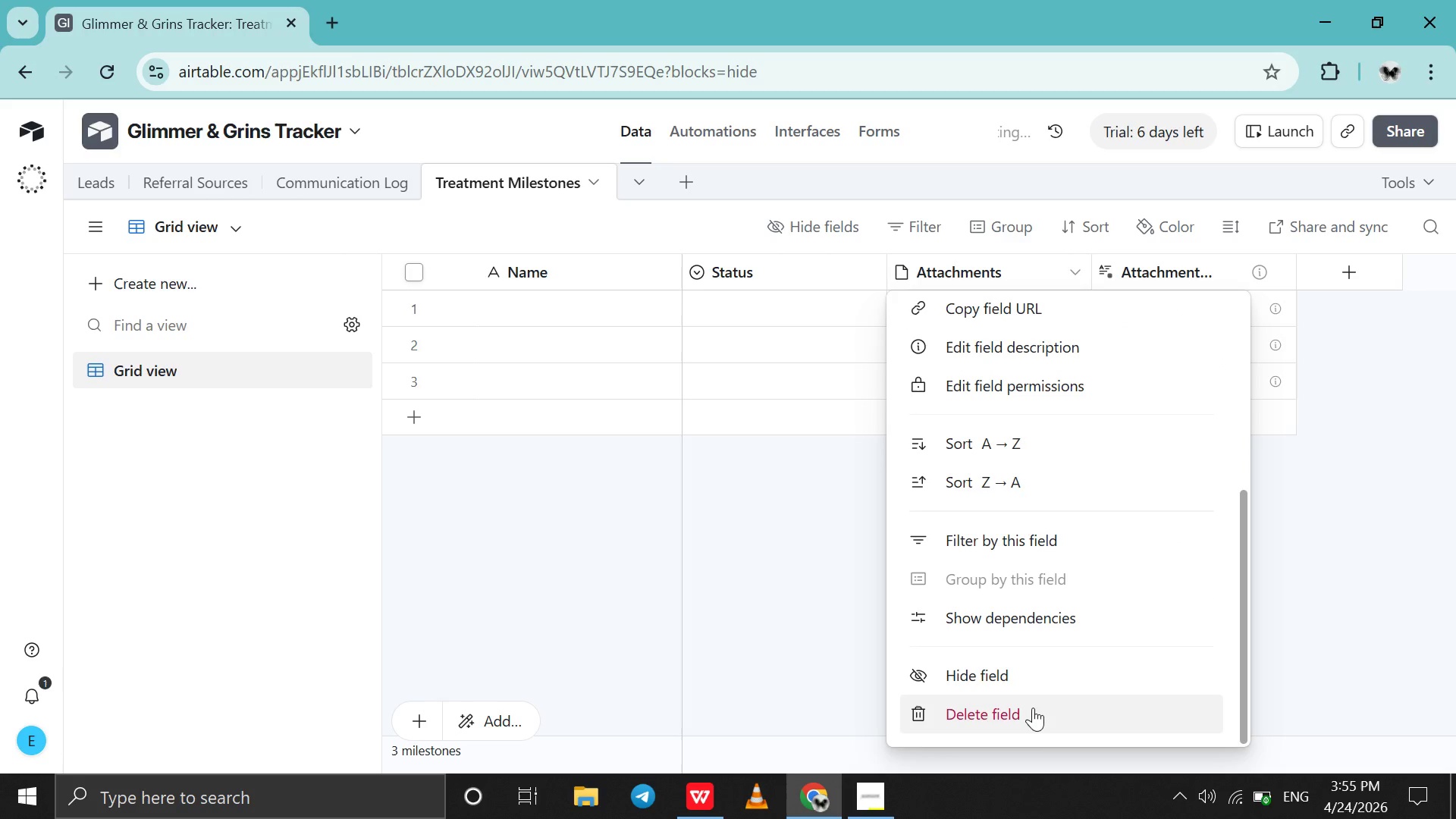 
left_click([1072, 266])
 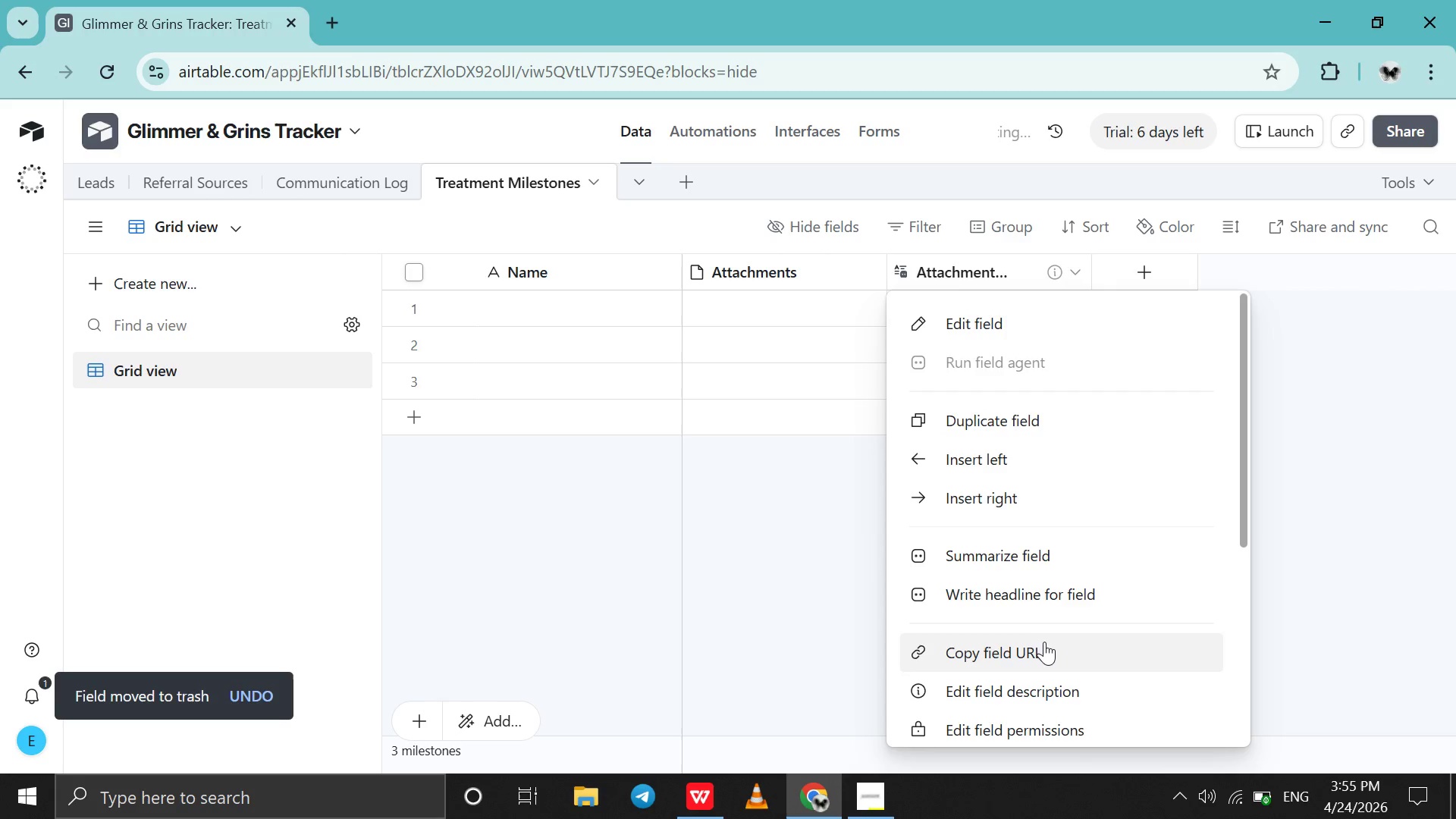 
scroll: coordinate [1044, 642], scroll_direction: down, amount: 36.0
 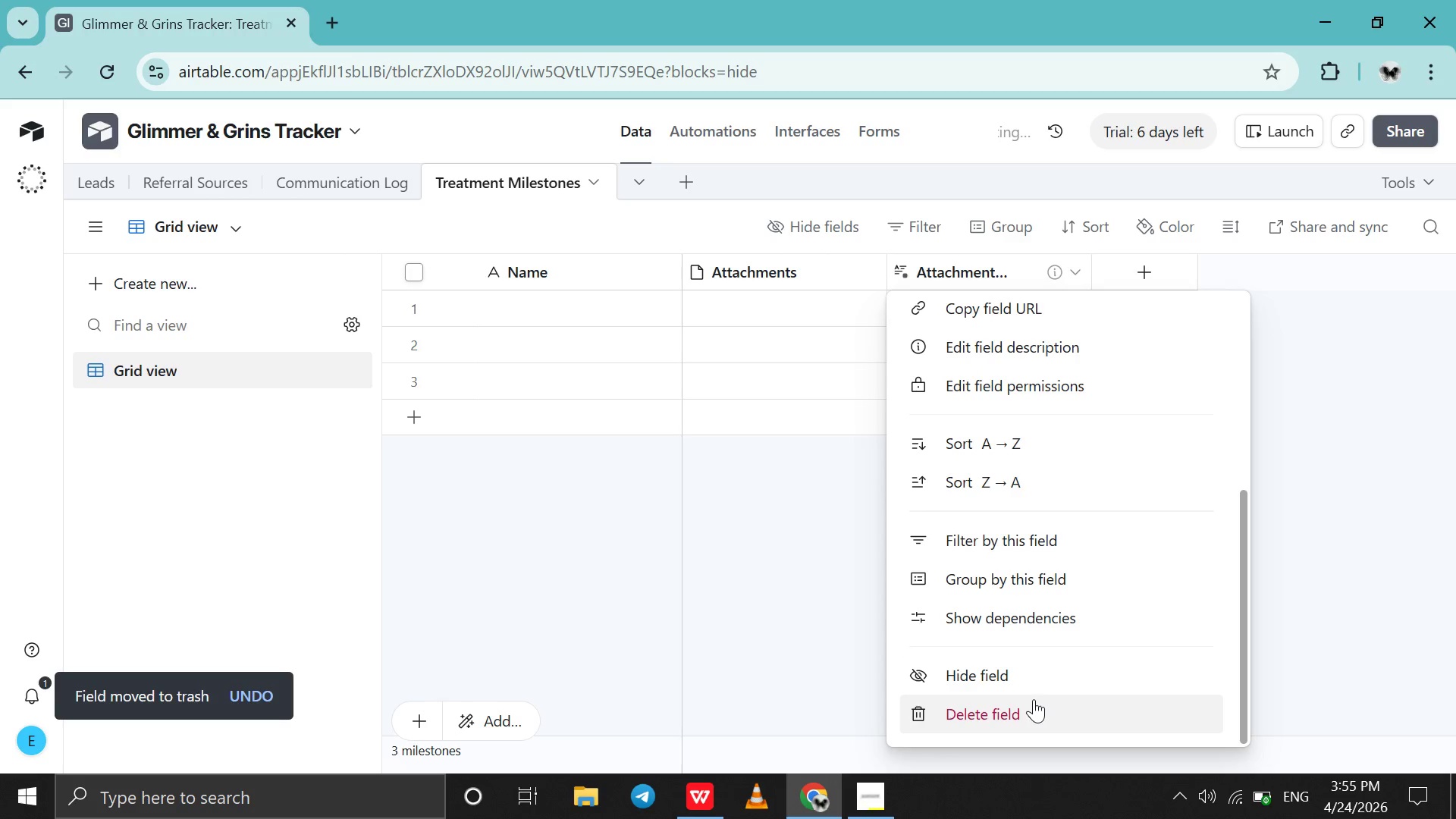 
left_click([1034, 699])
 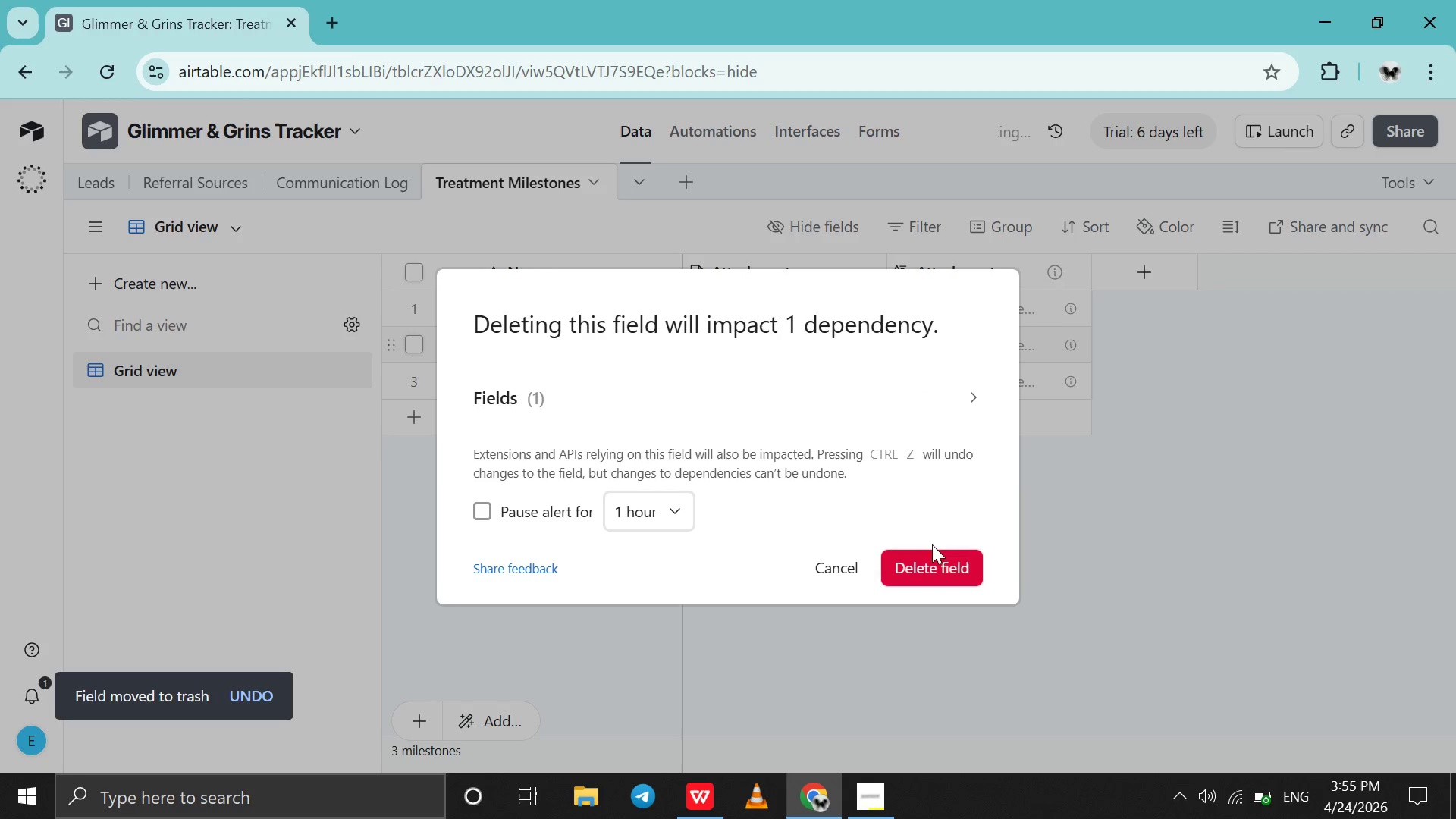 
left_click([941, 563])
 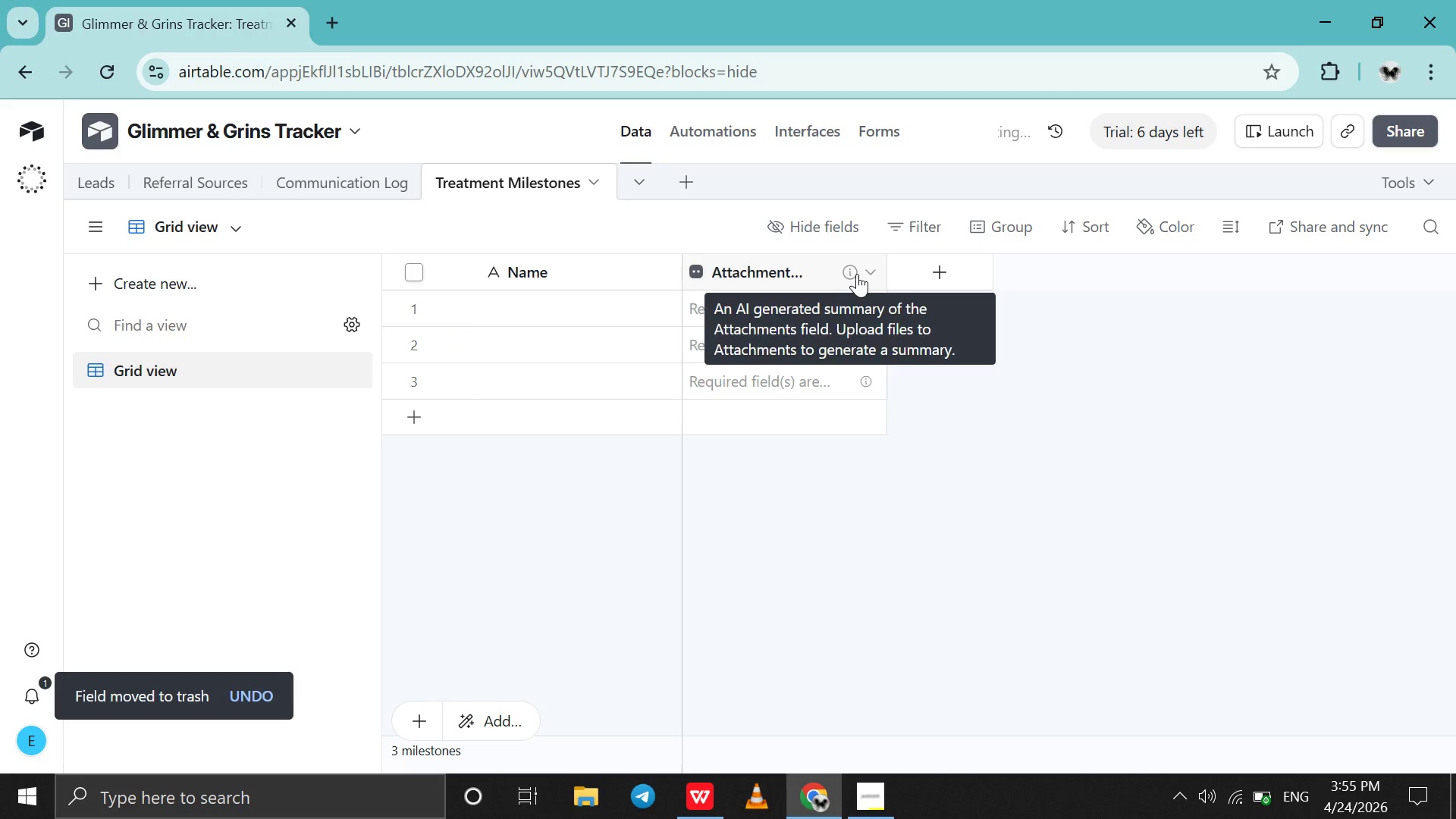 
left_click([868, 274])
 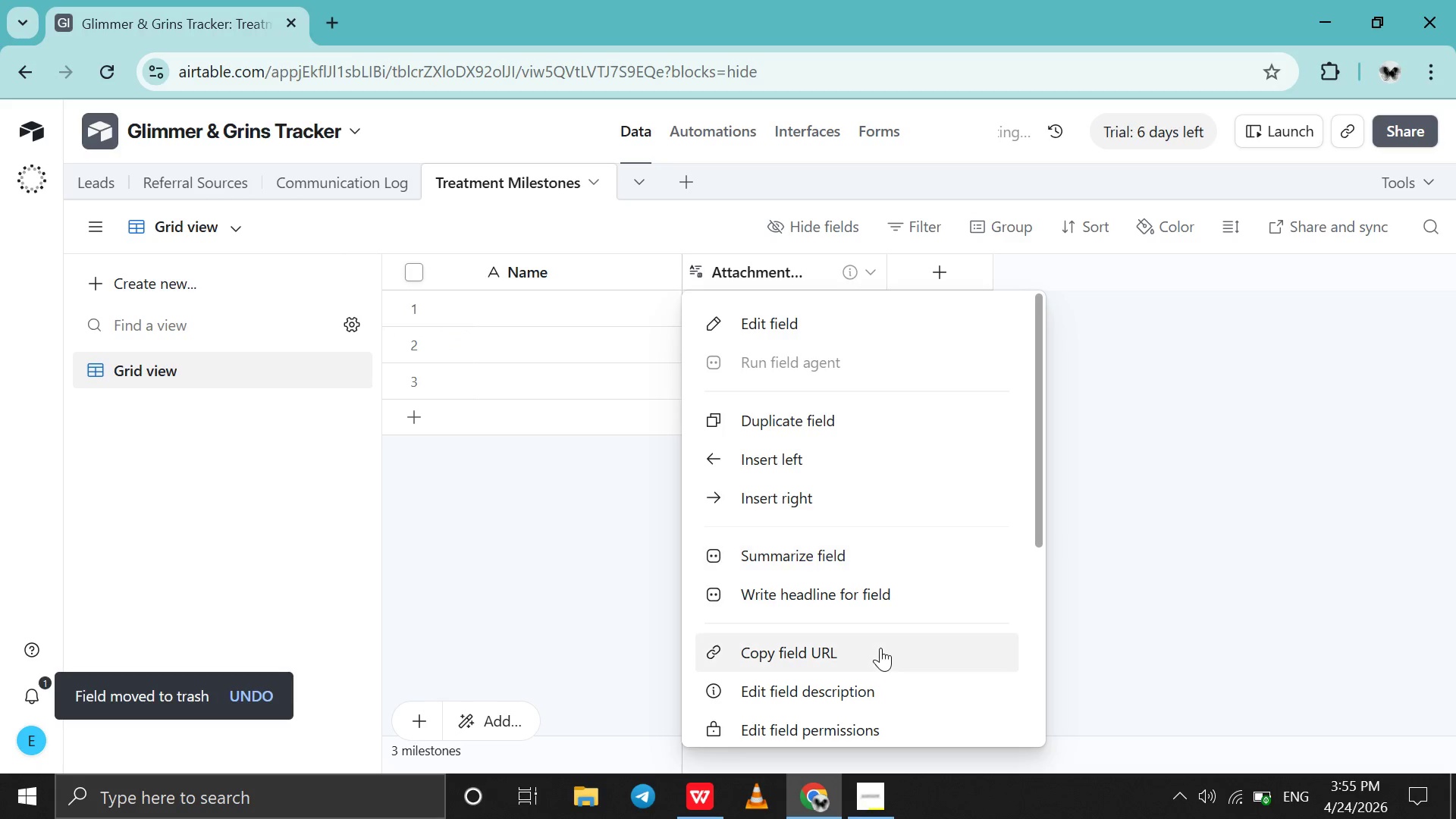 
scroll: coordinate [880, 648], scroll_direction: down, amount: 27.0
 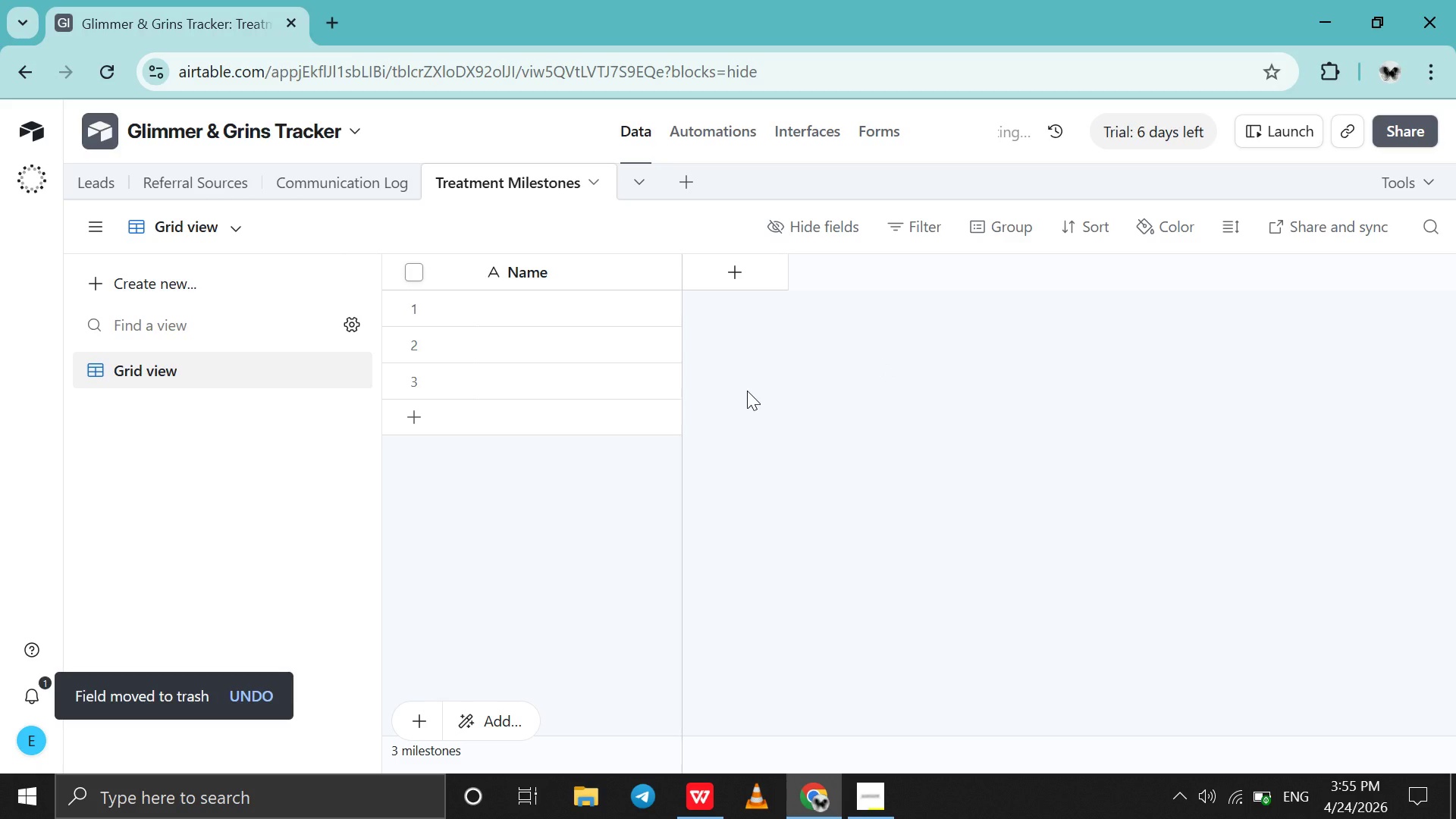 
mouse_move([602, 283])
 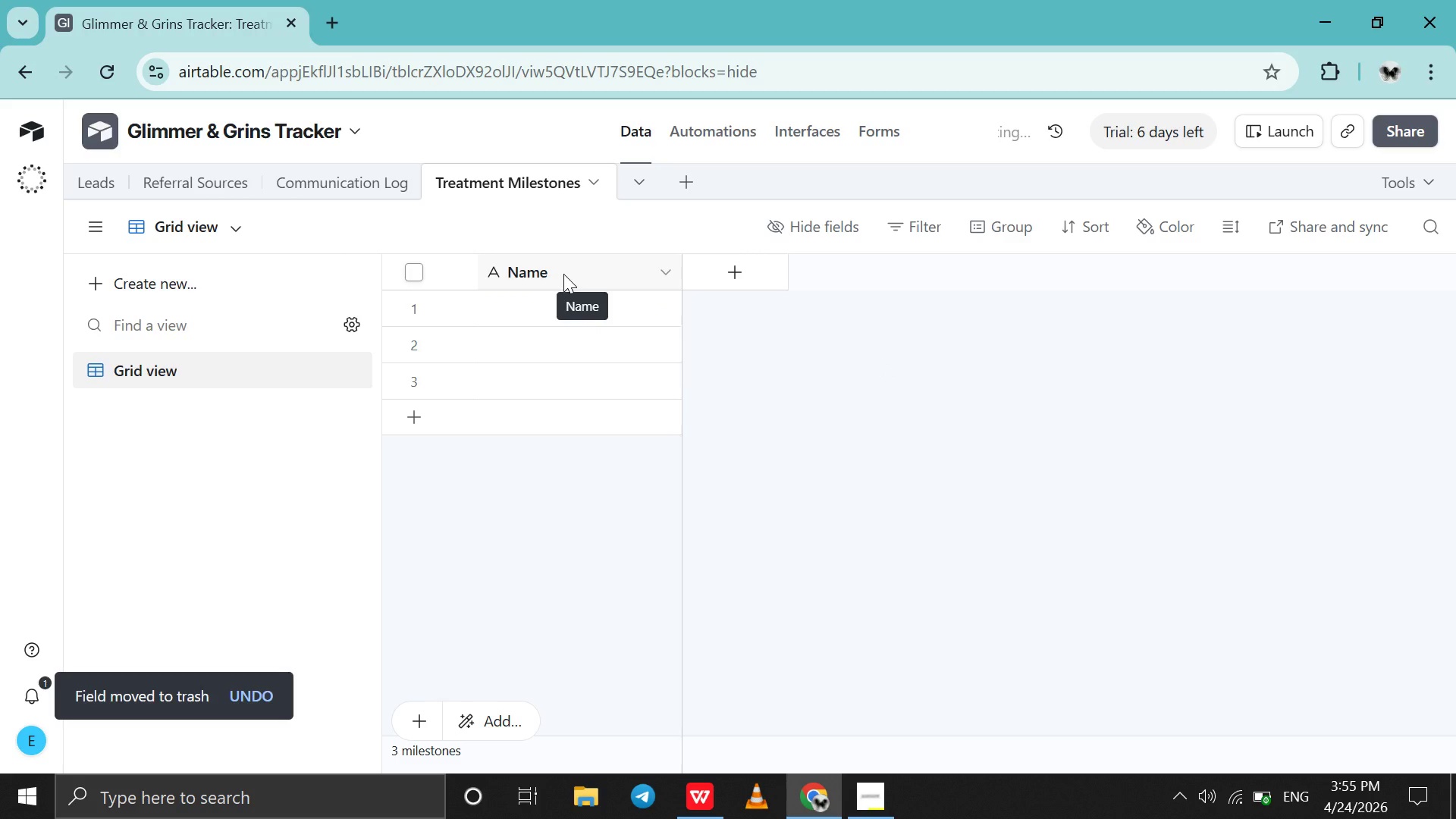 
double_click([563, 274])
 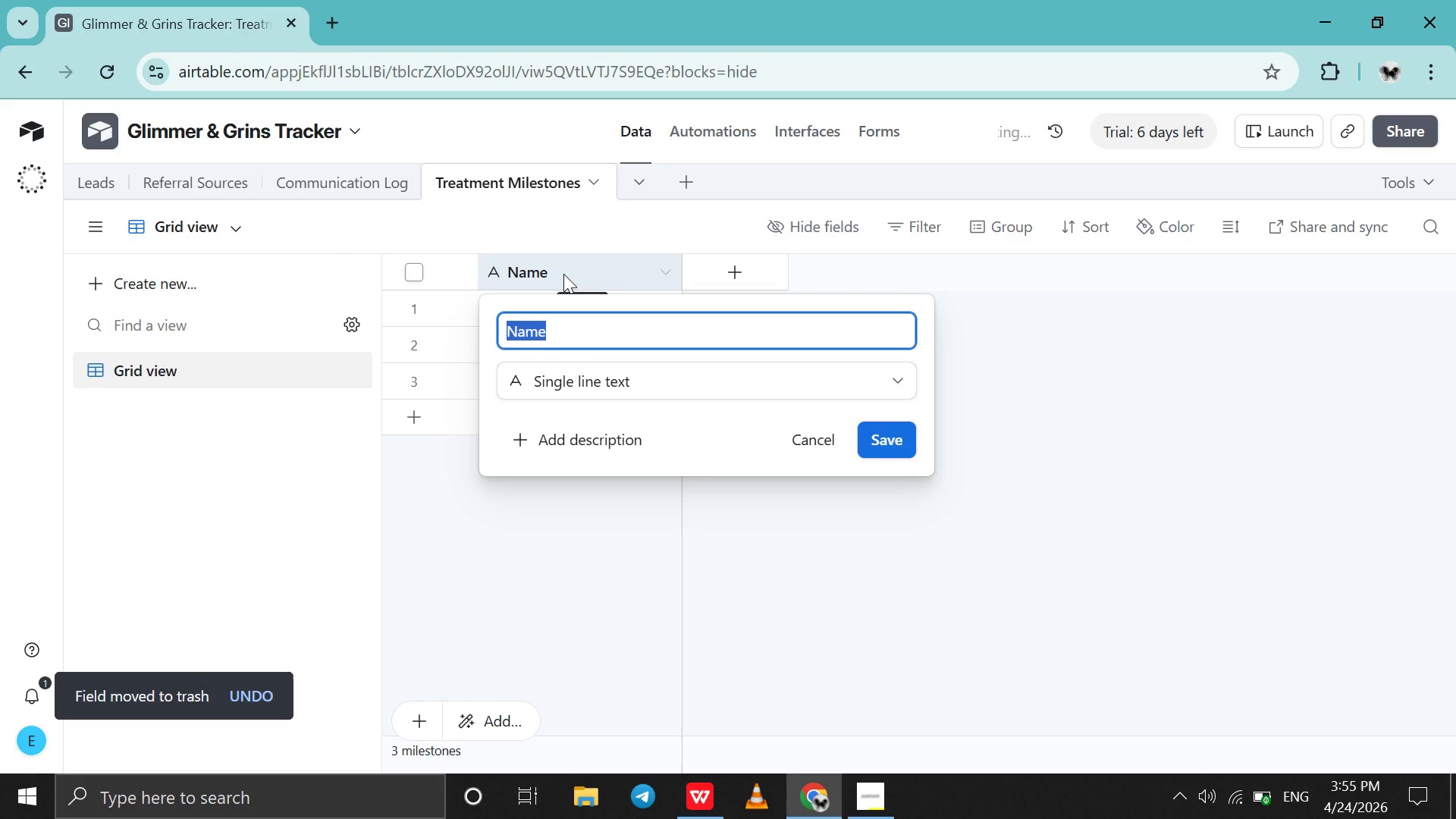 
type(ID)
 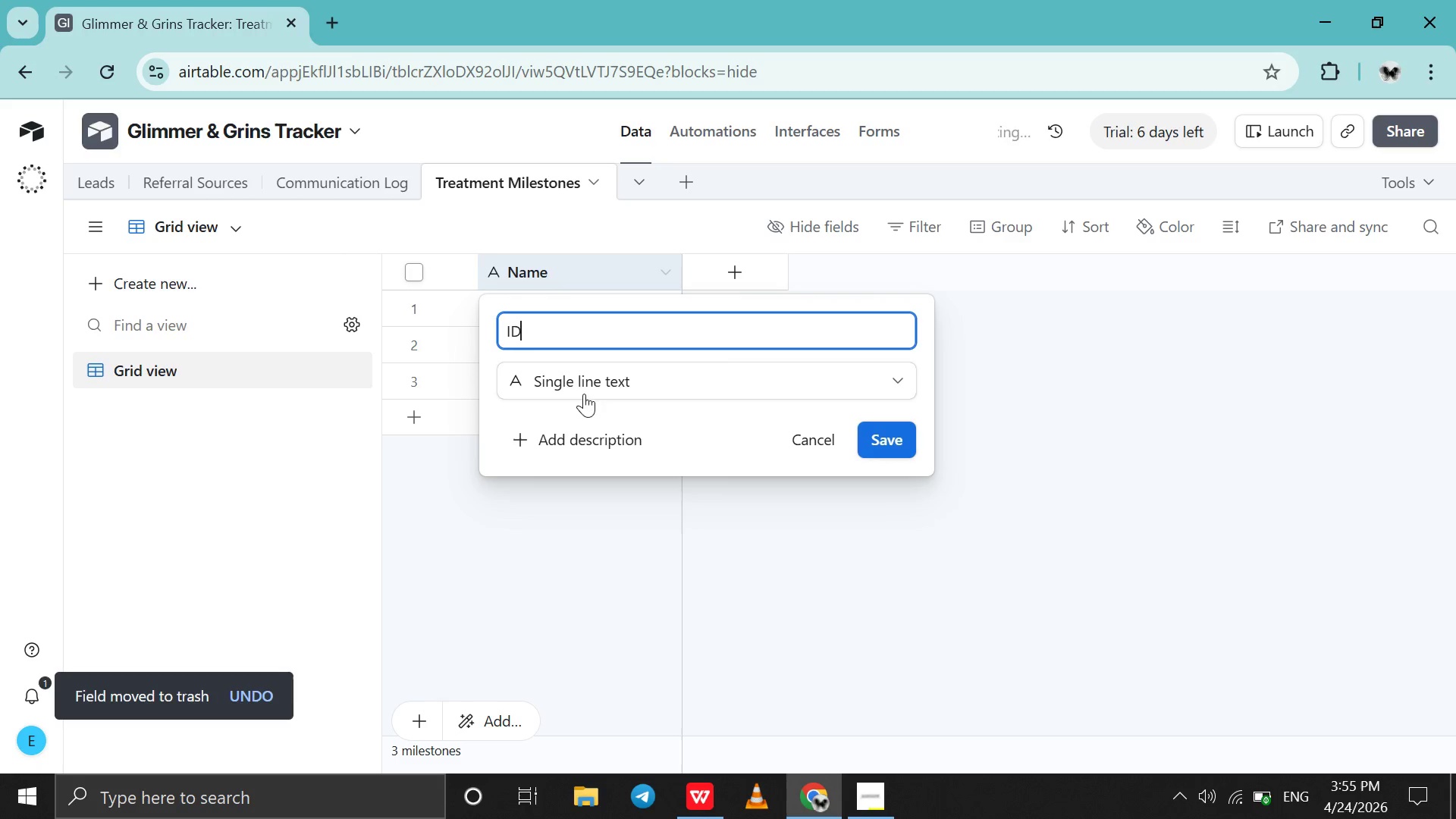 
left_click([595, 381])
 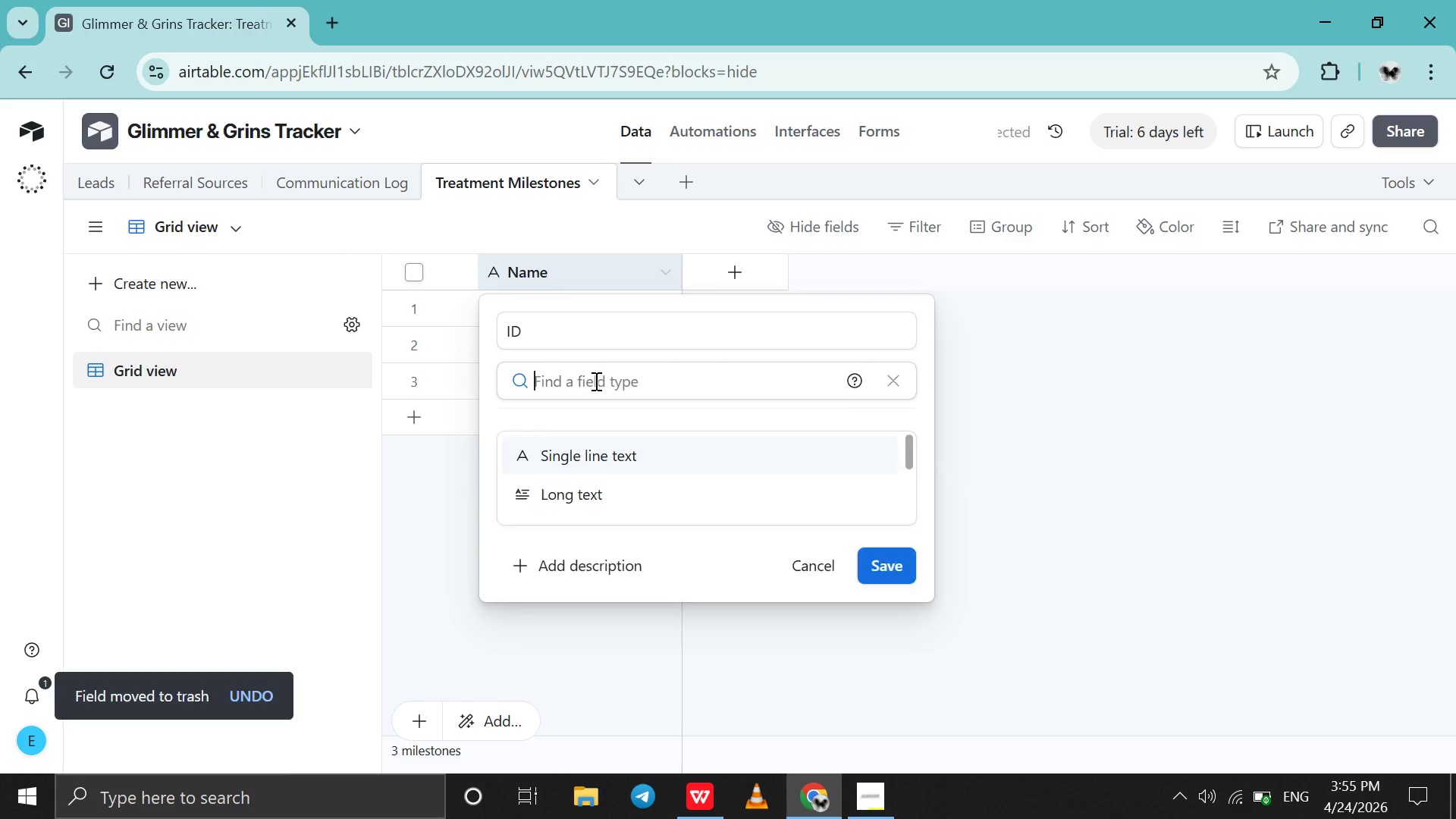 
key(A)
 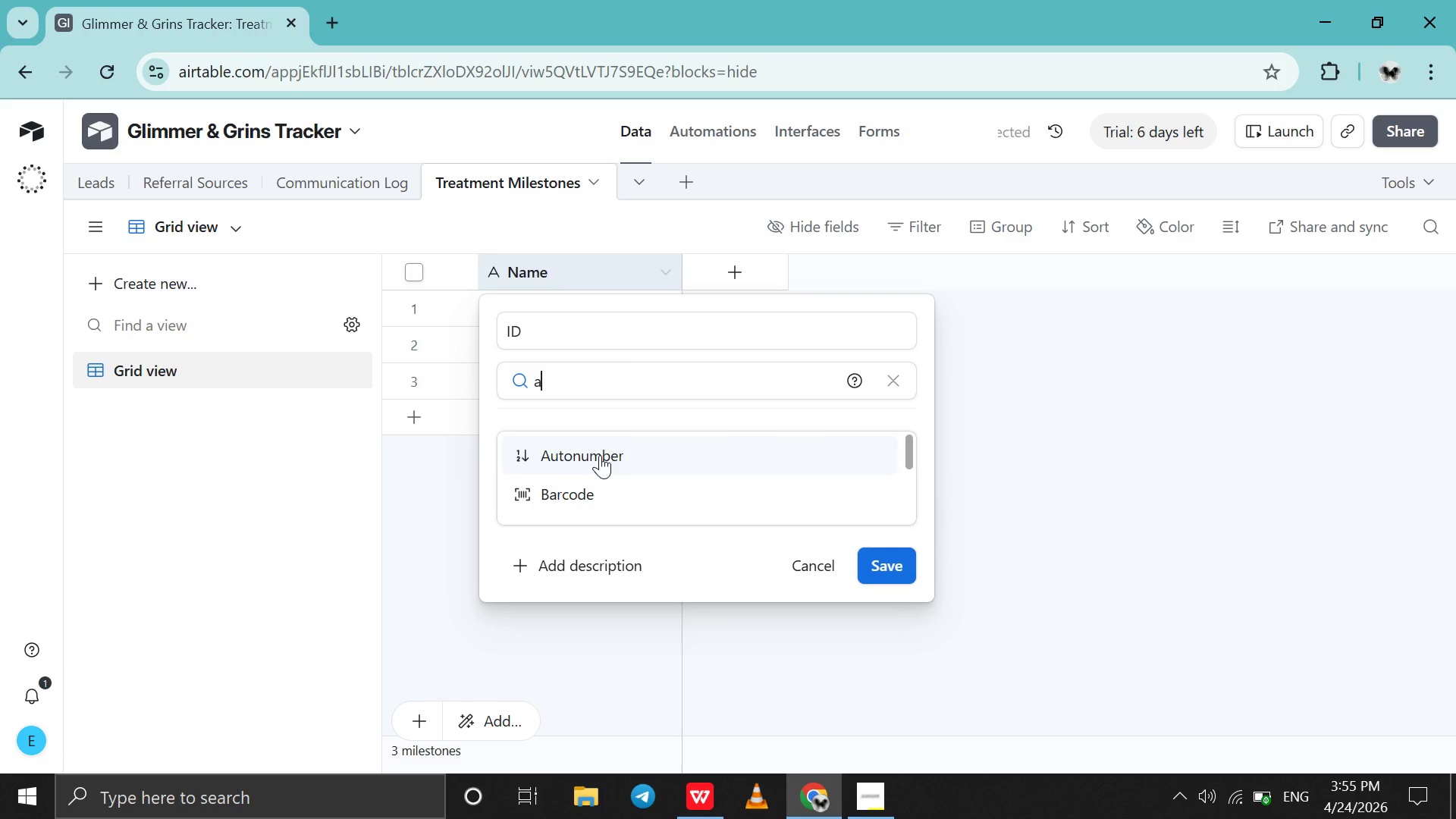 
left_click([600, 455])
 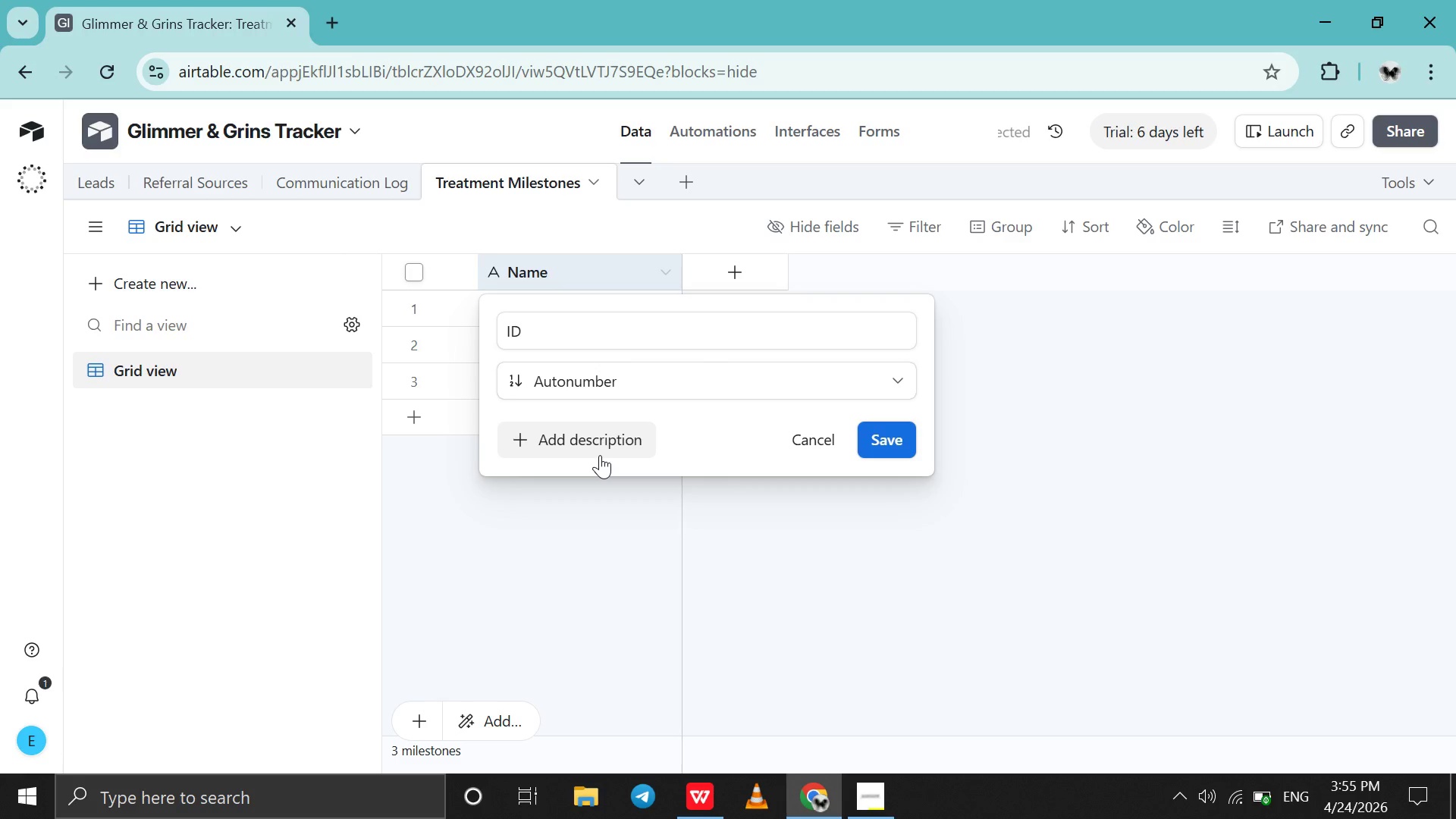 
key(Enter)
 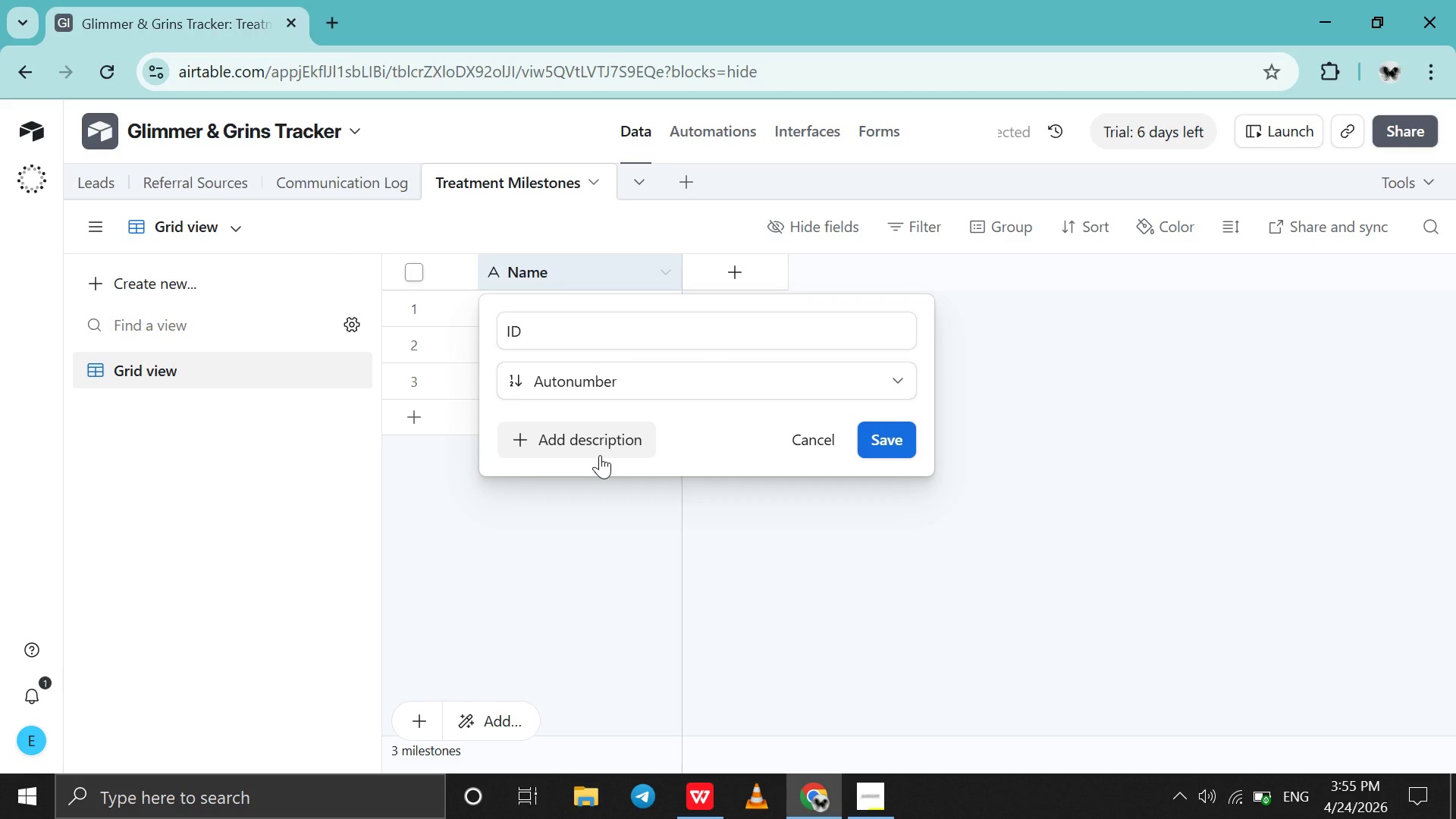 
key(Enter)
 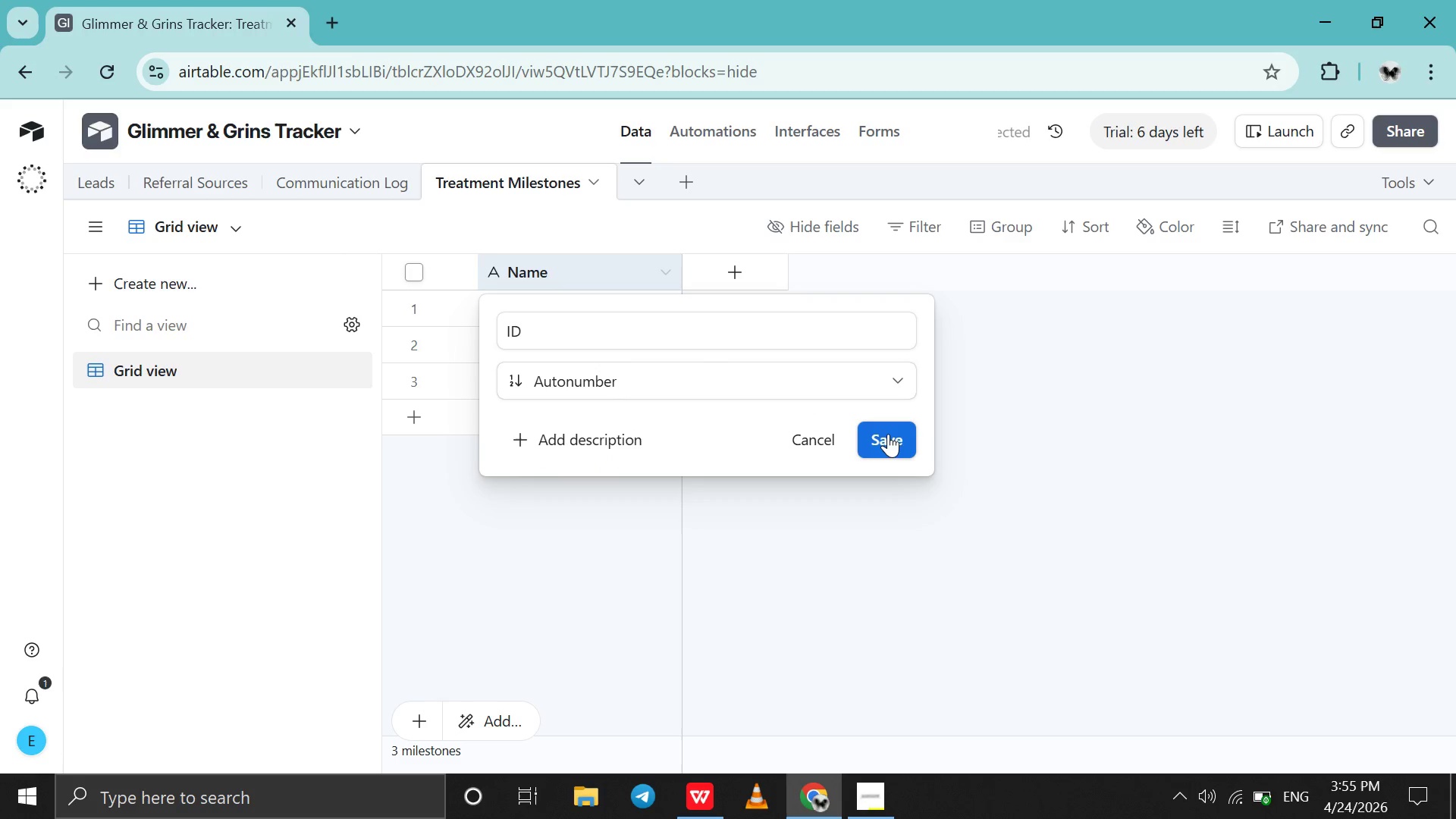 
left_click([891, 435])
 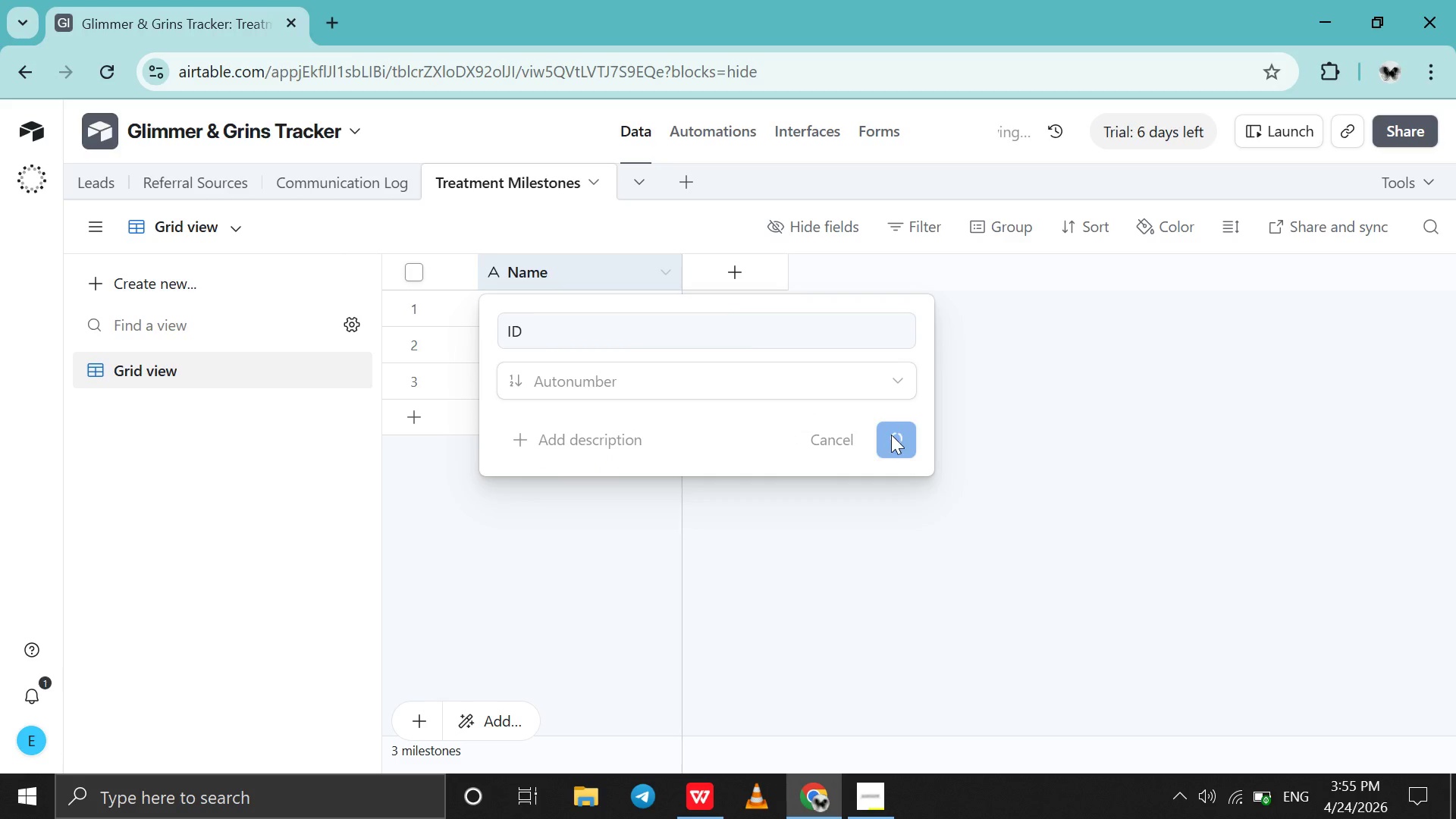 
mouse_move([747, 338])
 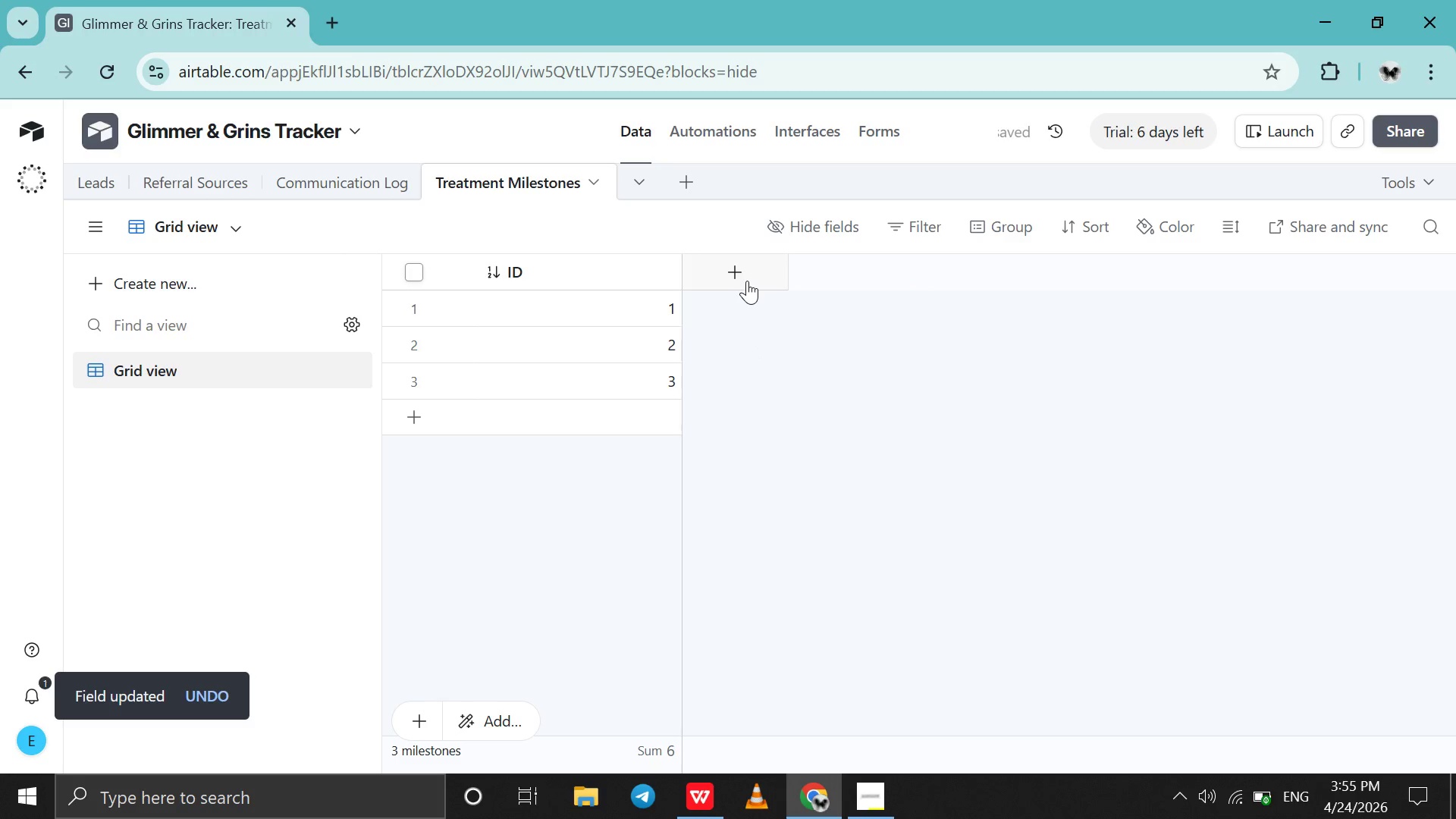 
left_click([747, 281])
 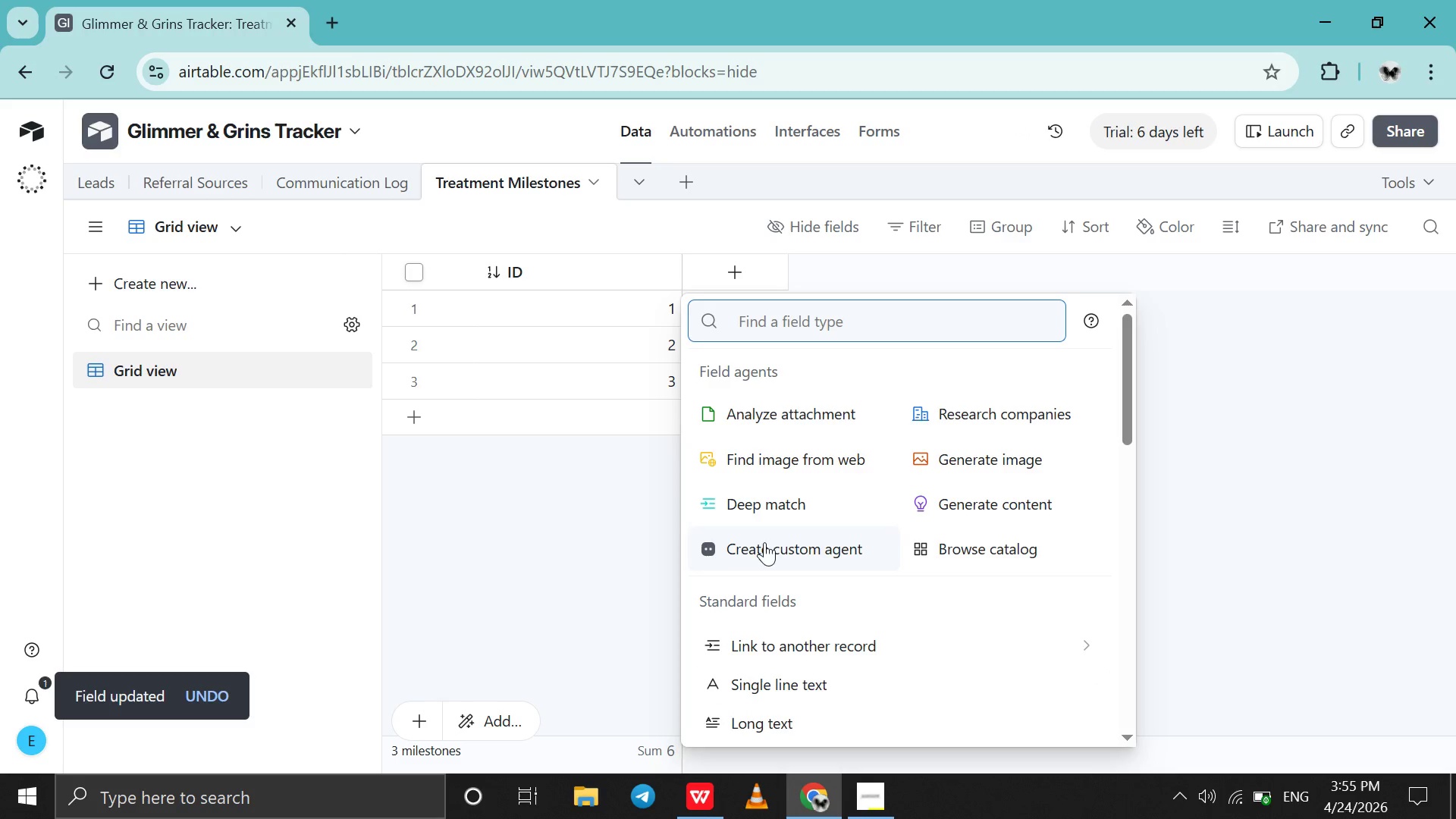 
left_click([770, 644])
 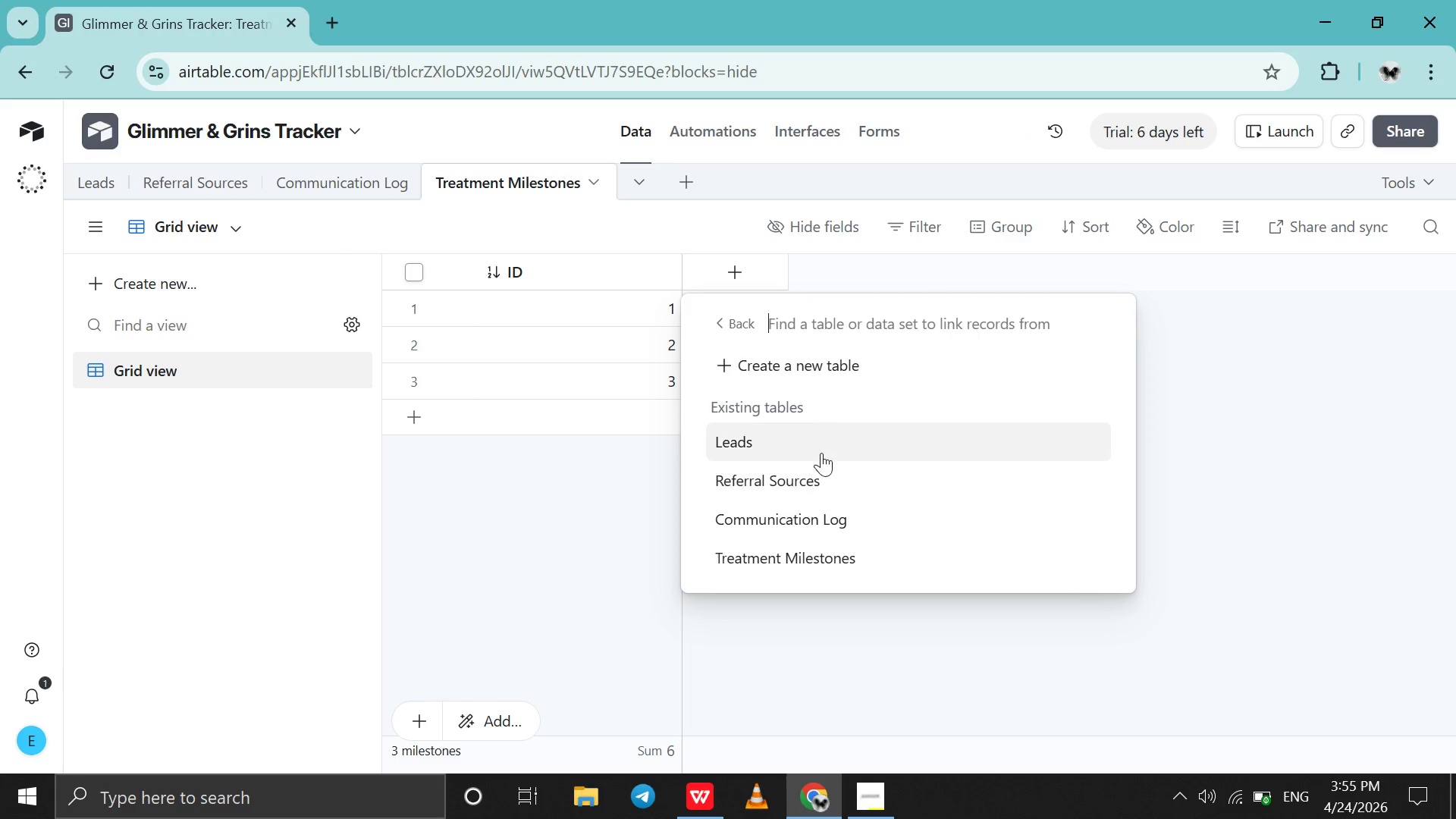 
left_click([833, 438])
 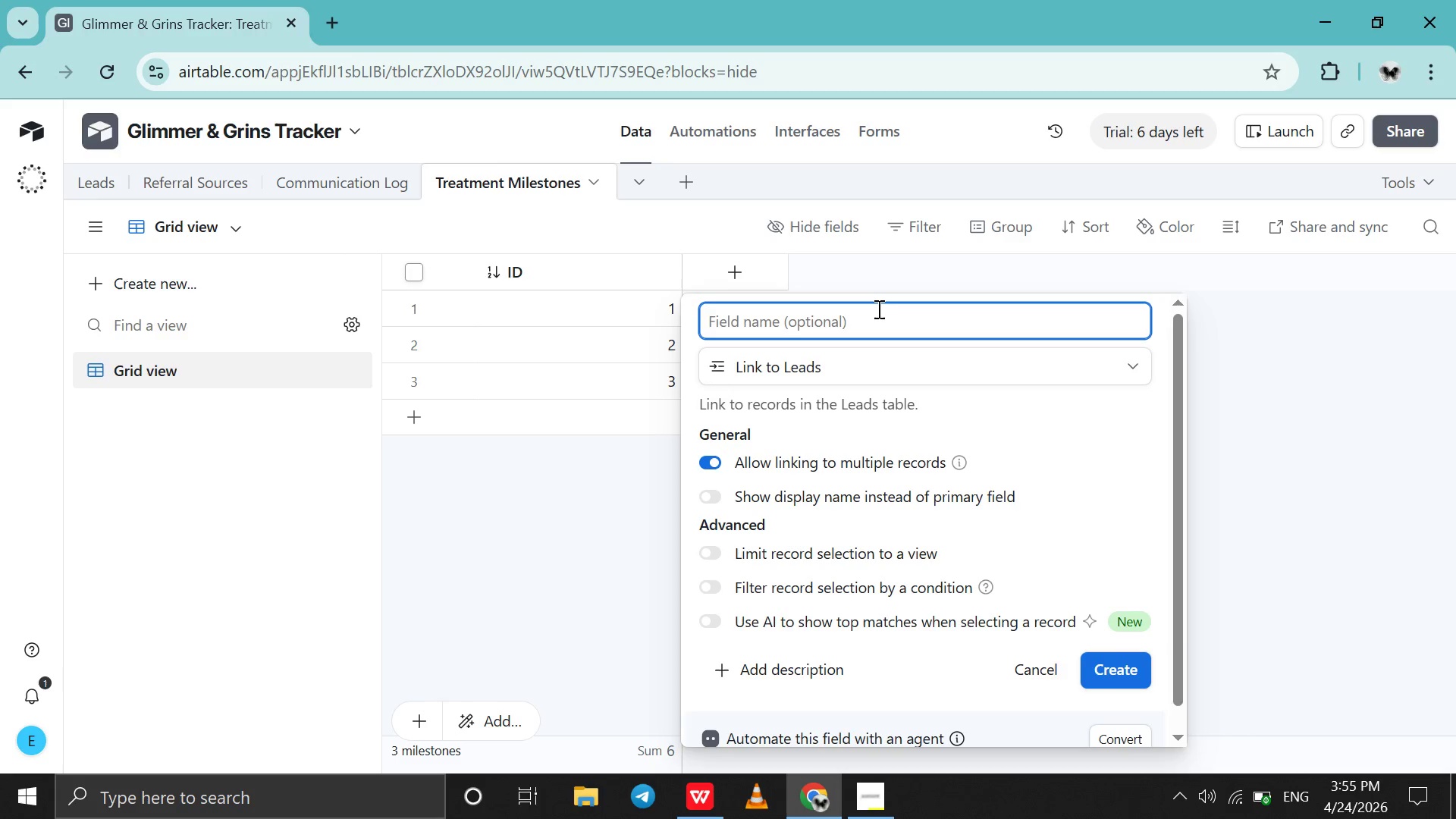 
type(Patient )
 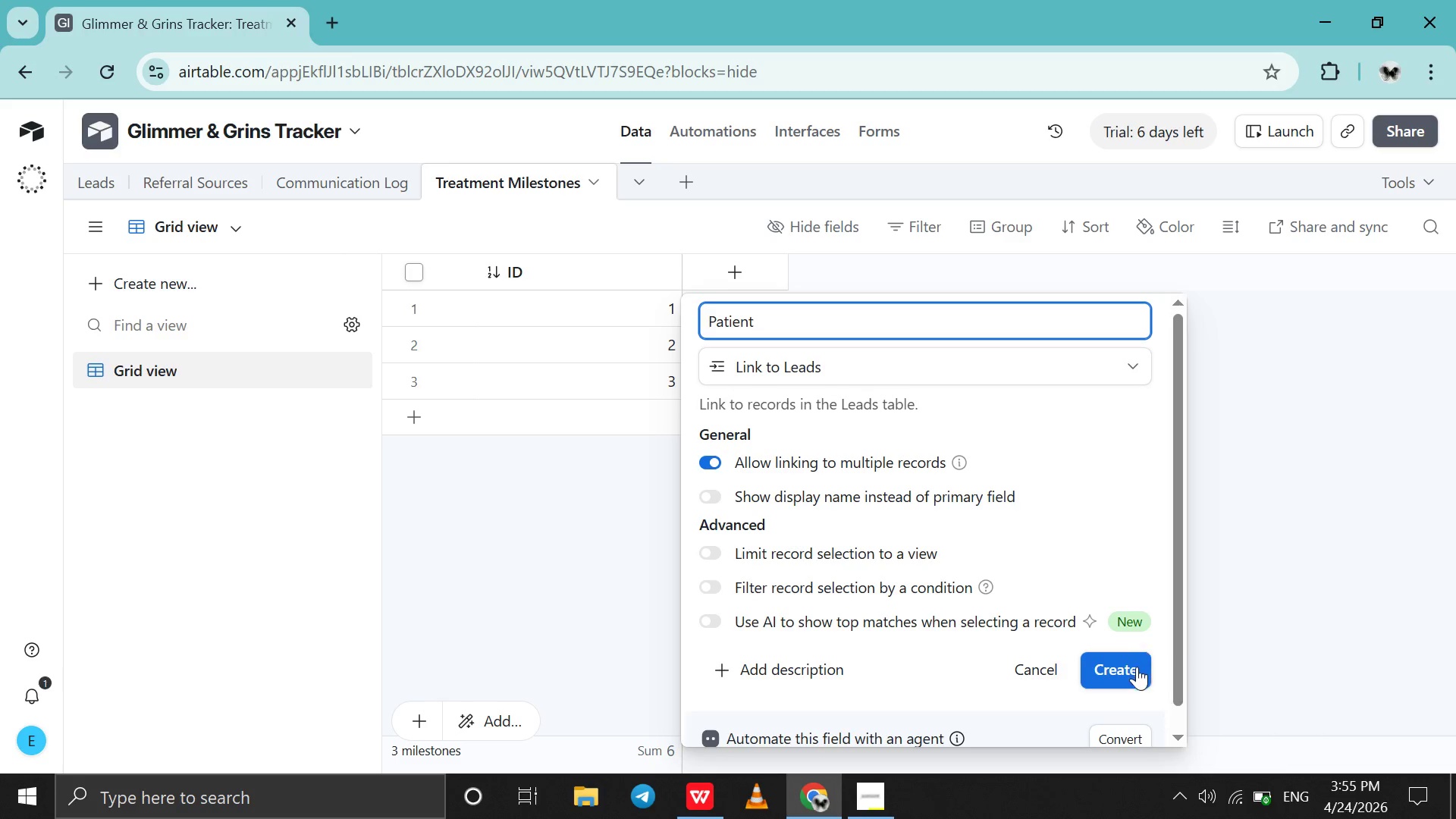 
left_click([1132, 672])
 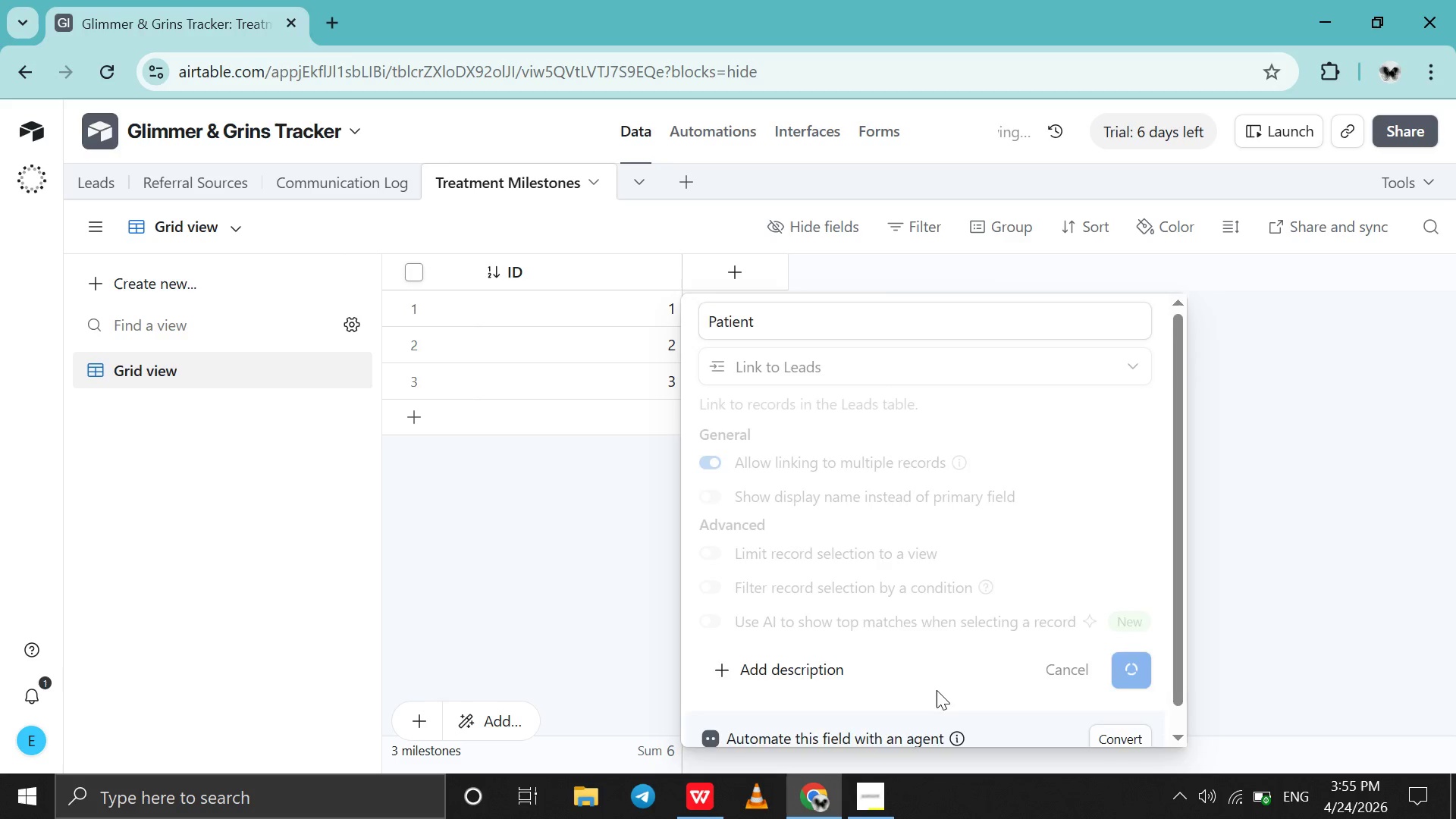 
wait(5.05)
 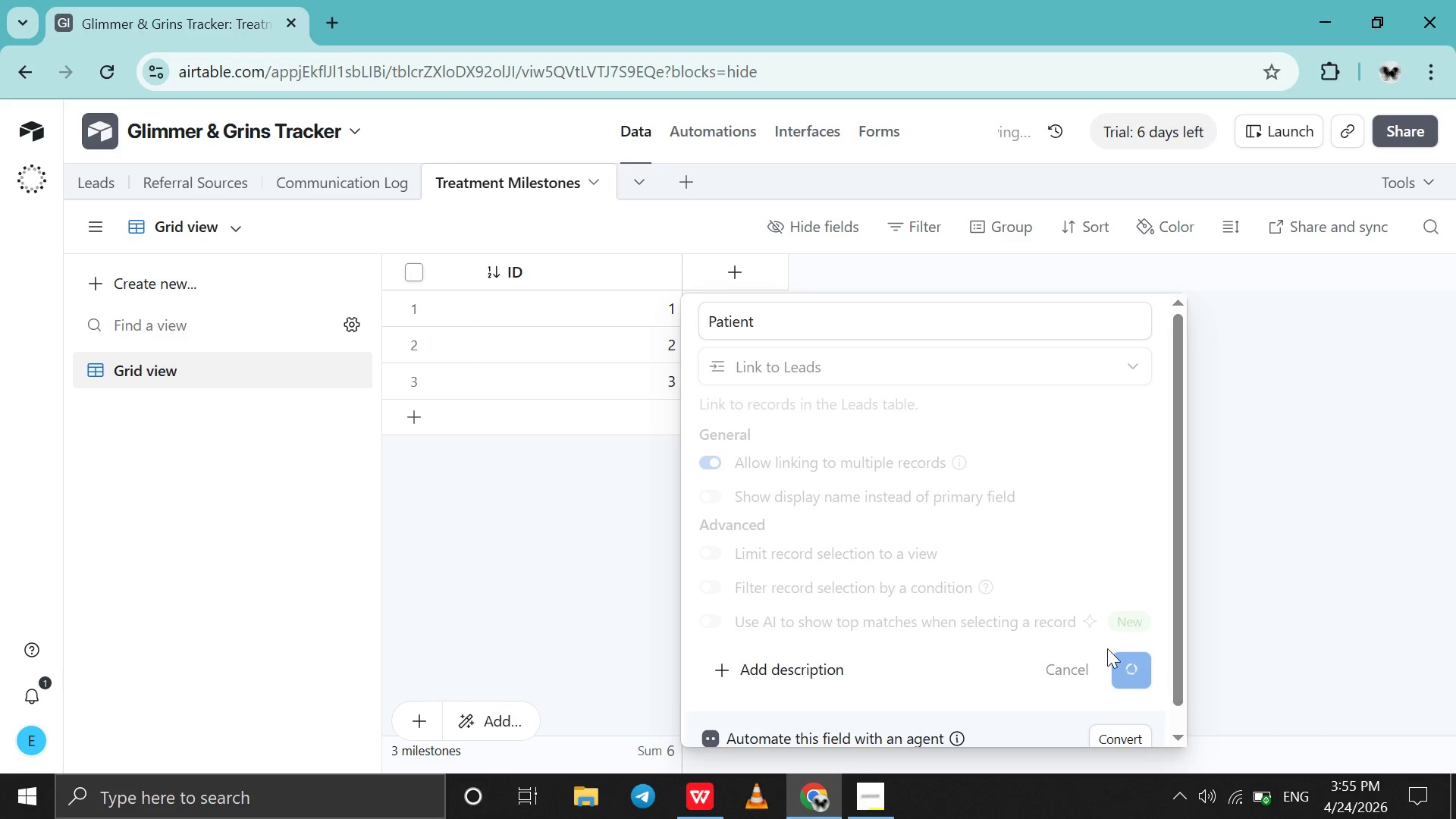 
left_click([911, 698])
 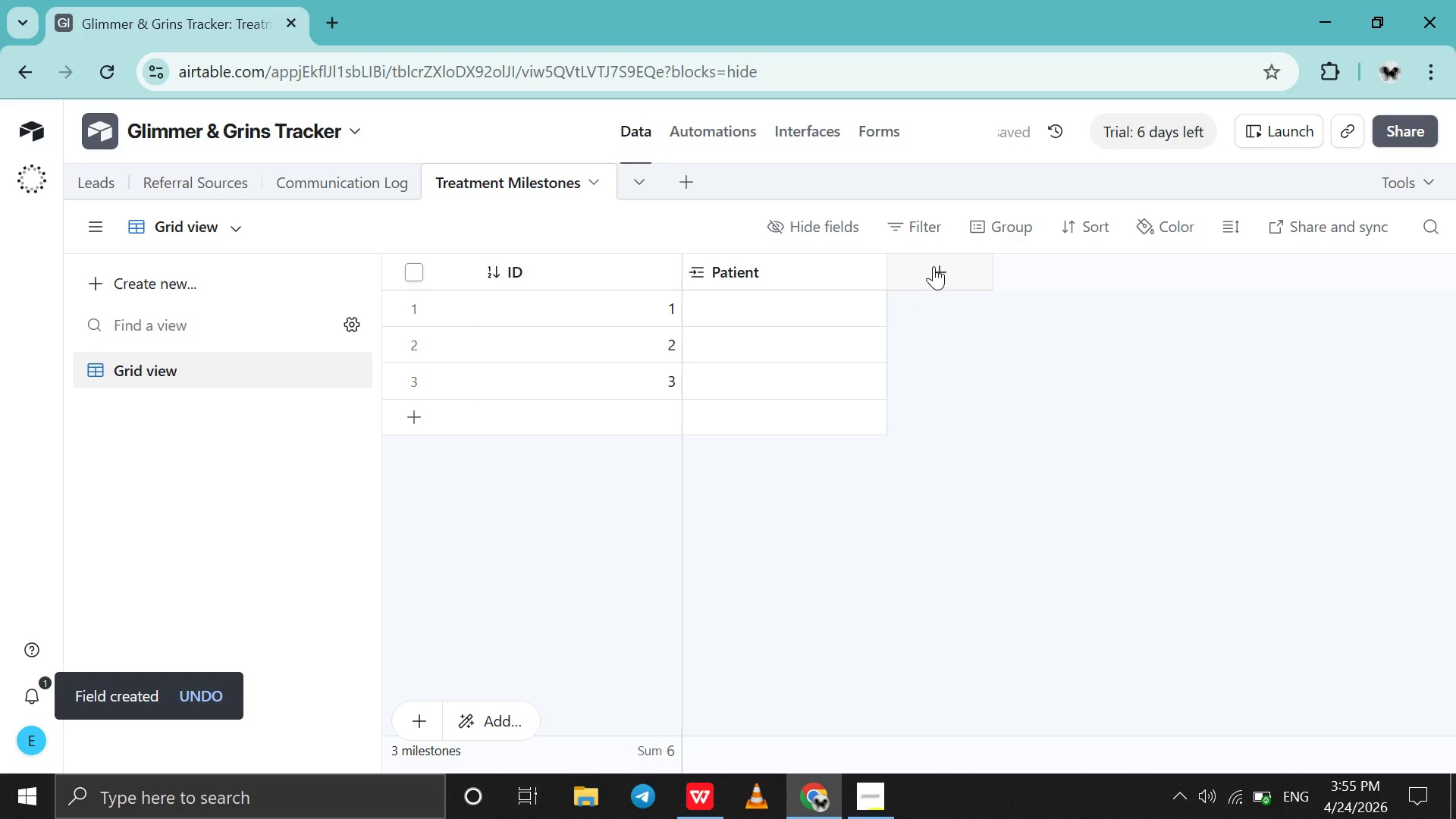 
left_click([934, 266])
 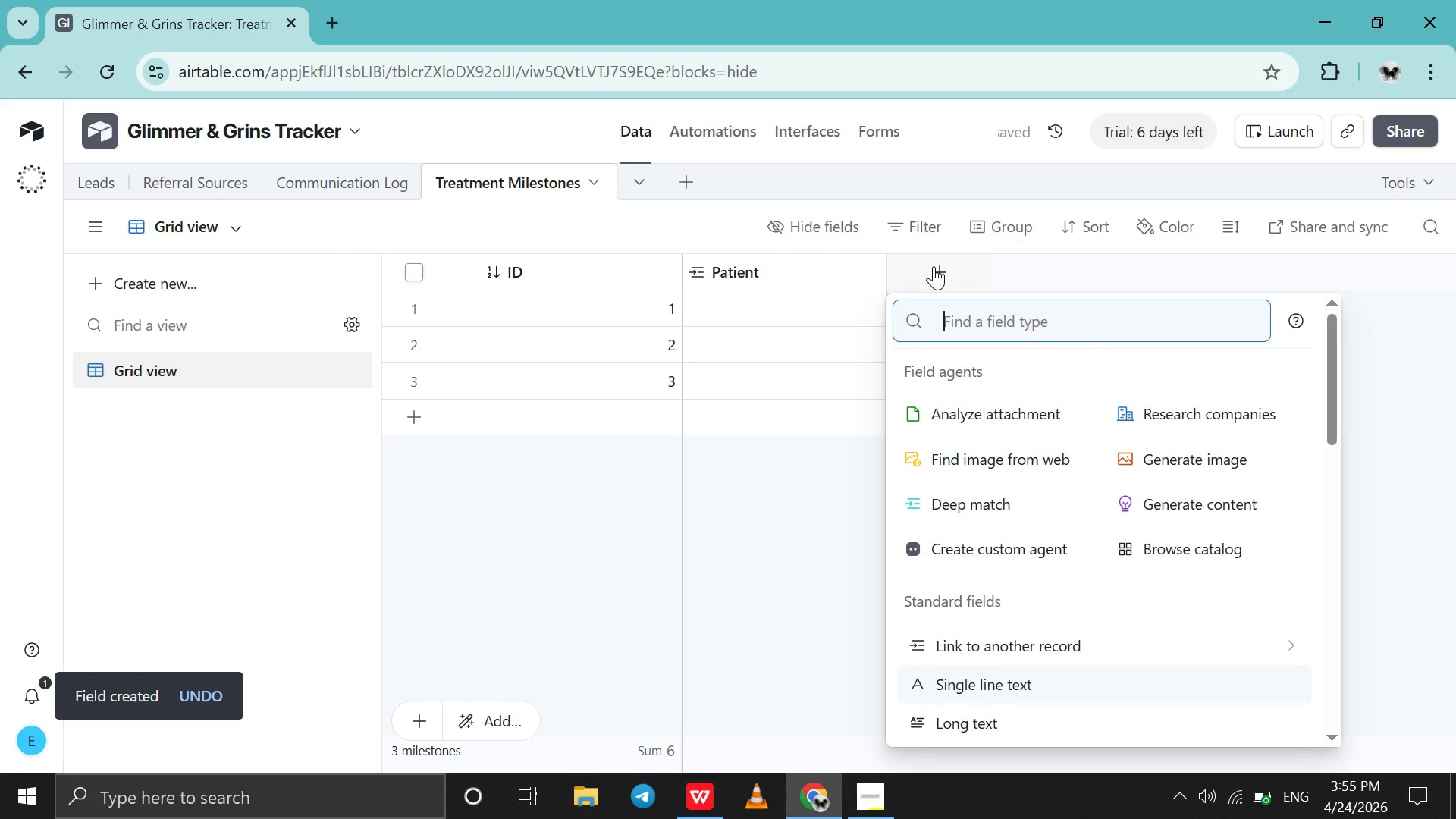 
key(S)
 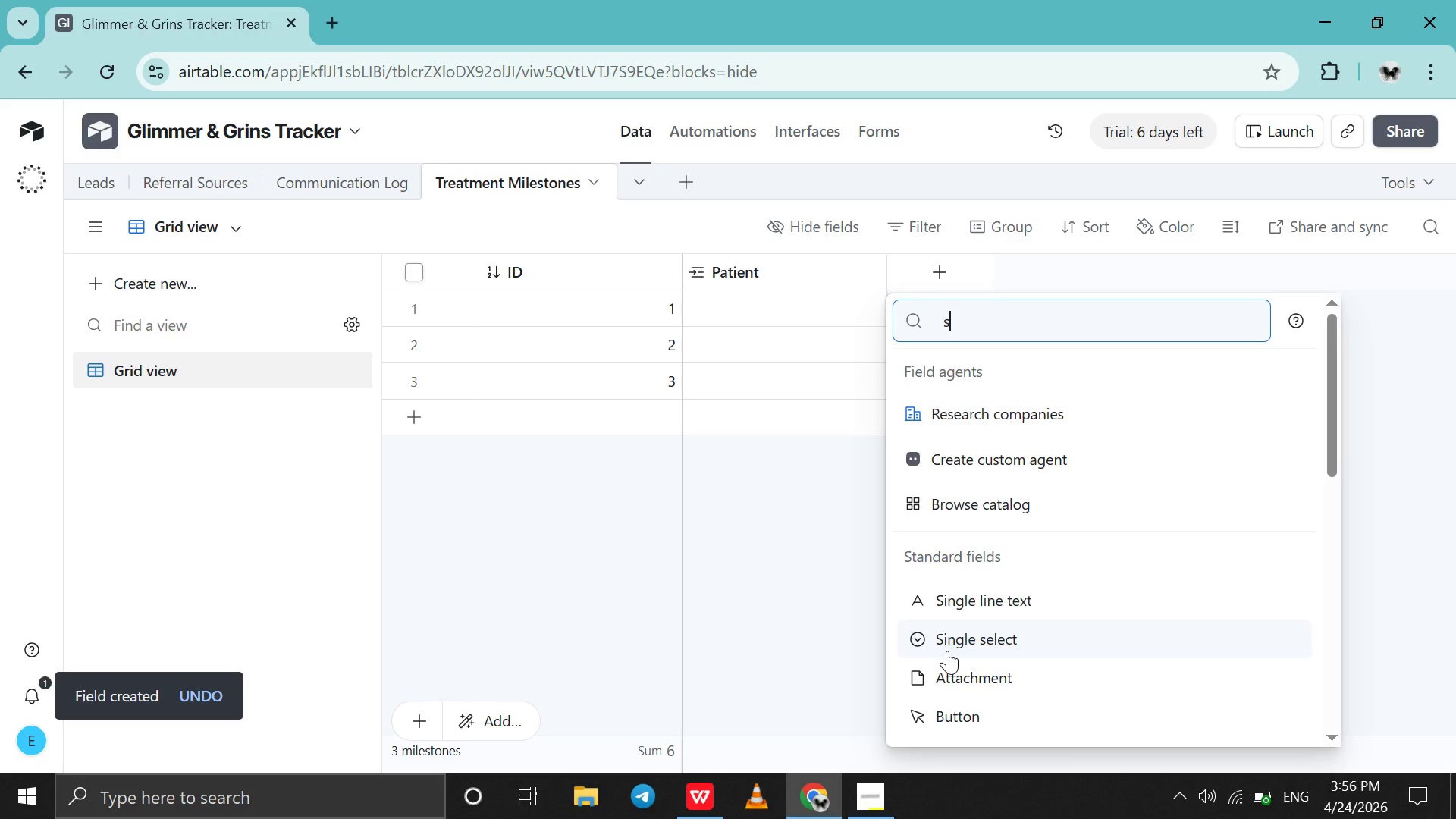 
key(CapsLock)
 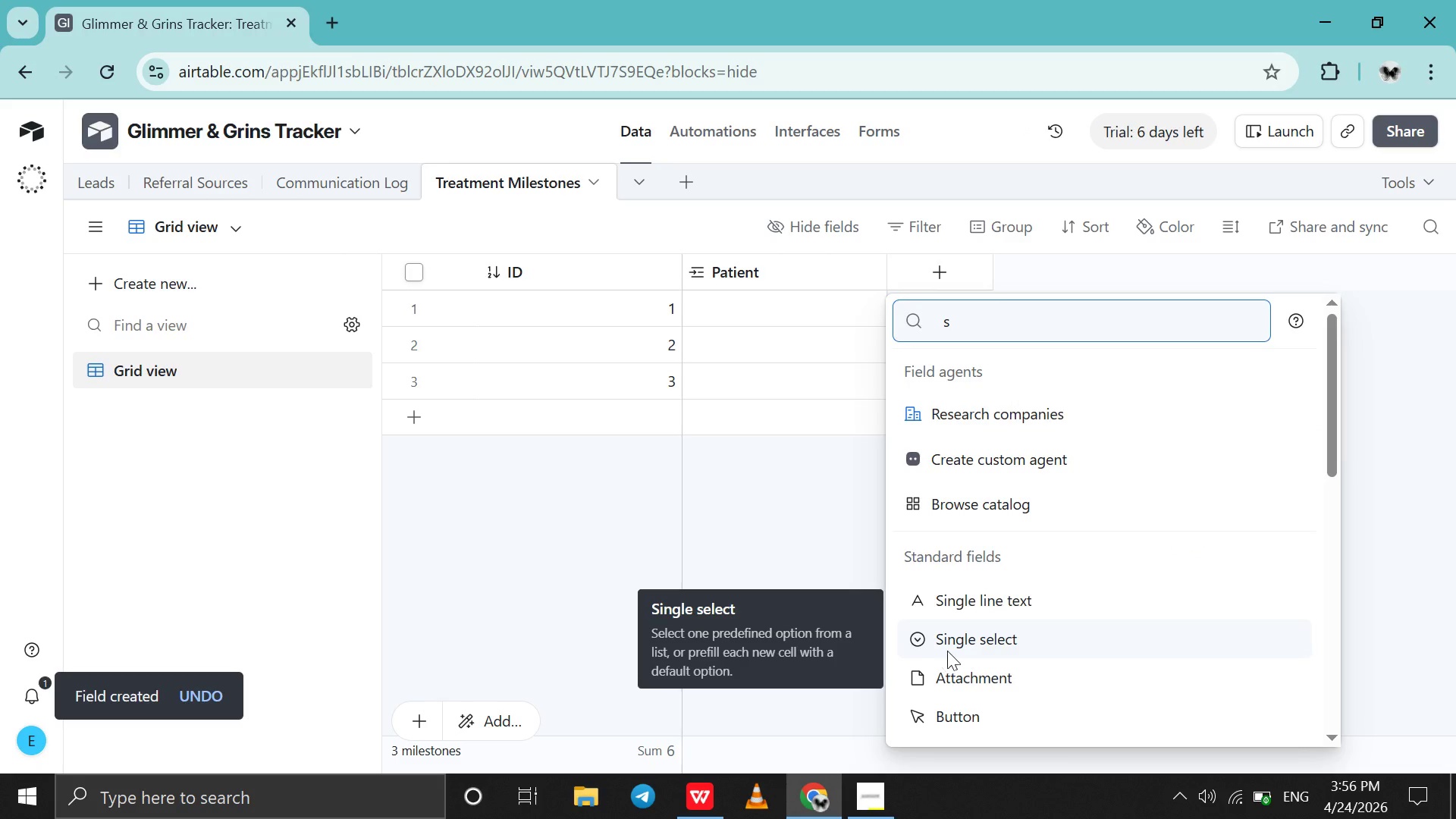 
key(S)
 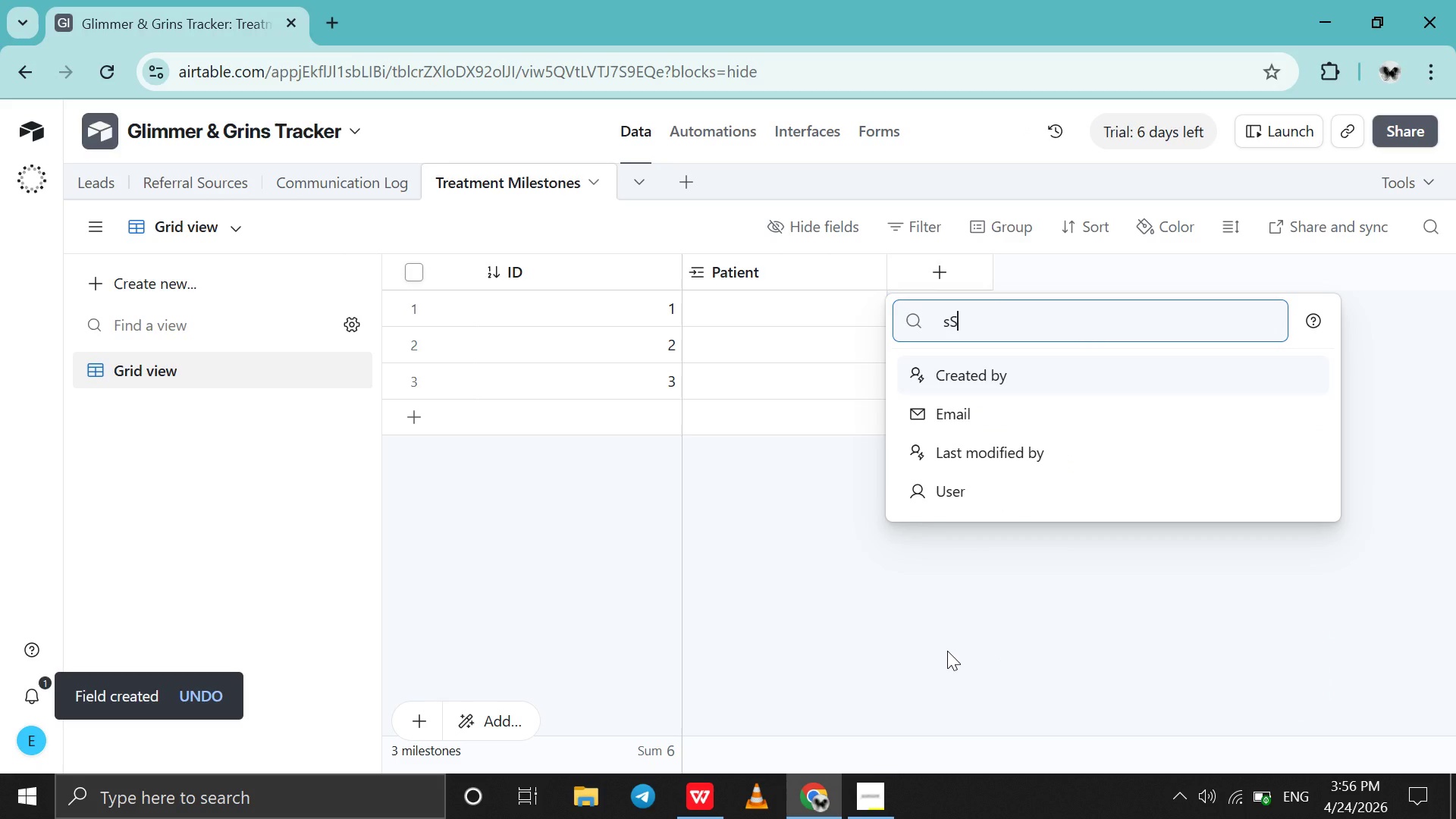 
key(CapsLock)
 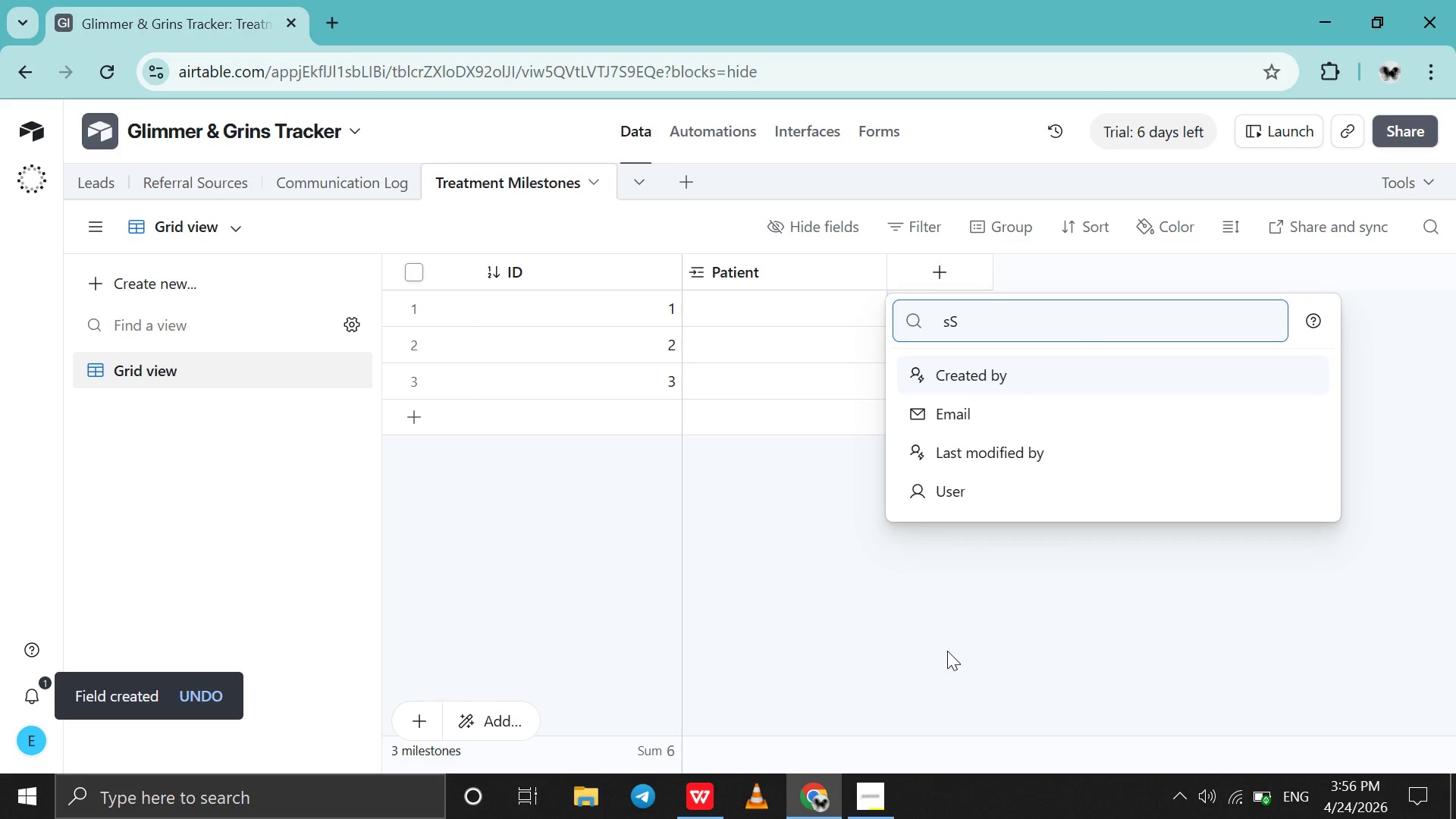 
key(Backspace)
 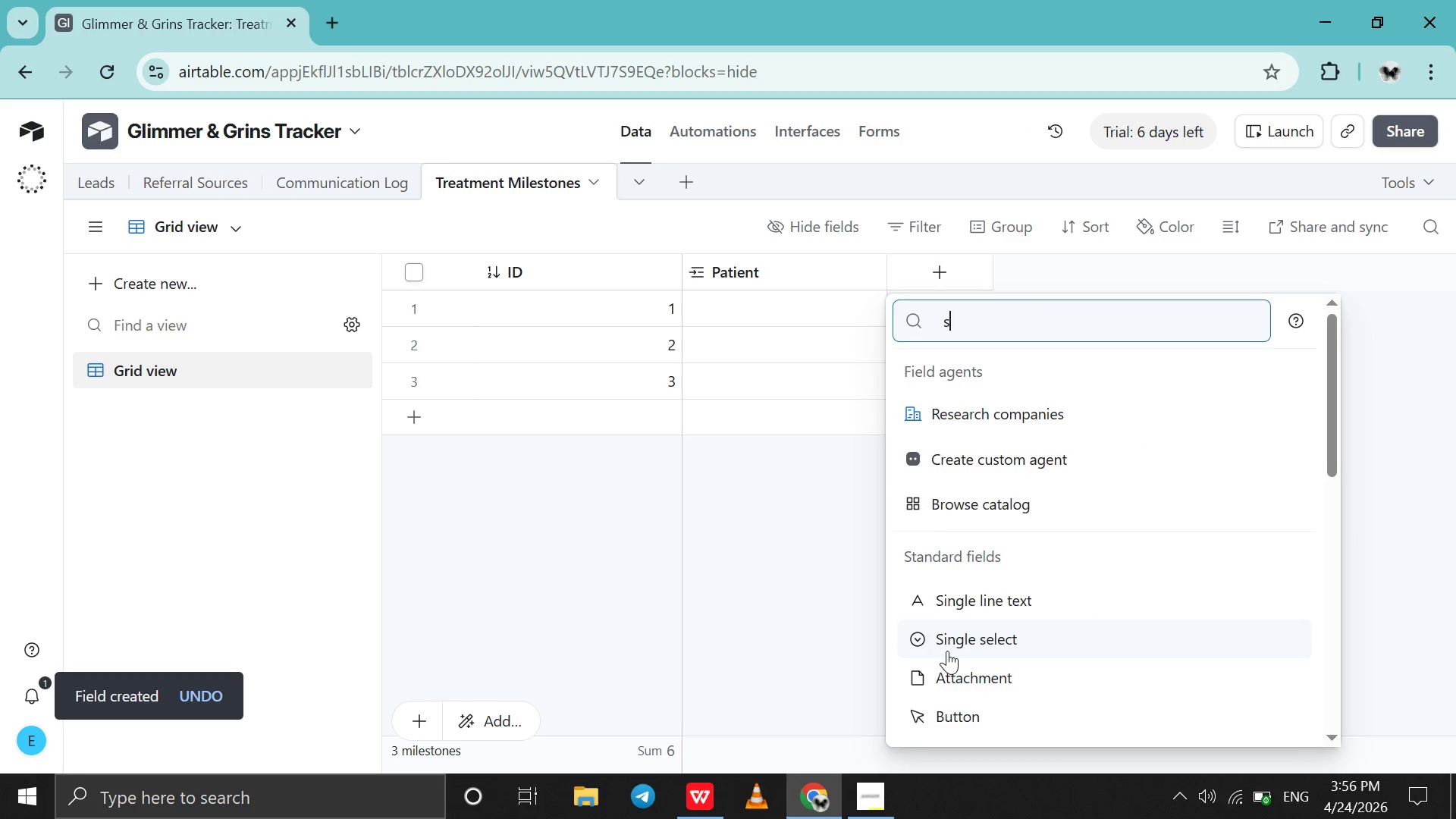 
key(Backspace)
 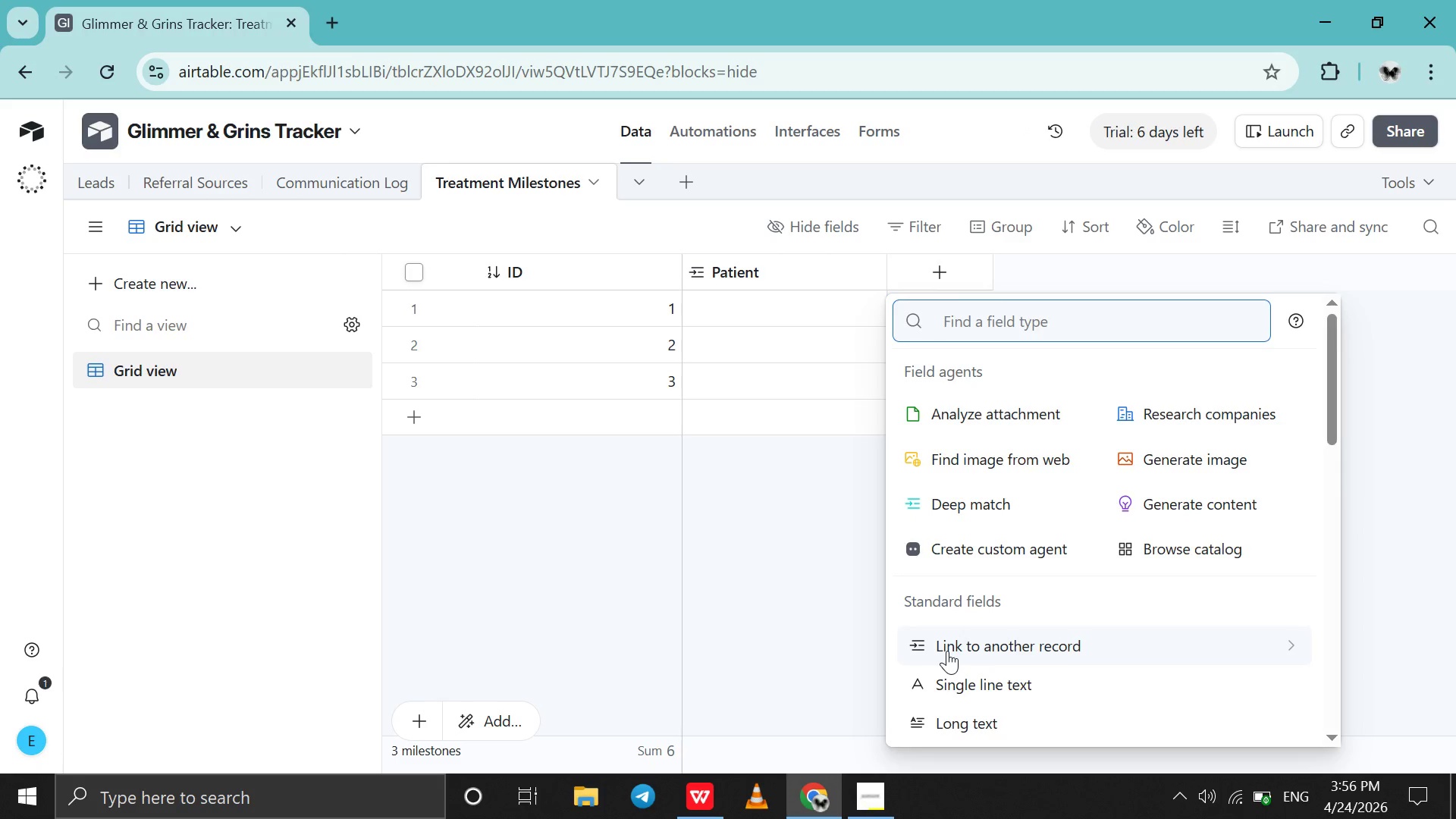 
key(CapsLock)
 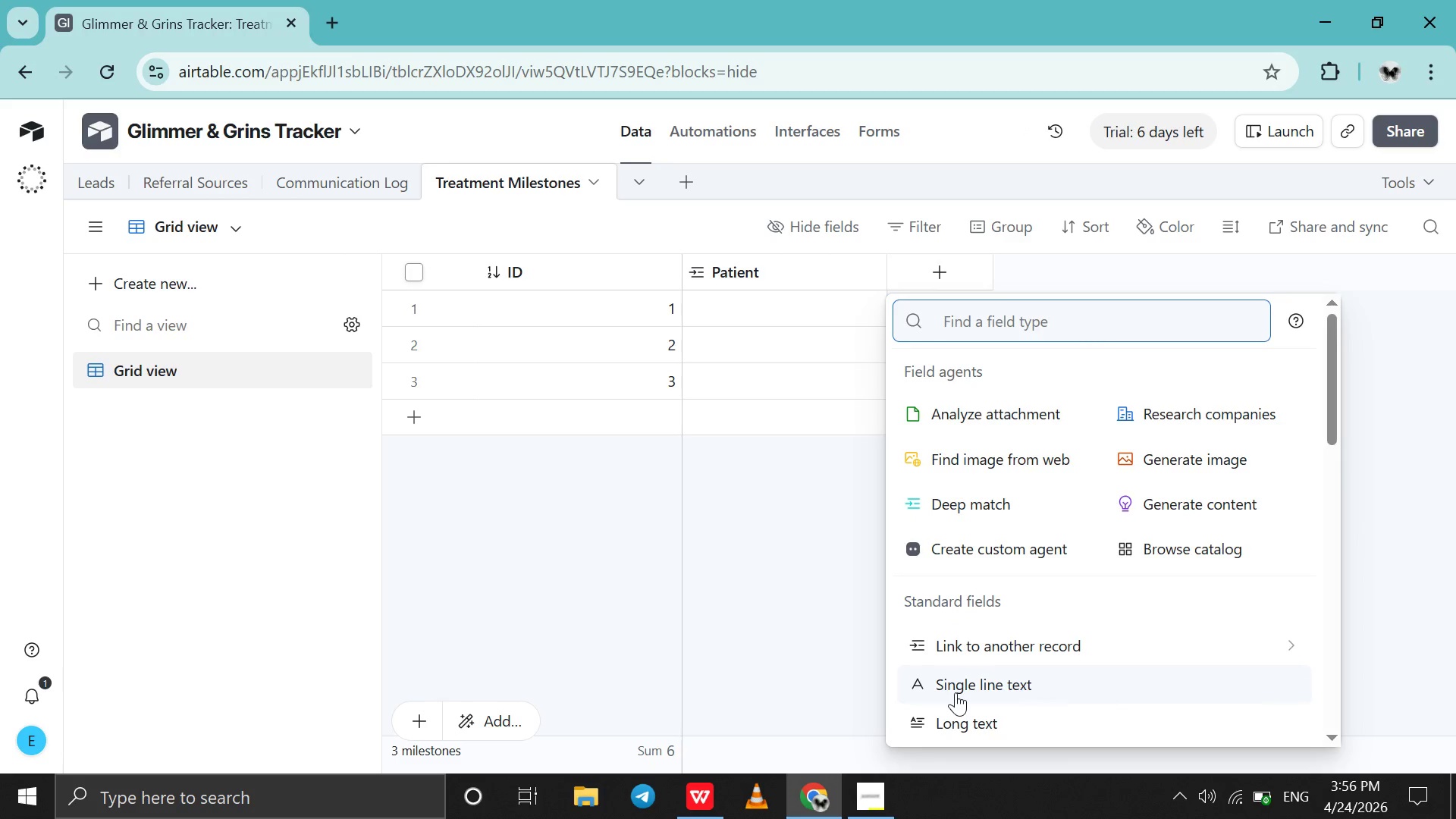 
key(S)
 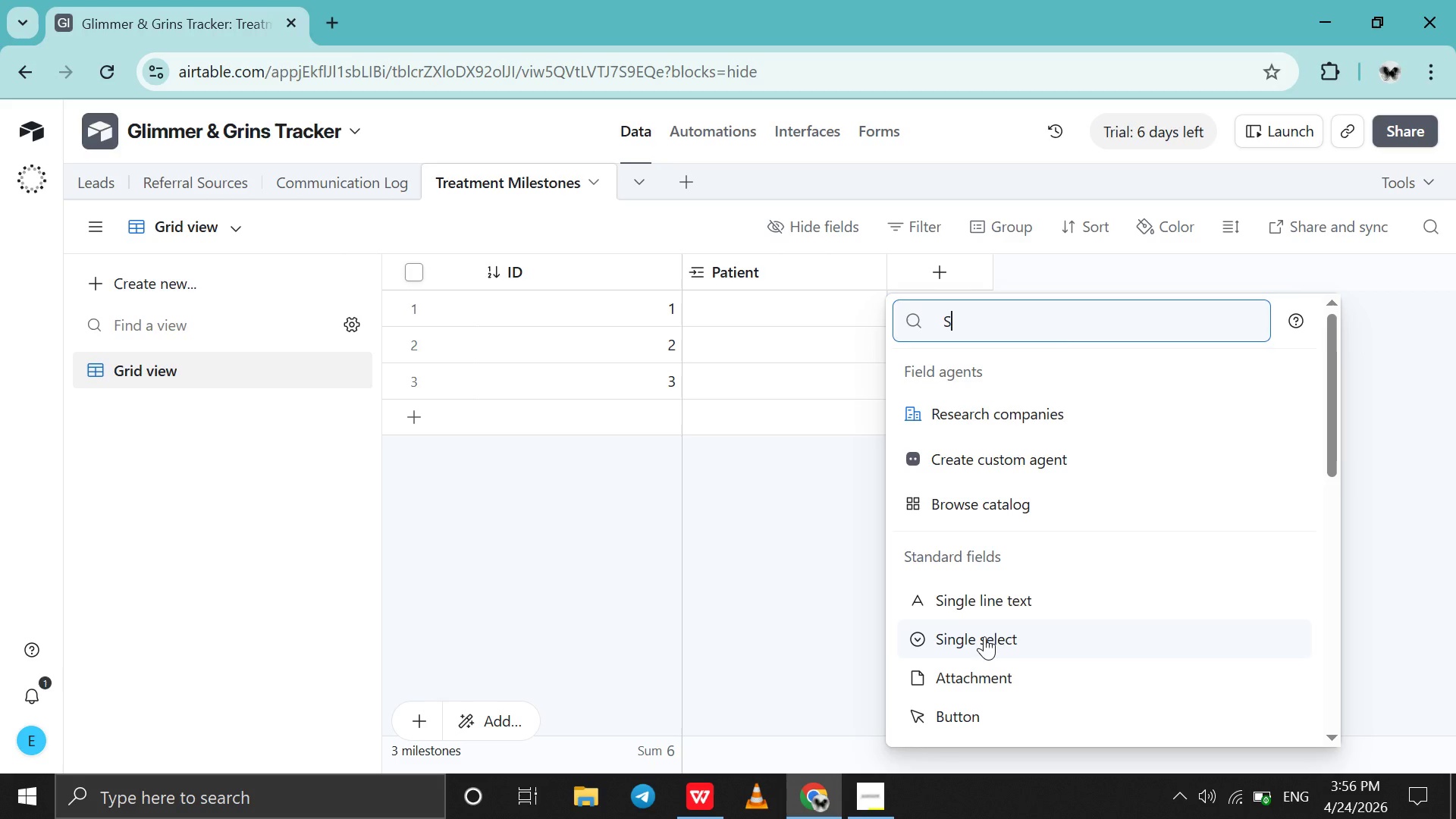 
left_click([985, 635])
 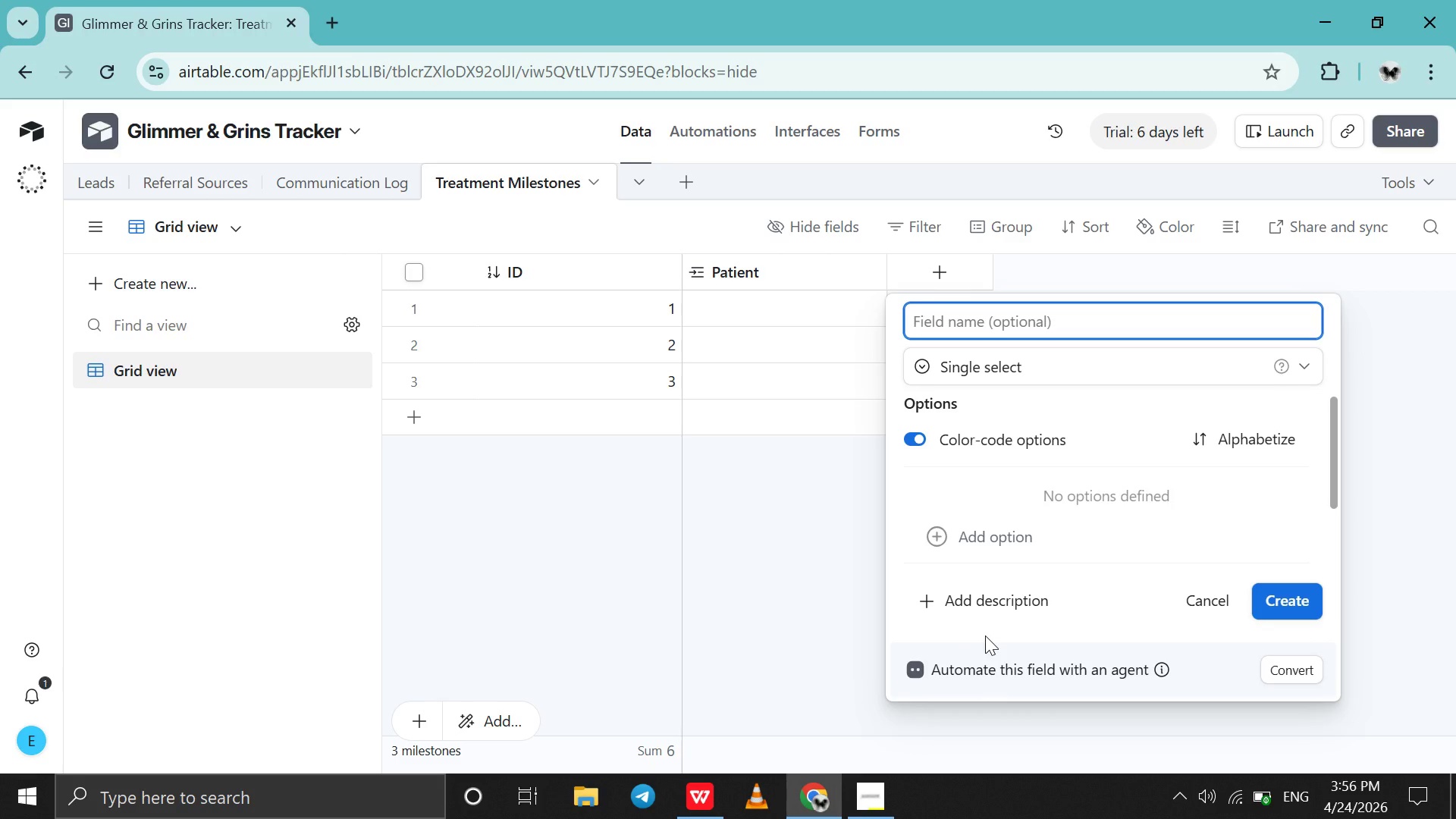 
type(Stage)
 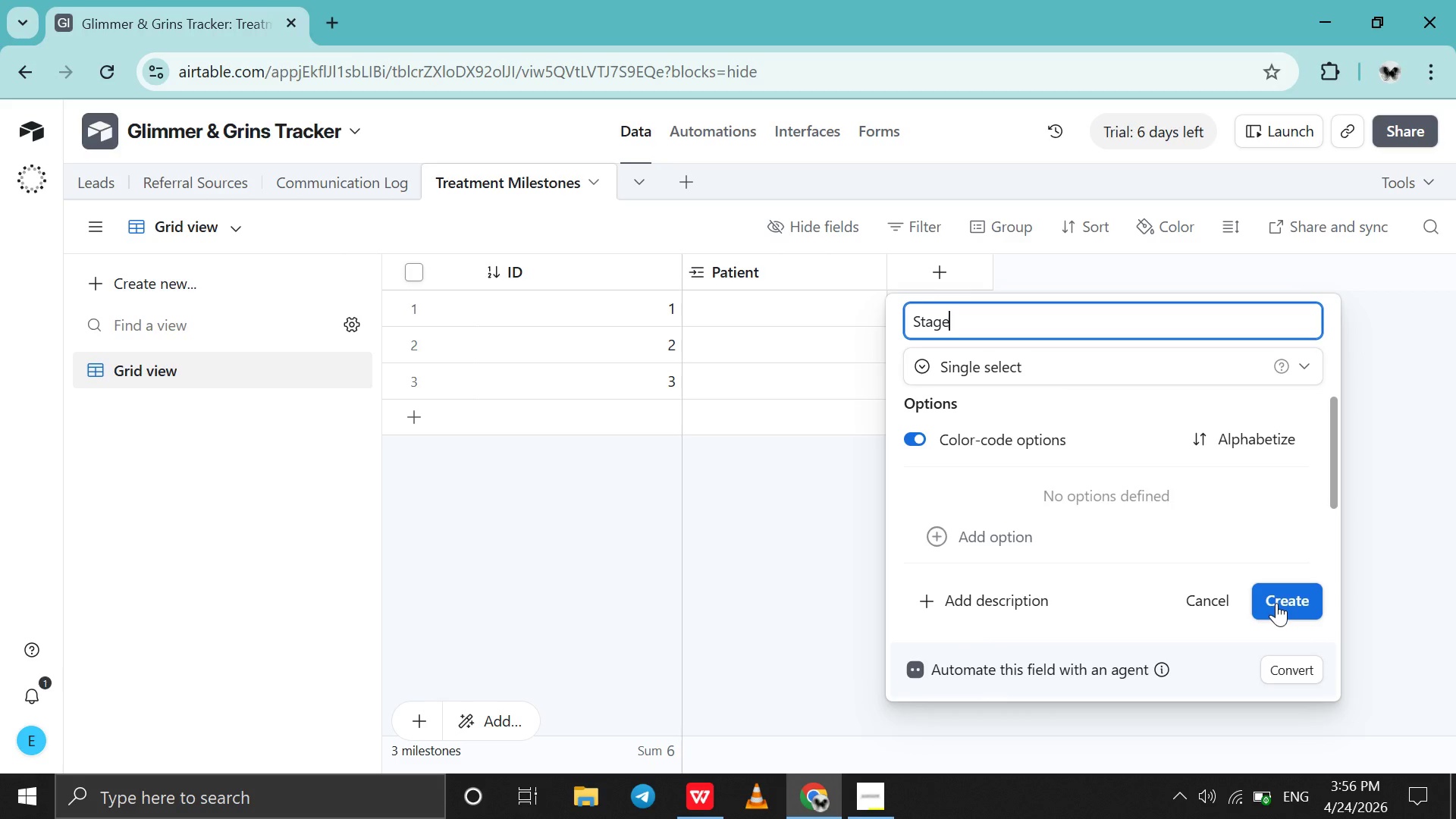 
left_click([1025, 530])
 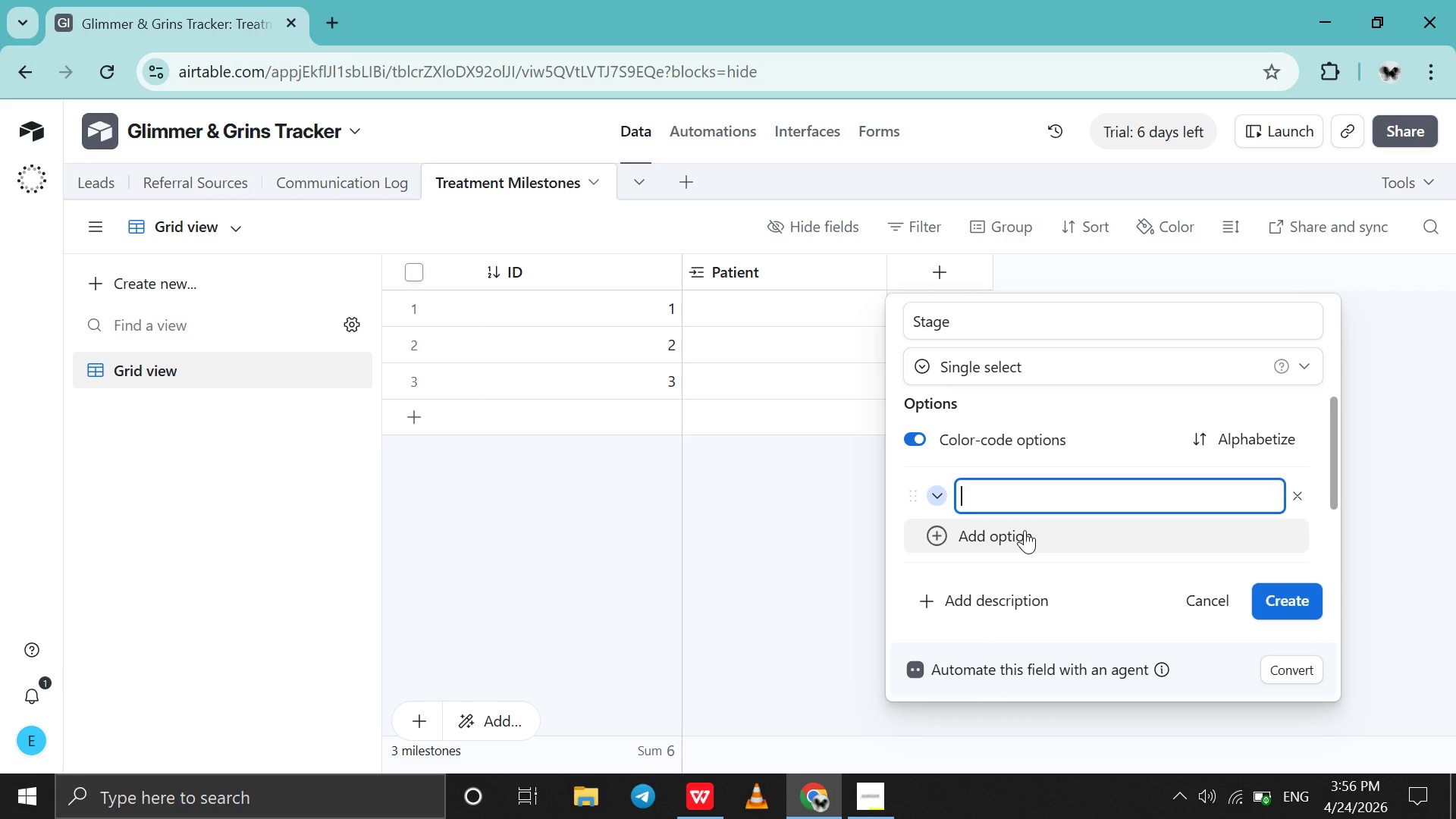 
type(Consultation)
 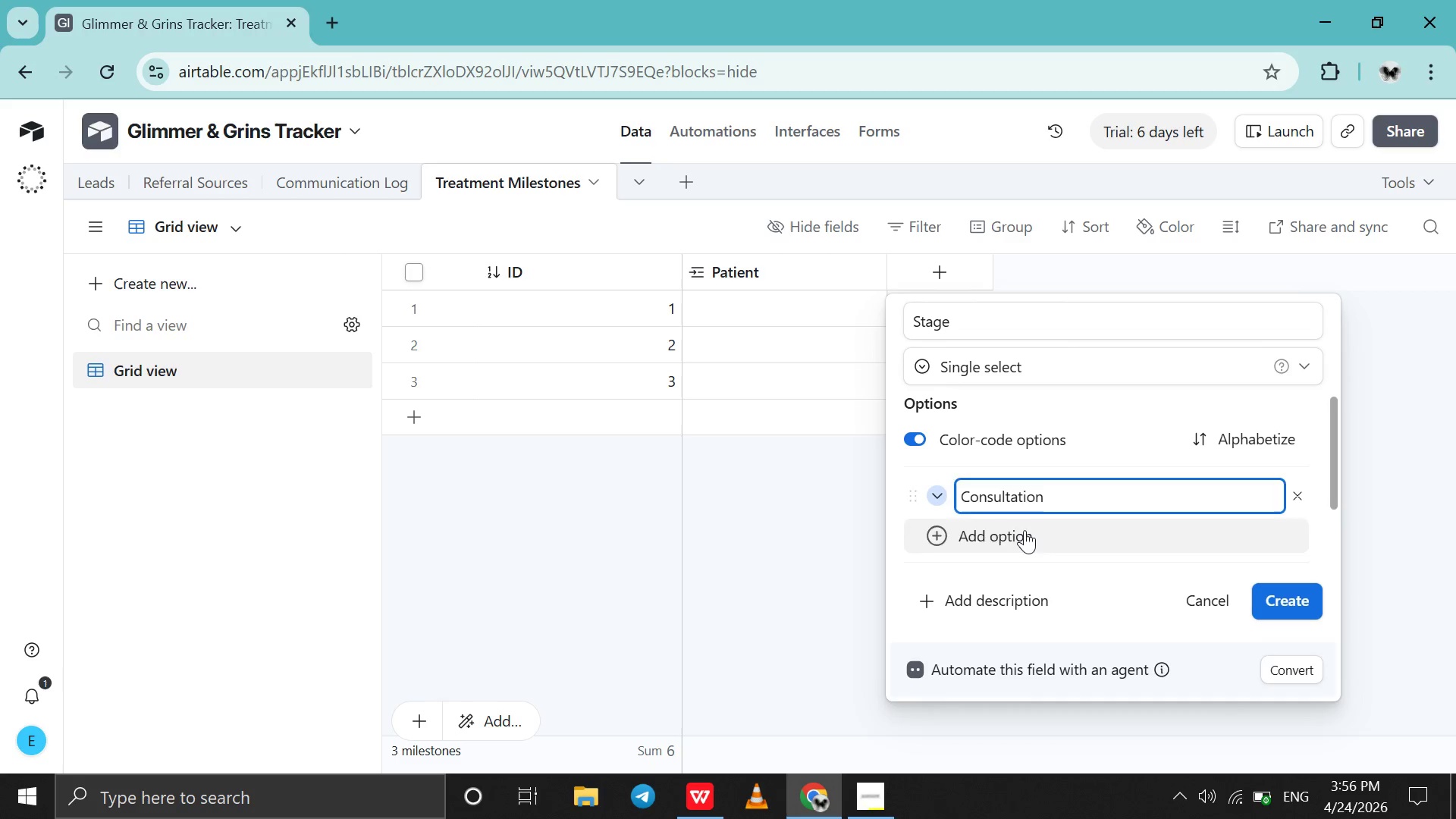 
key(Enter)
 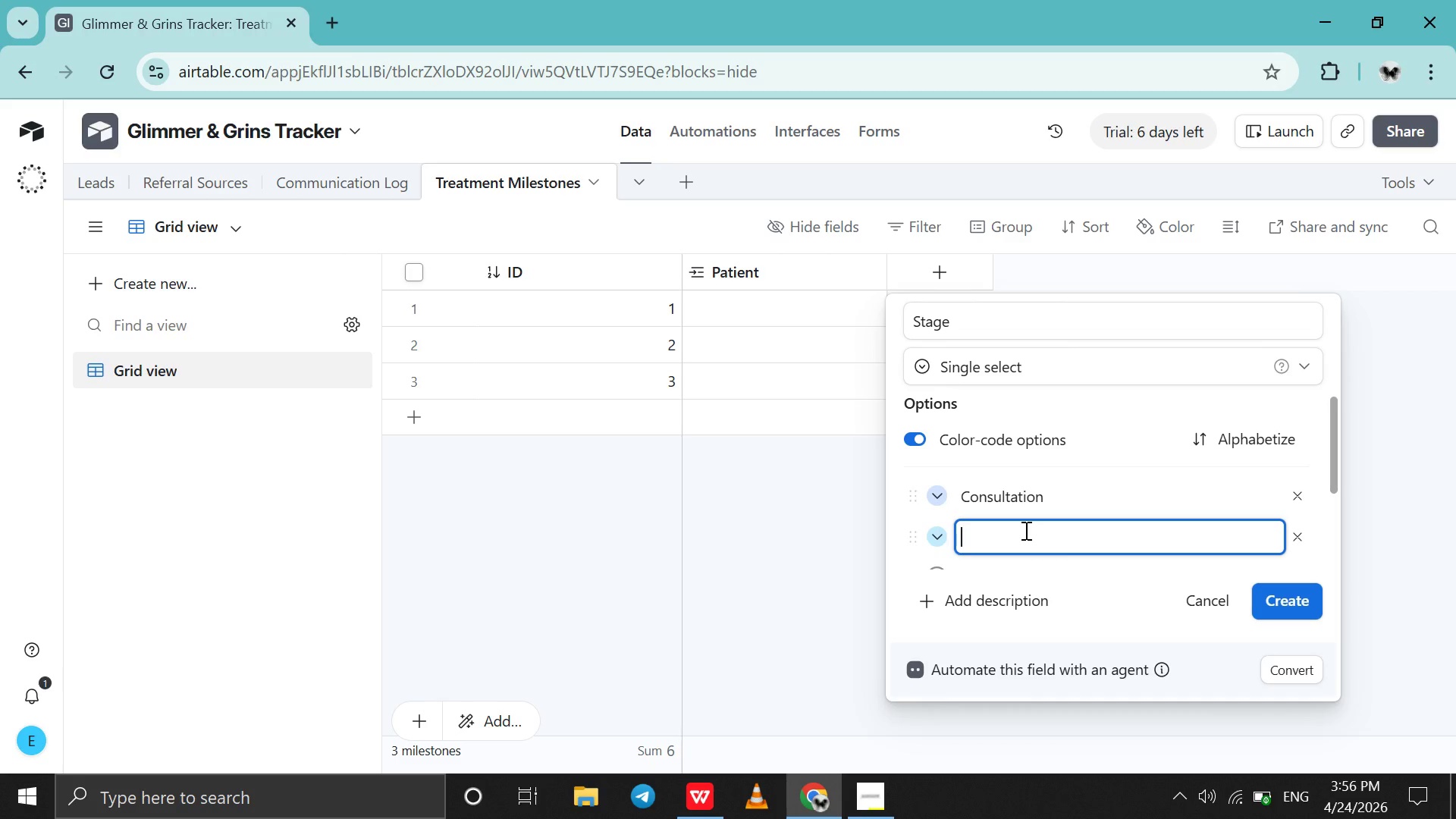 
type(Monitoring )
 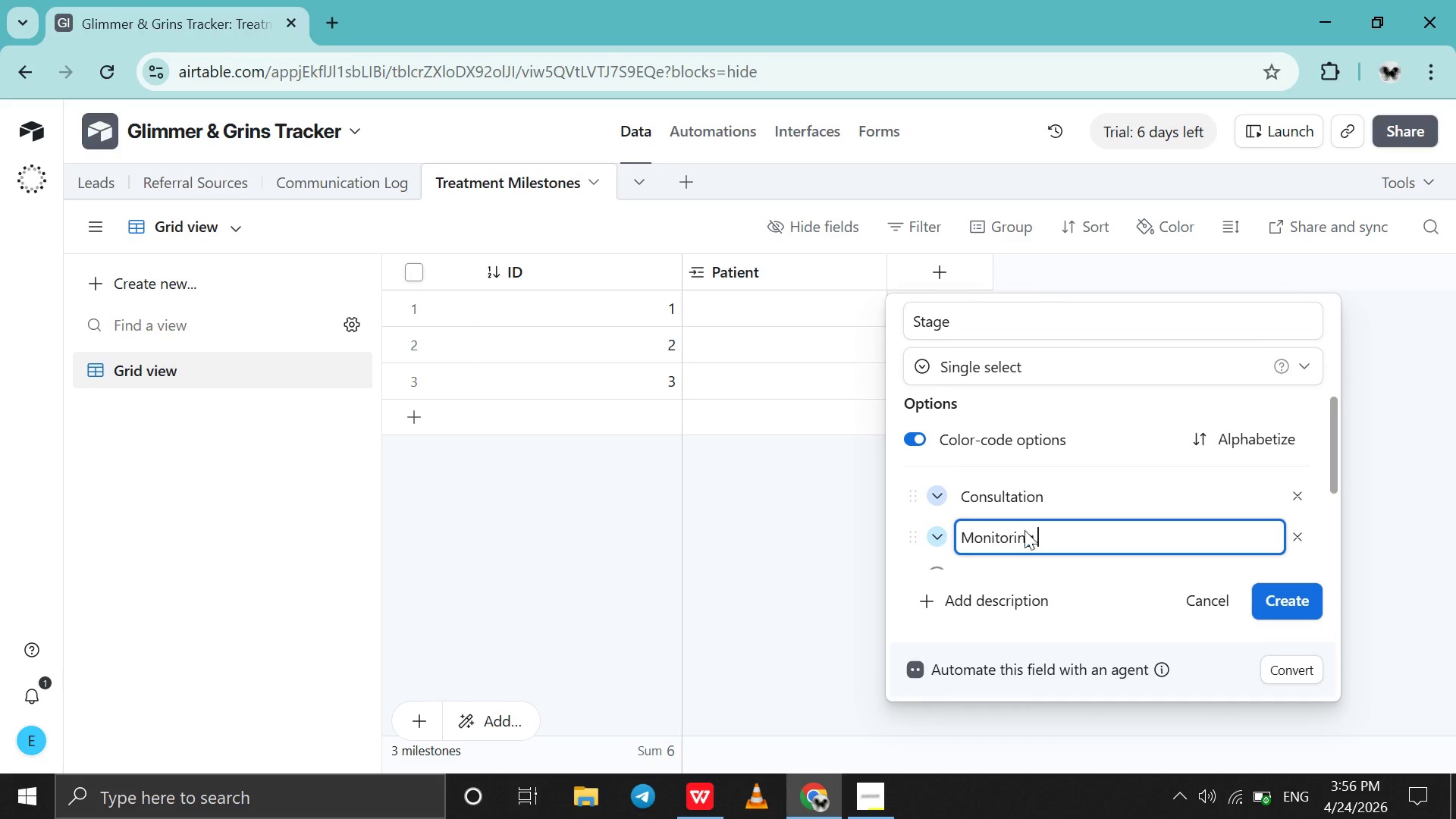 
key(Enter)
 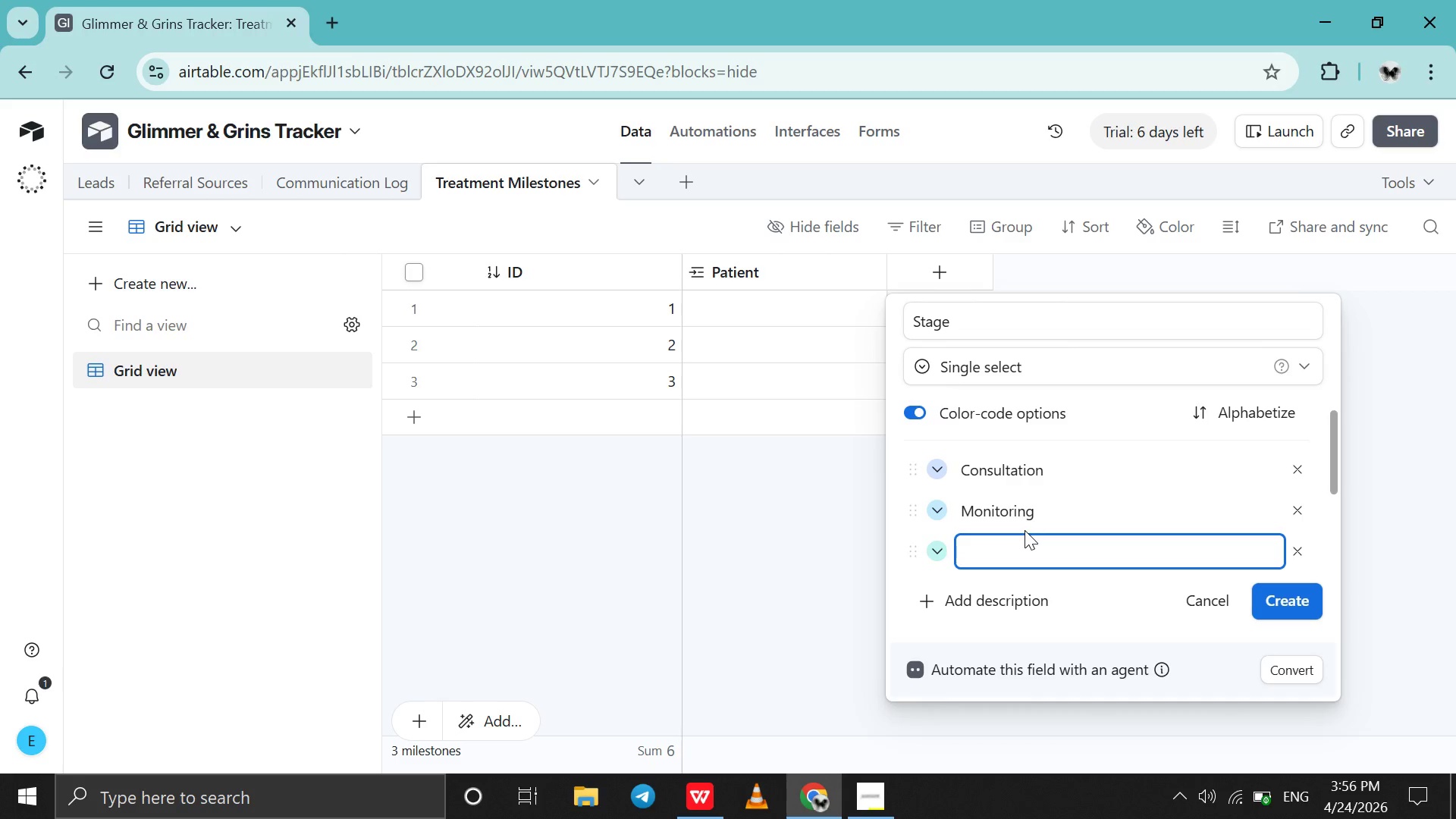 
key(Tab)
 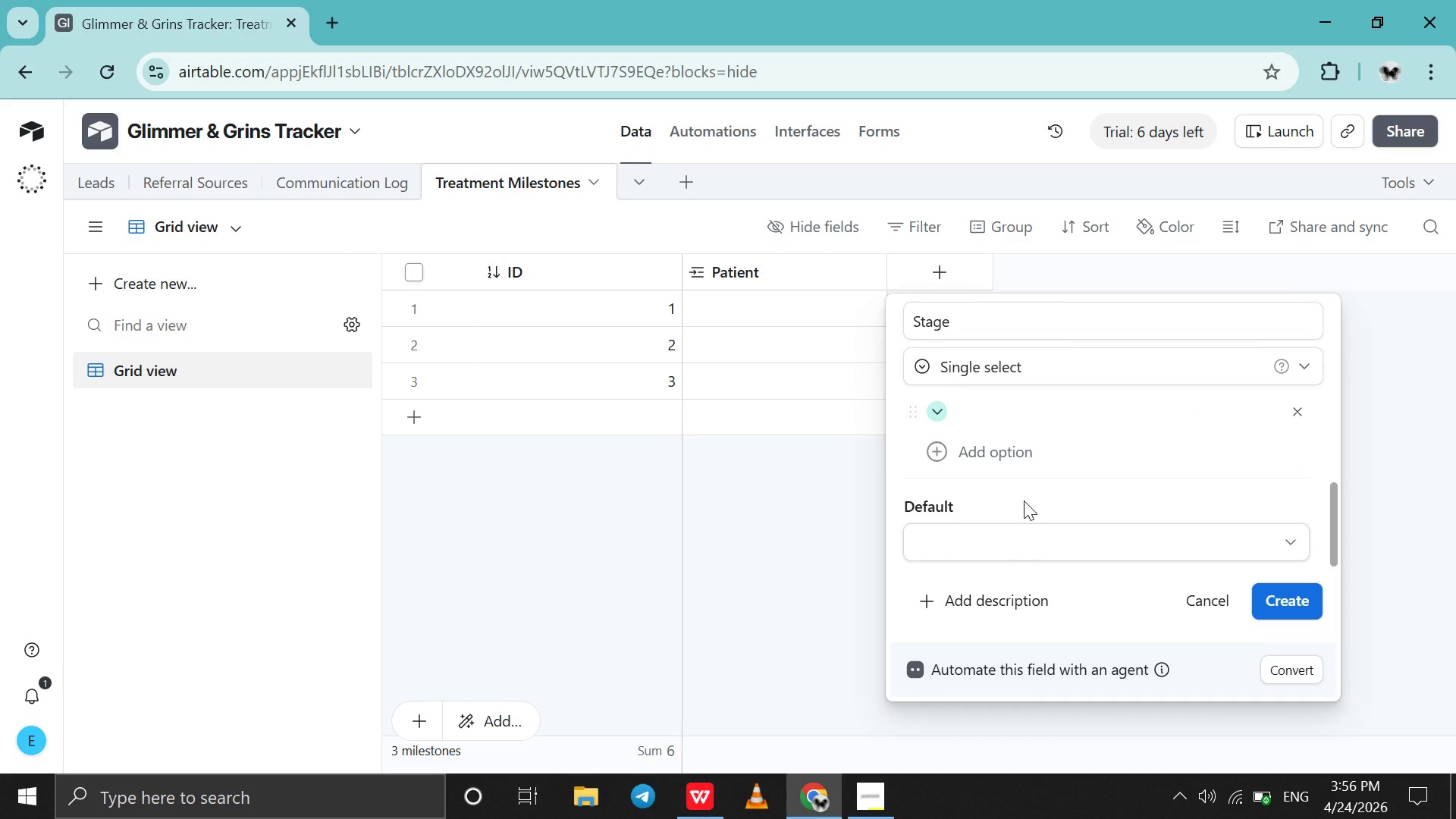 
scroll: coordinate [1034, 463], scroll_direction: up, amount: 3.0
 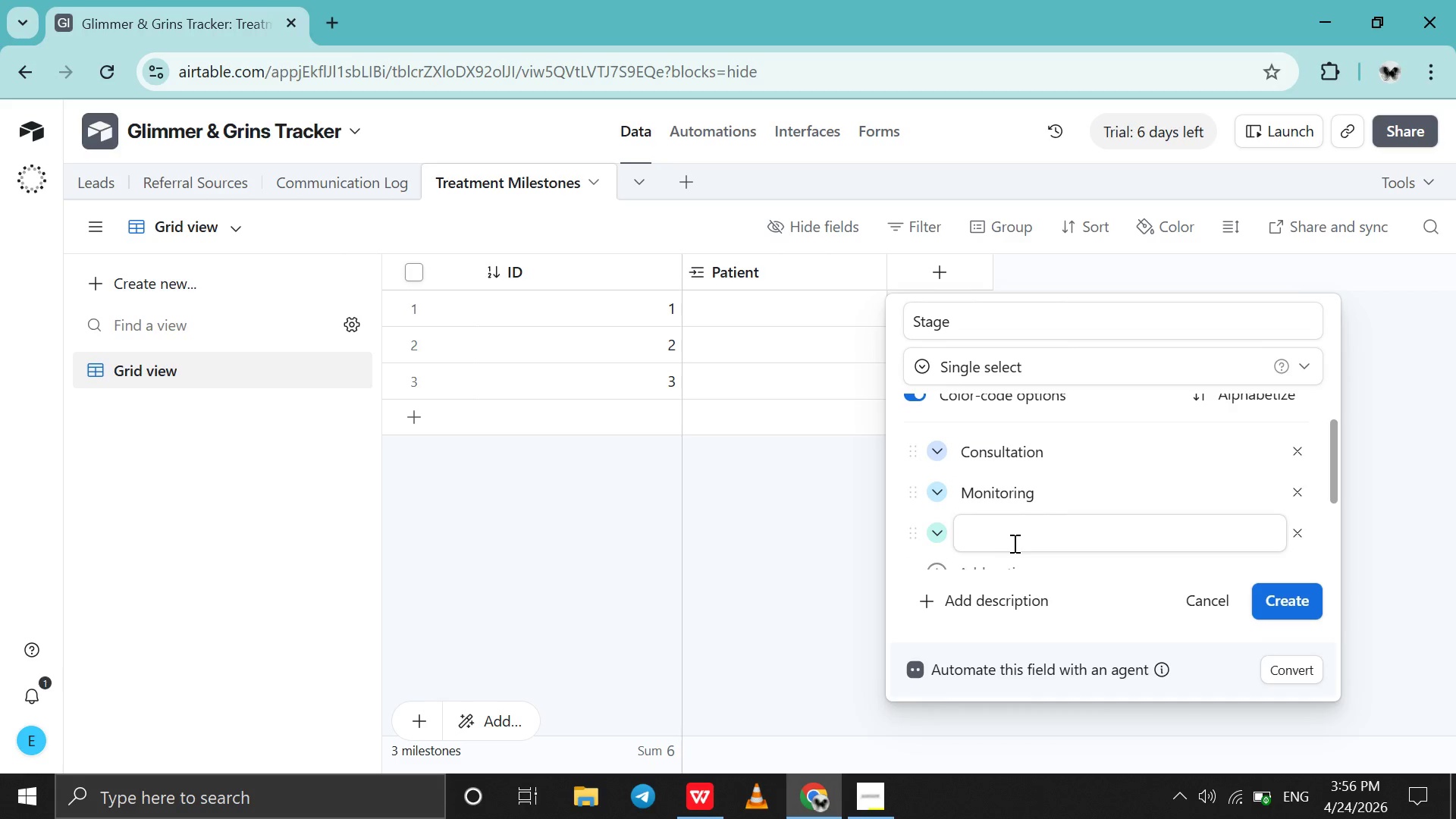 
double_click([1013, 543])
 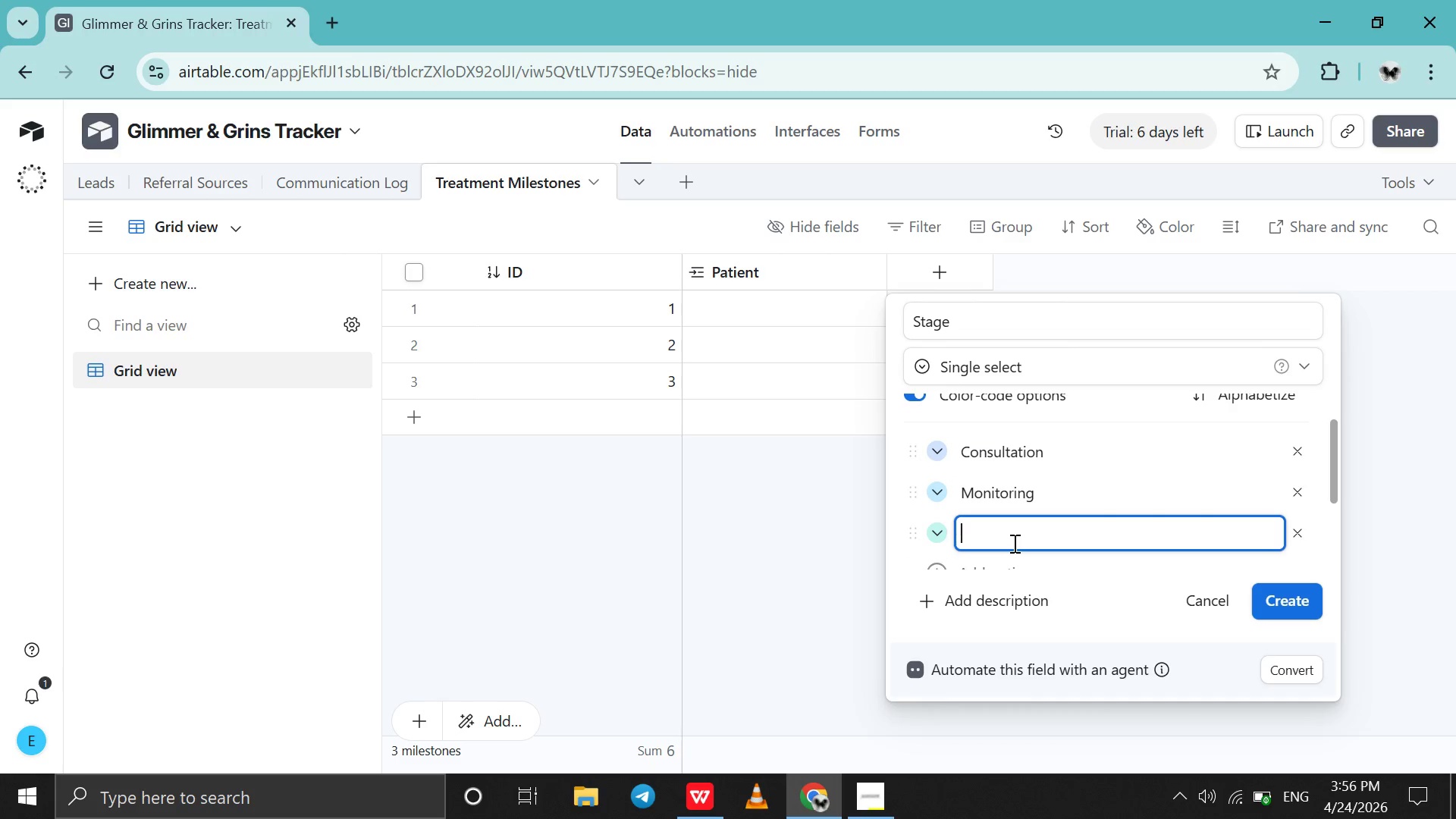 
type(Braces Start )
 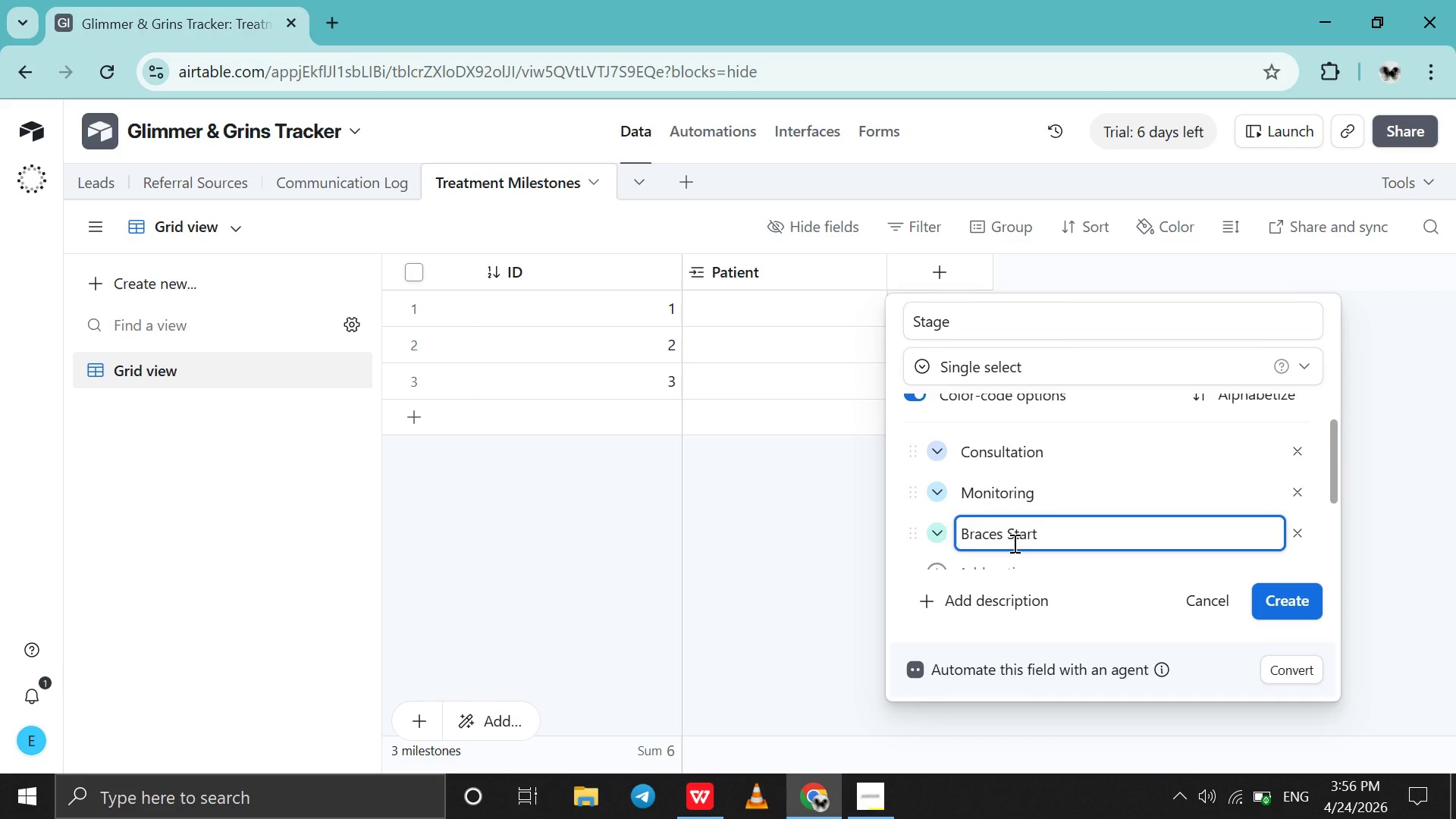 
key(Enter)
 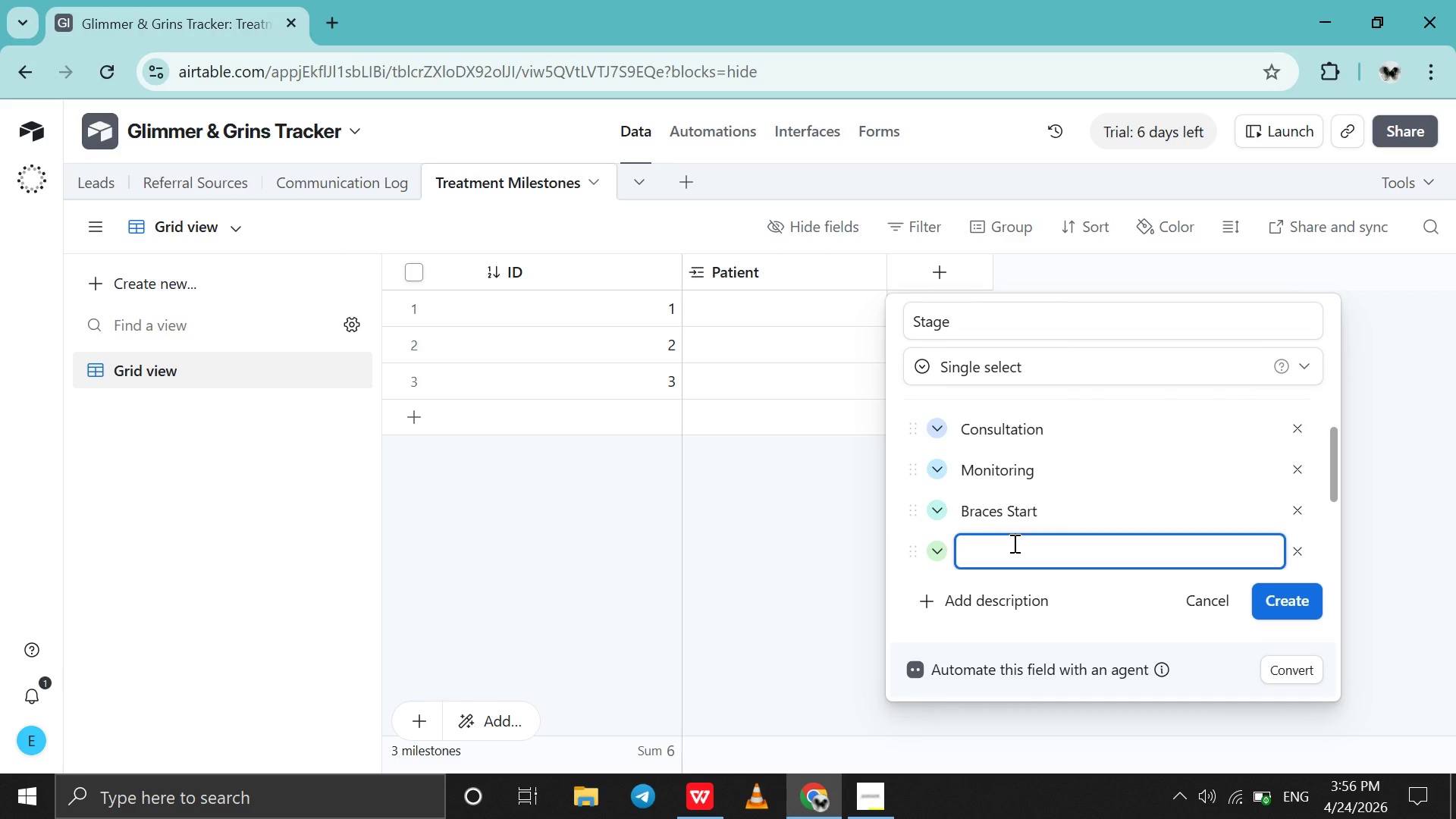 
type(Adjec)
key(Backspace)
type(stment )
 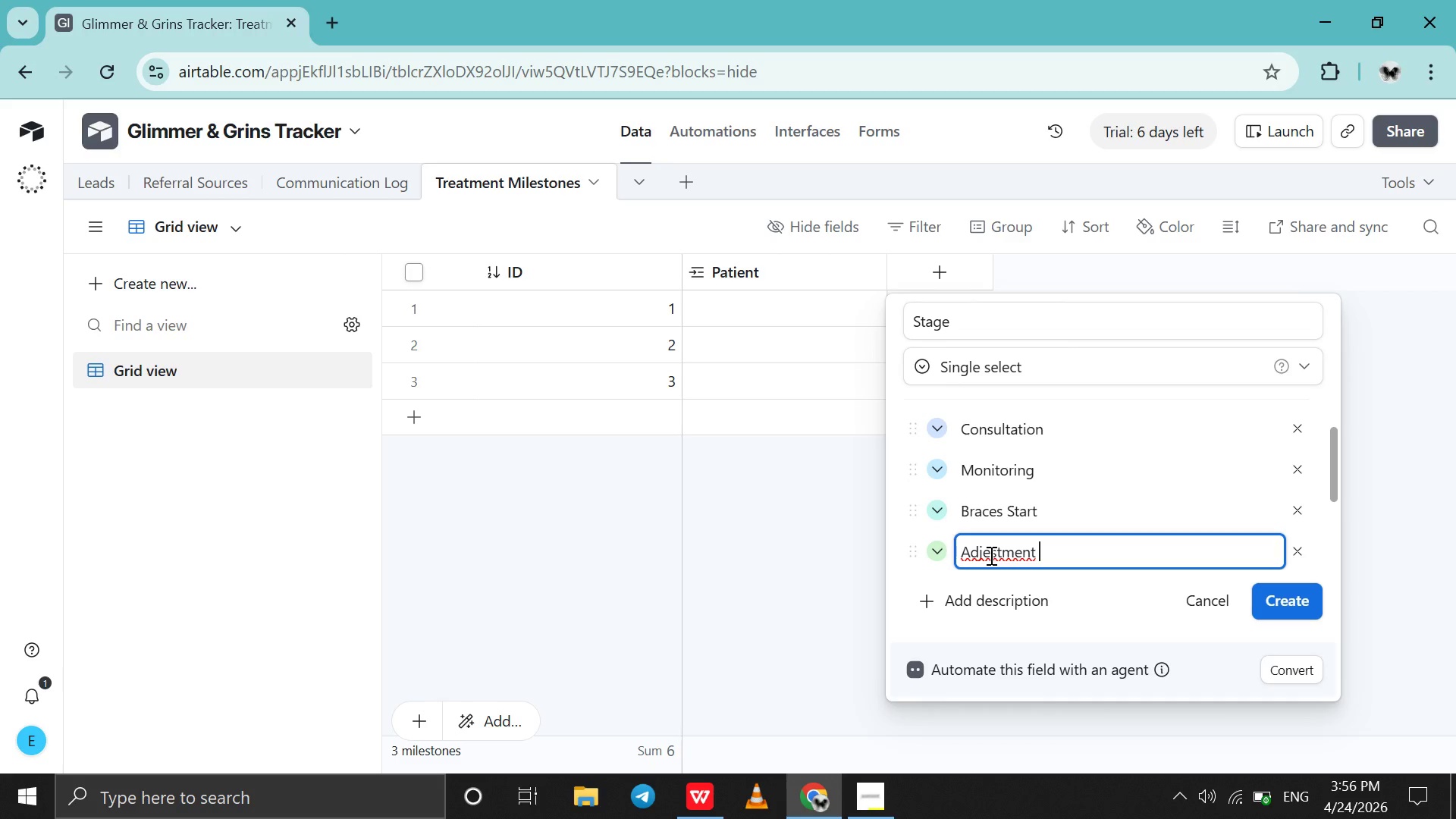 
left_click([990, 555])
 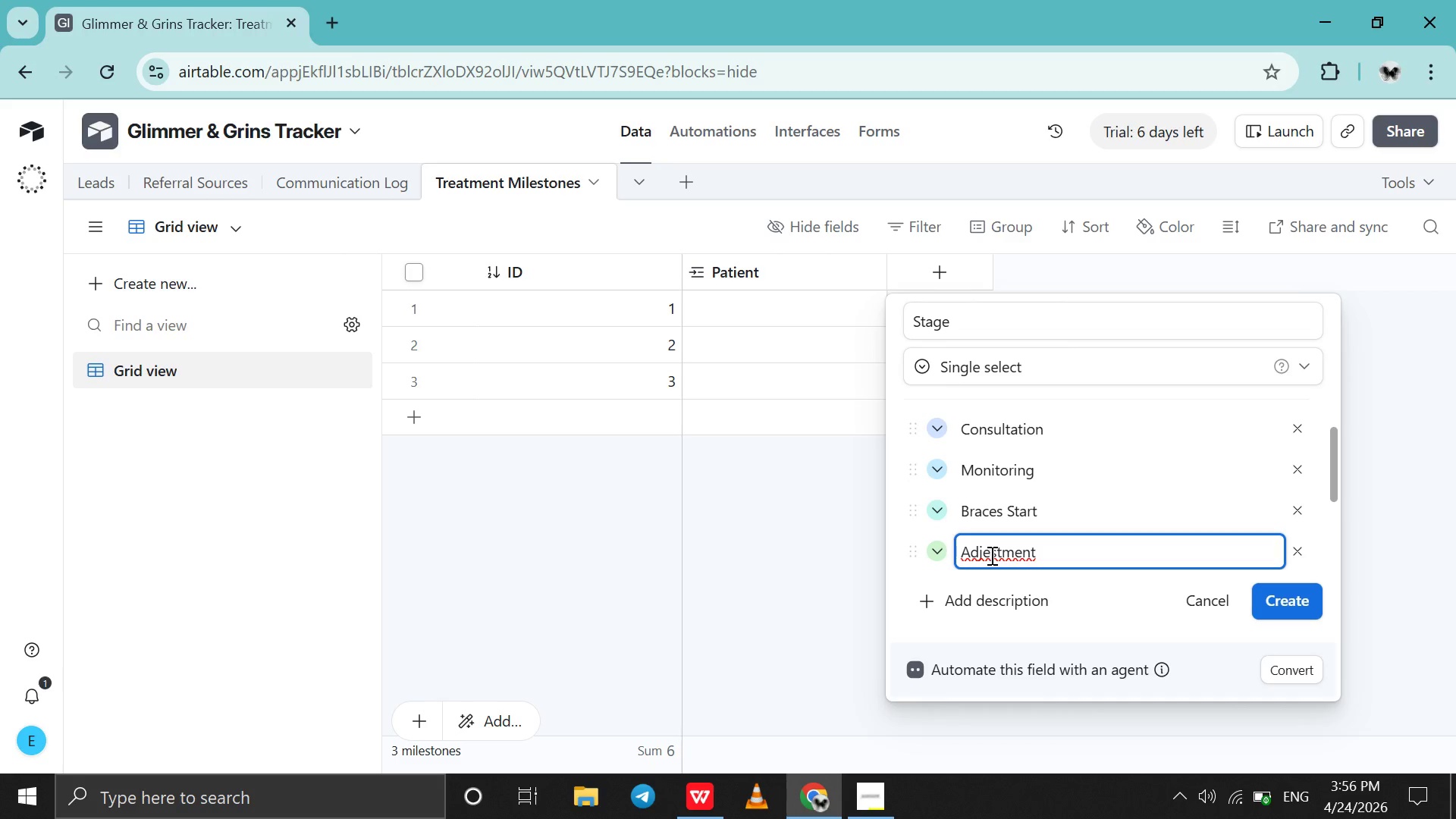 
key(Backspace)
 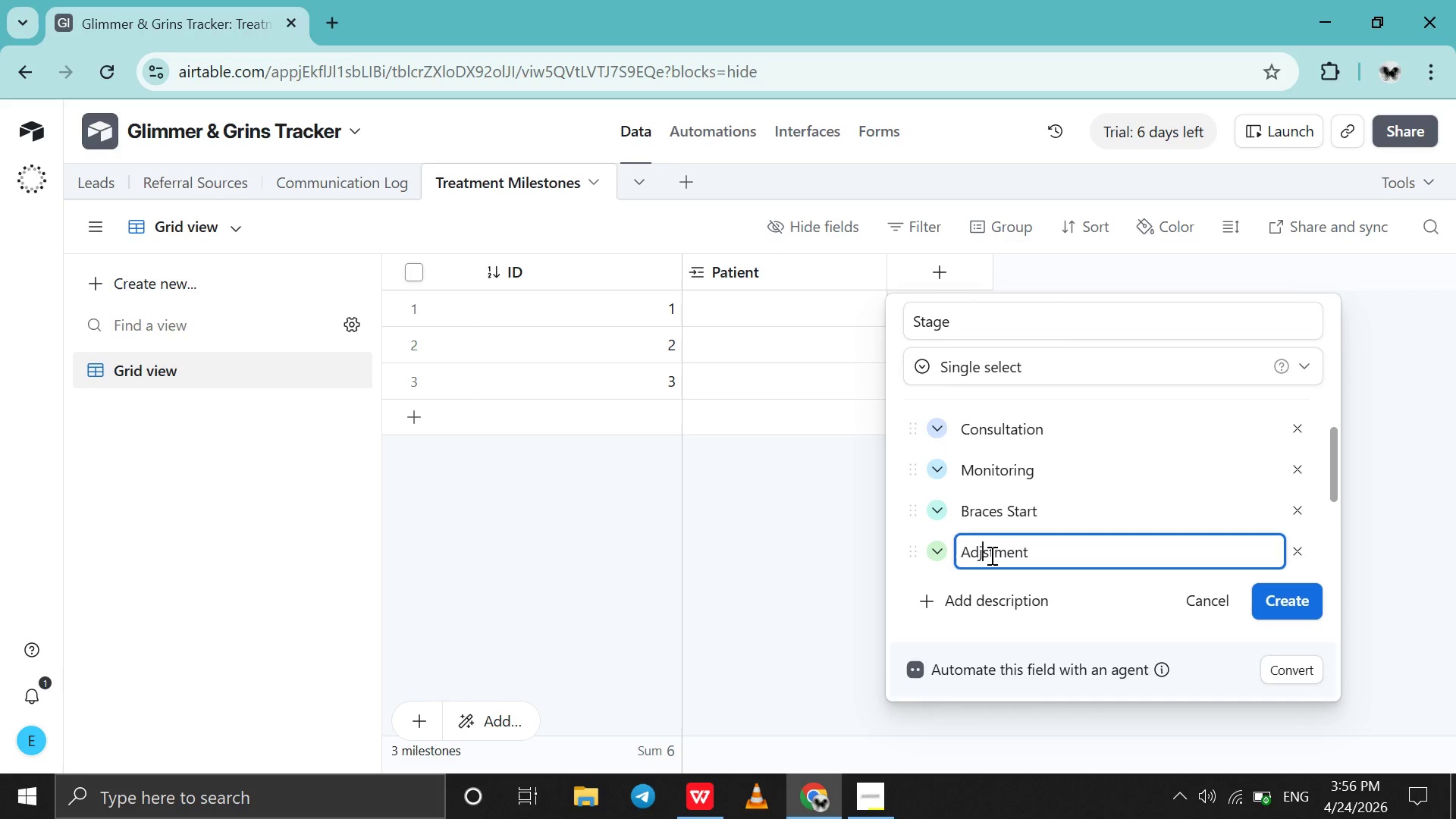 
key(U)
 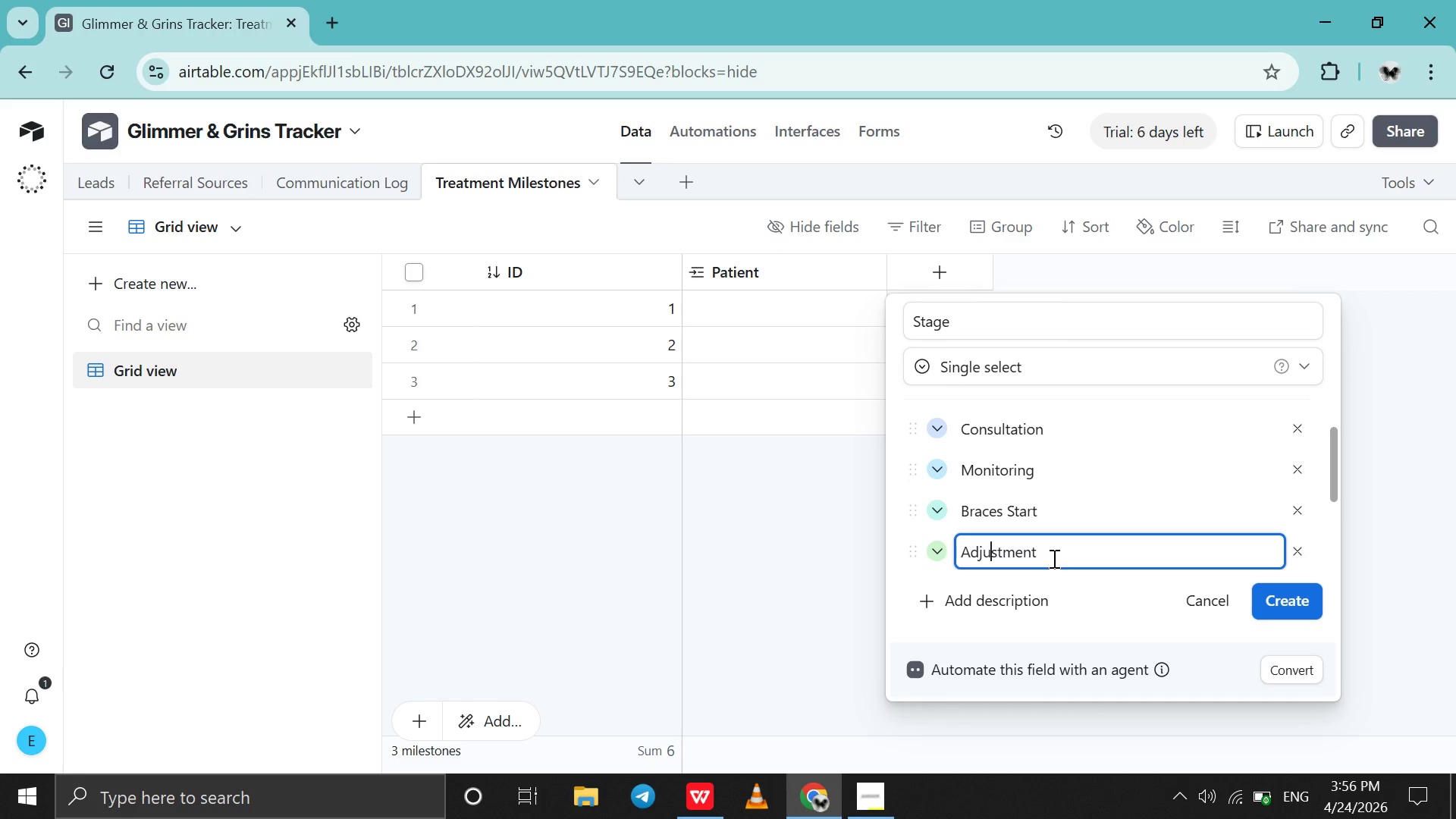 
left_click([1056, 558])
 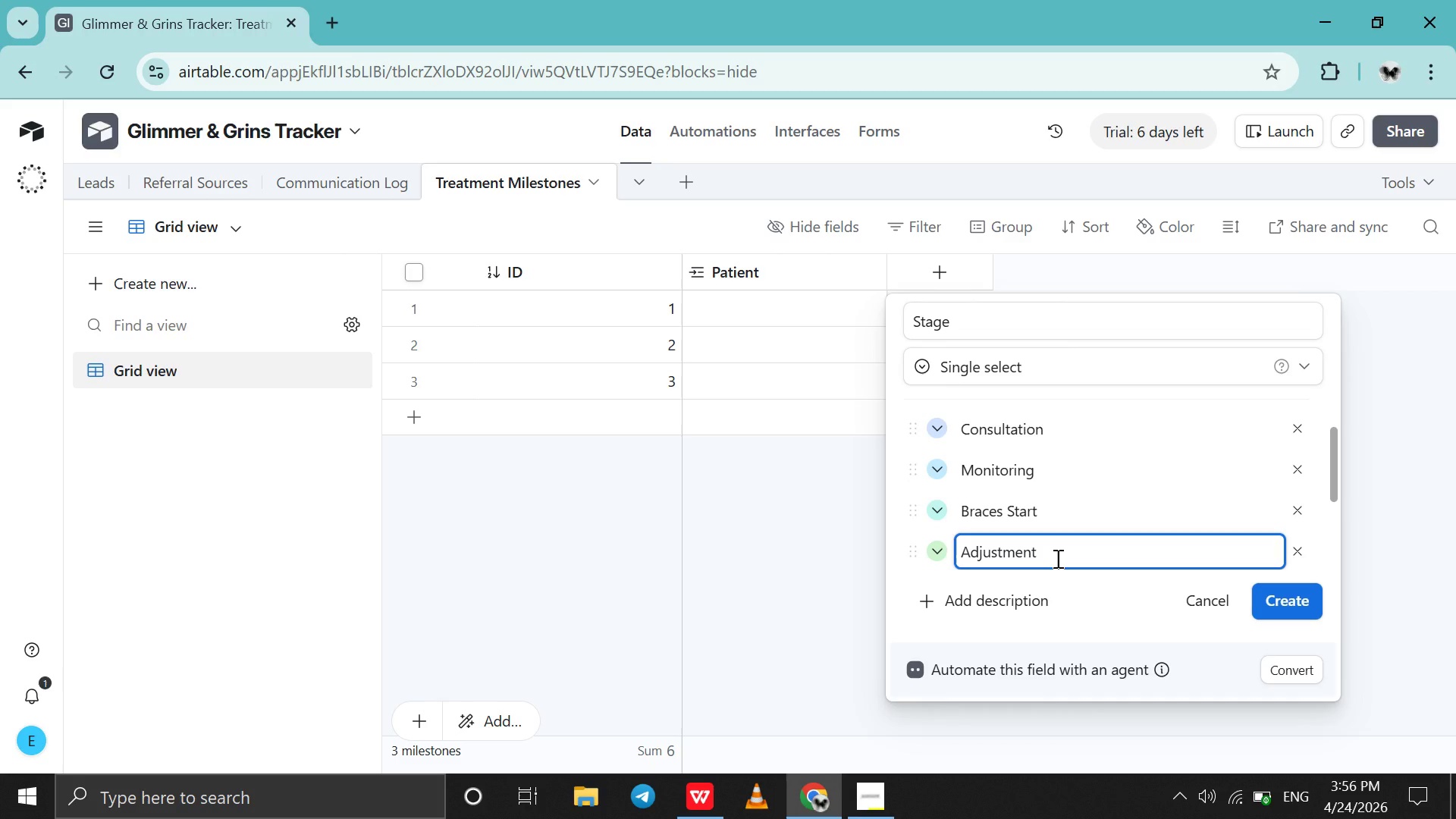 
key(Shift+Enter)
 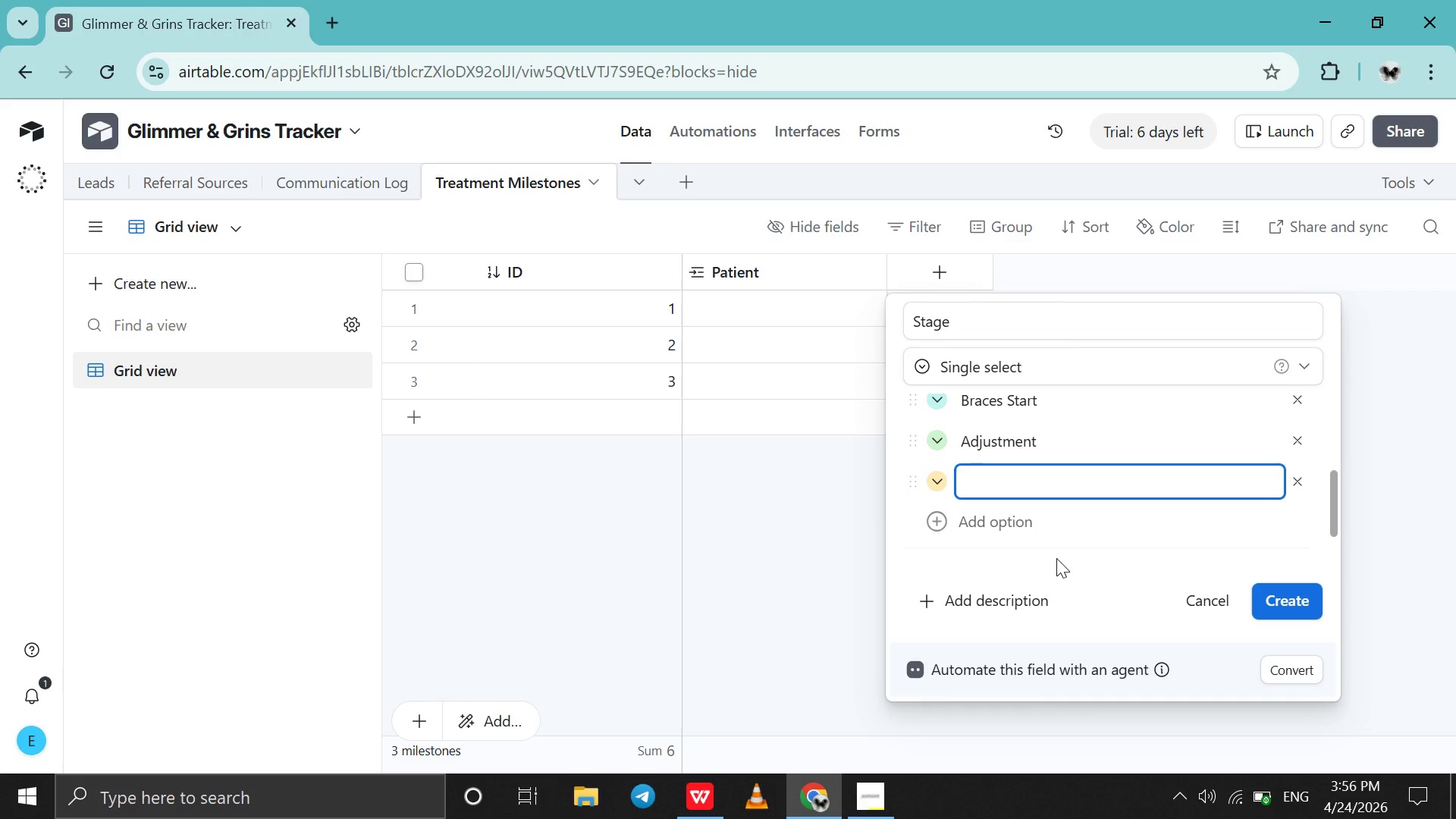 
type(Completed)
 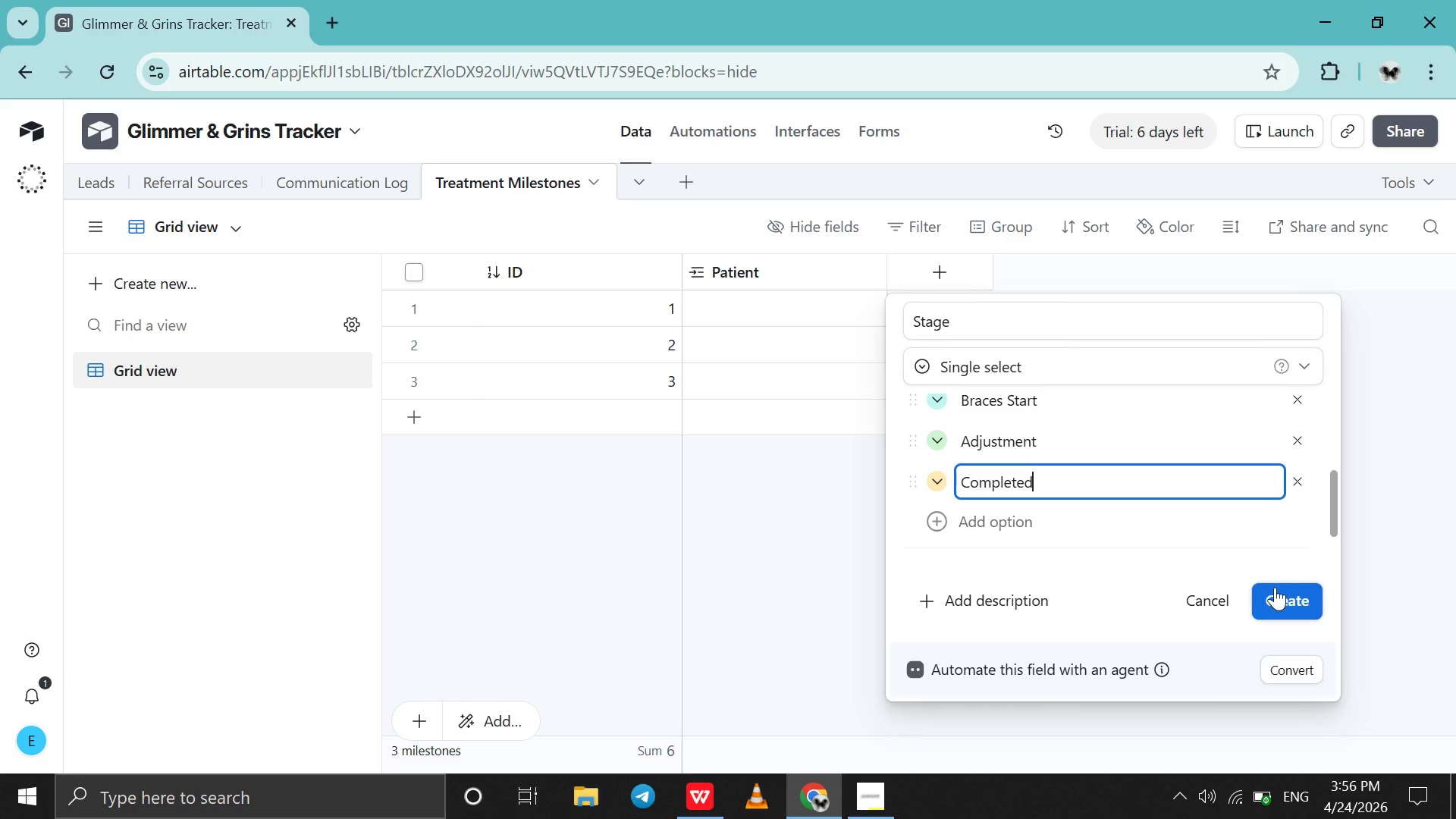 
left_click([1277, 595])
 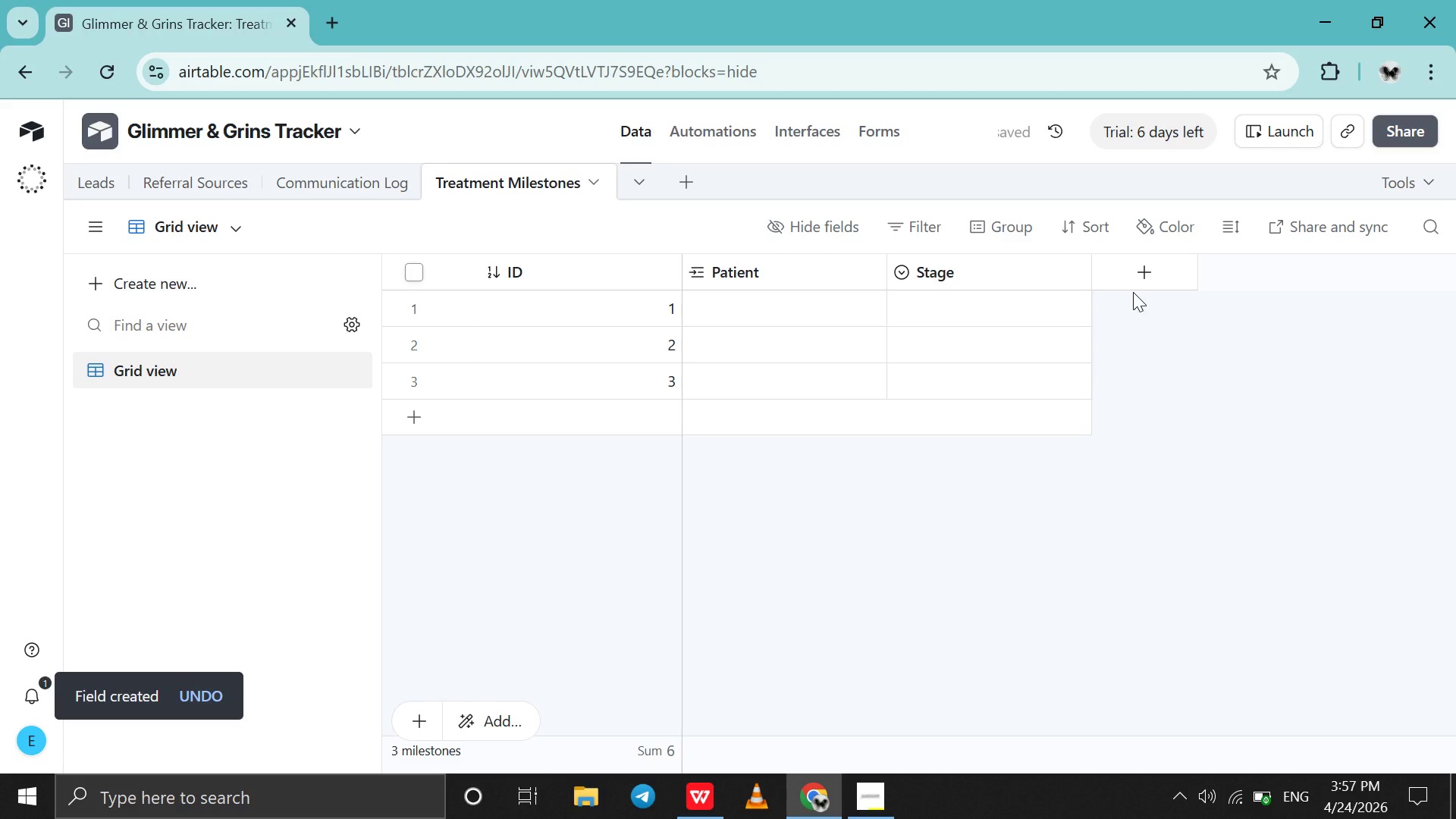 
wait(6.28)
 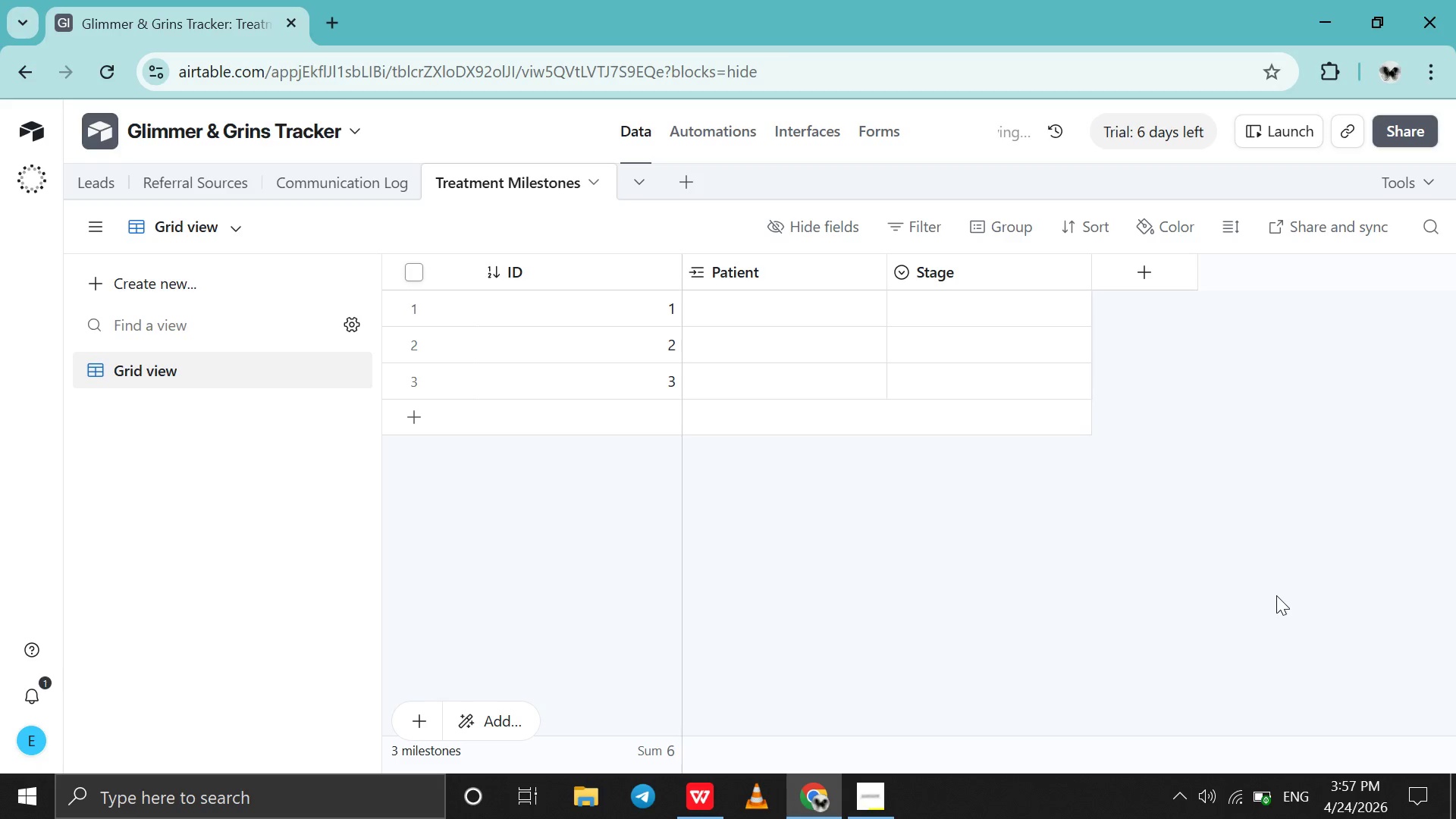 
left_click([1136, 281])
 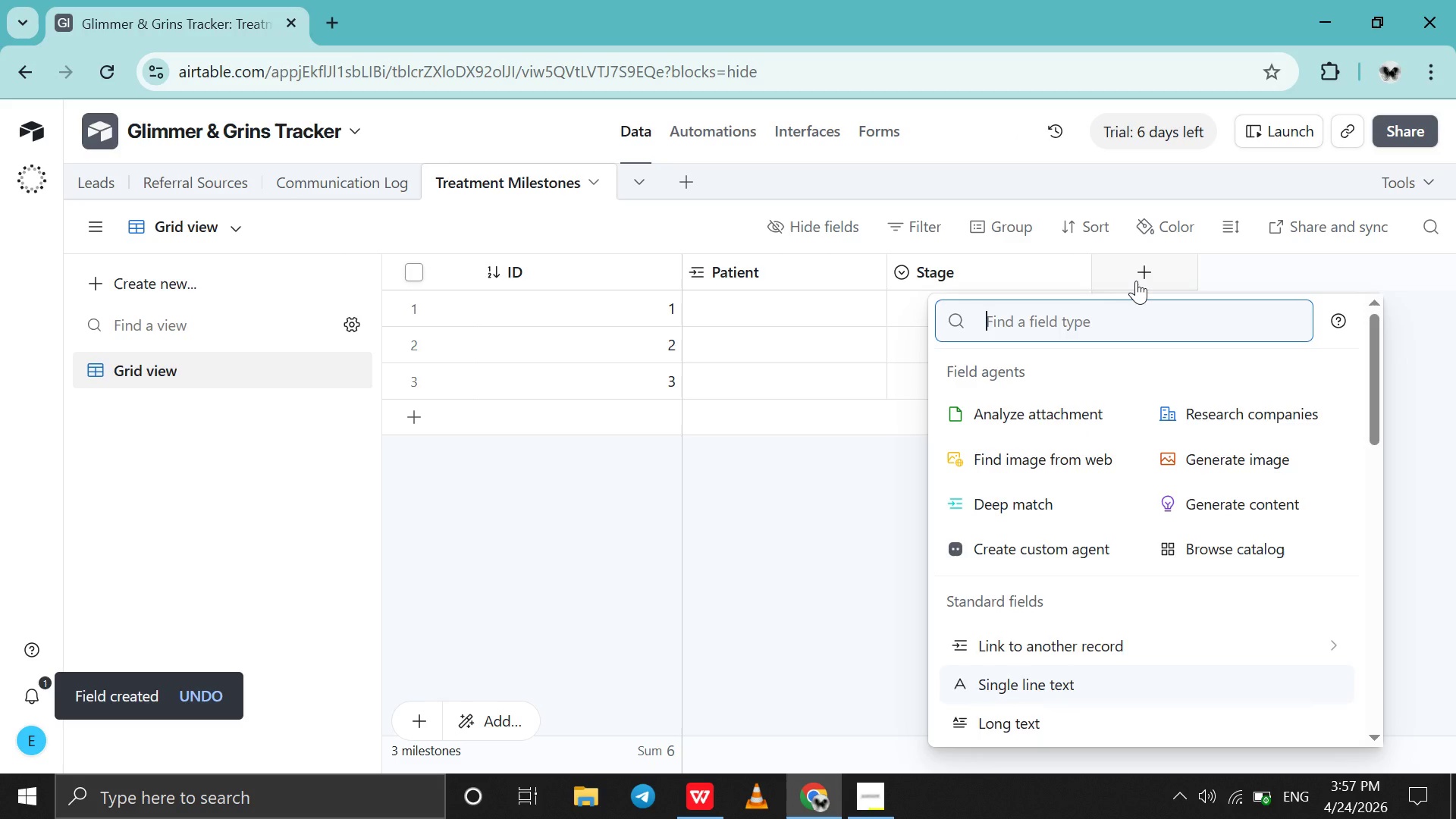 
type(da)
 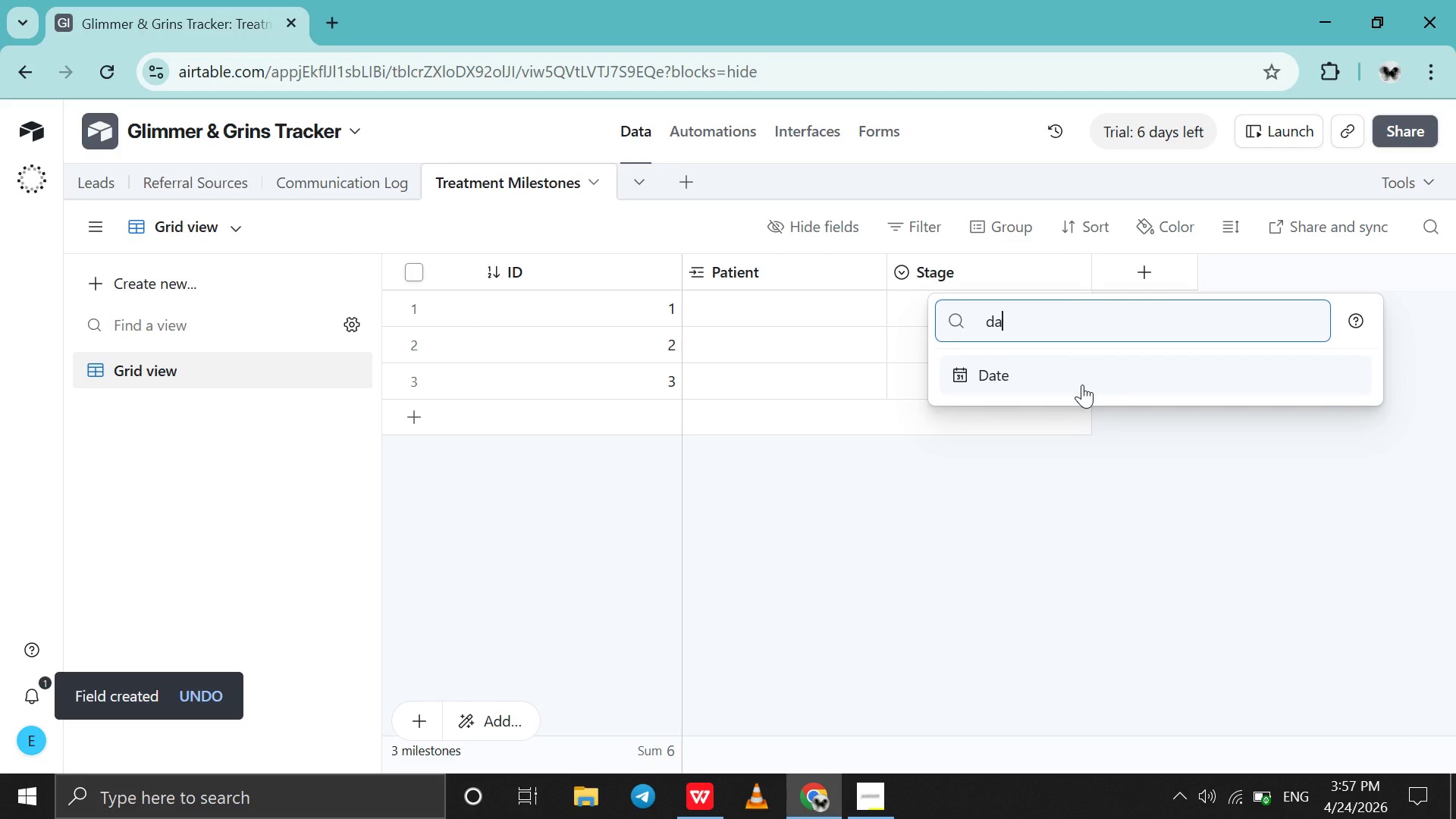 
left_click([1082, 384])
 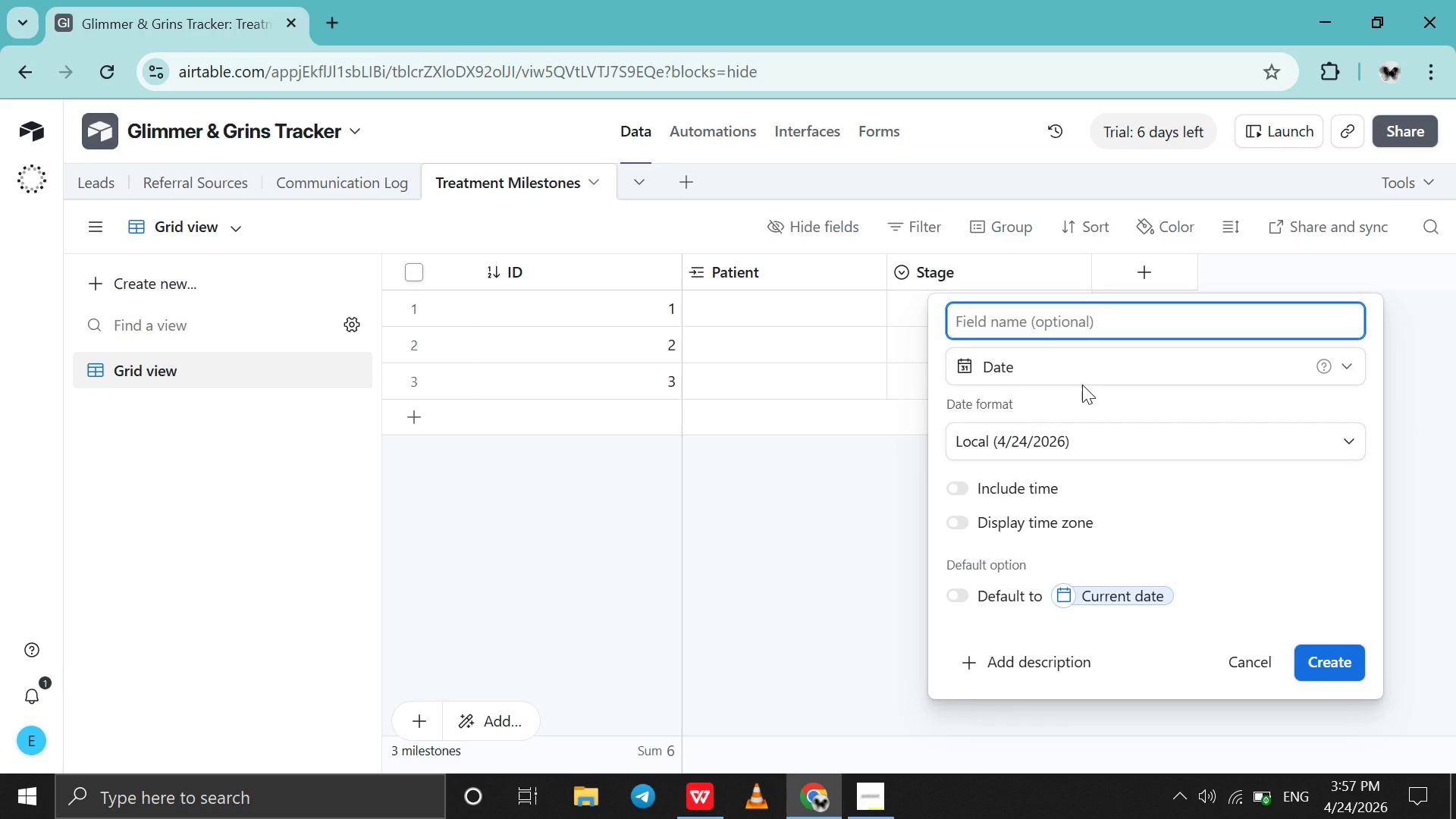 
type(Date)
 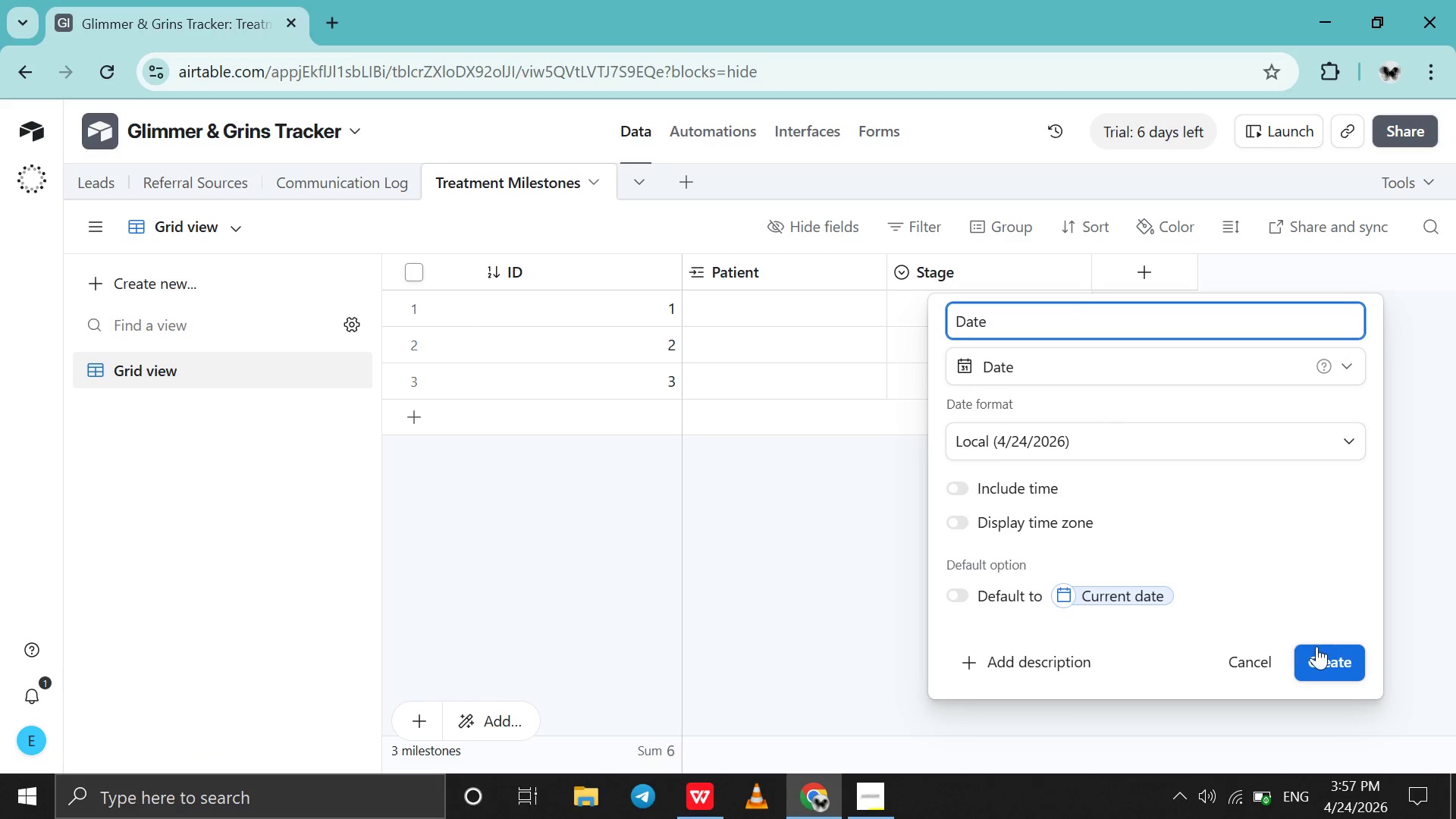 
left_click([1321, 663])
 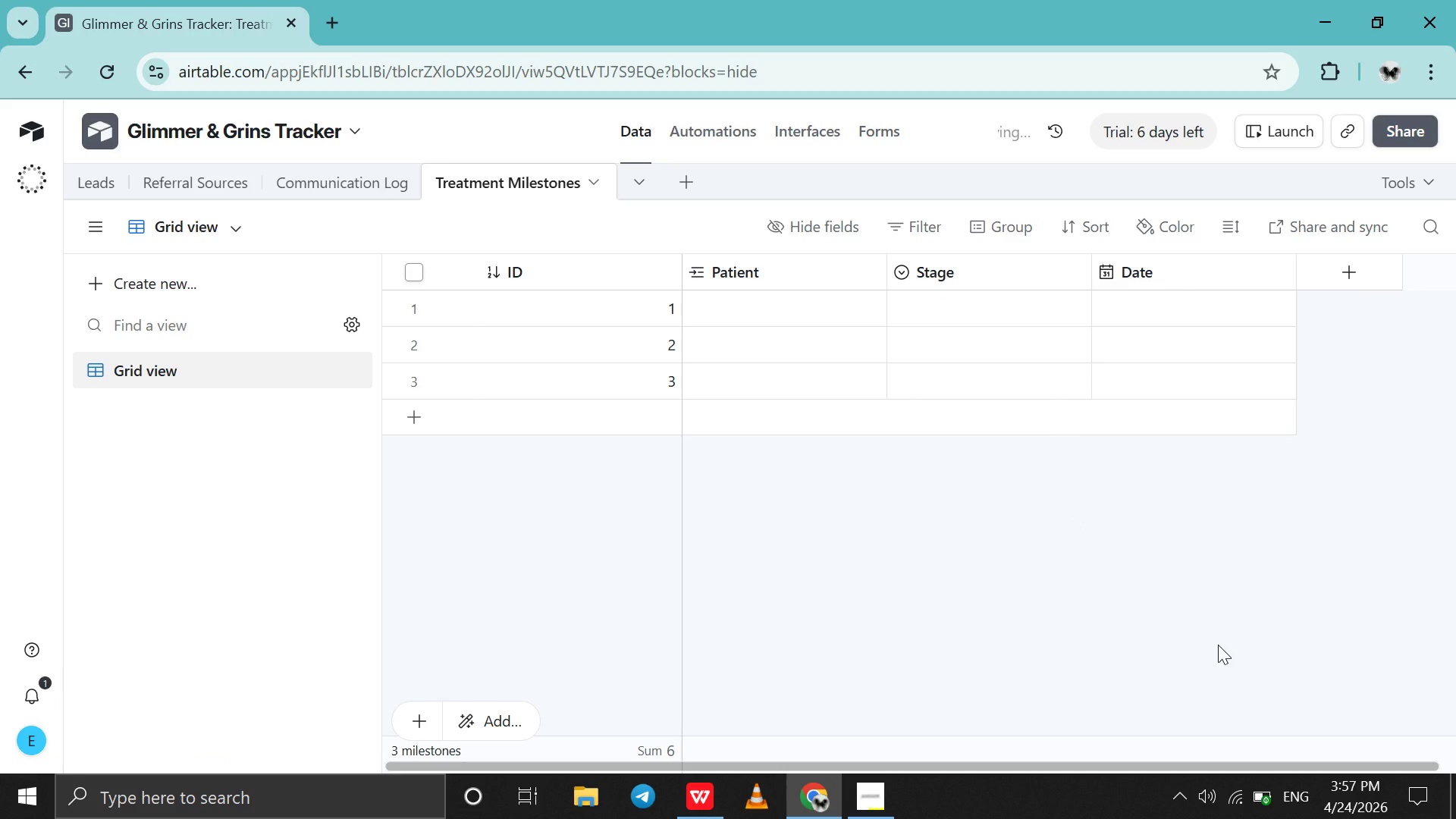 
scroll: coordinate [1191, 635], scroll_direction: up, amount: 4.0
 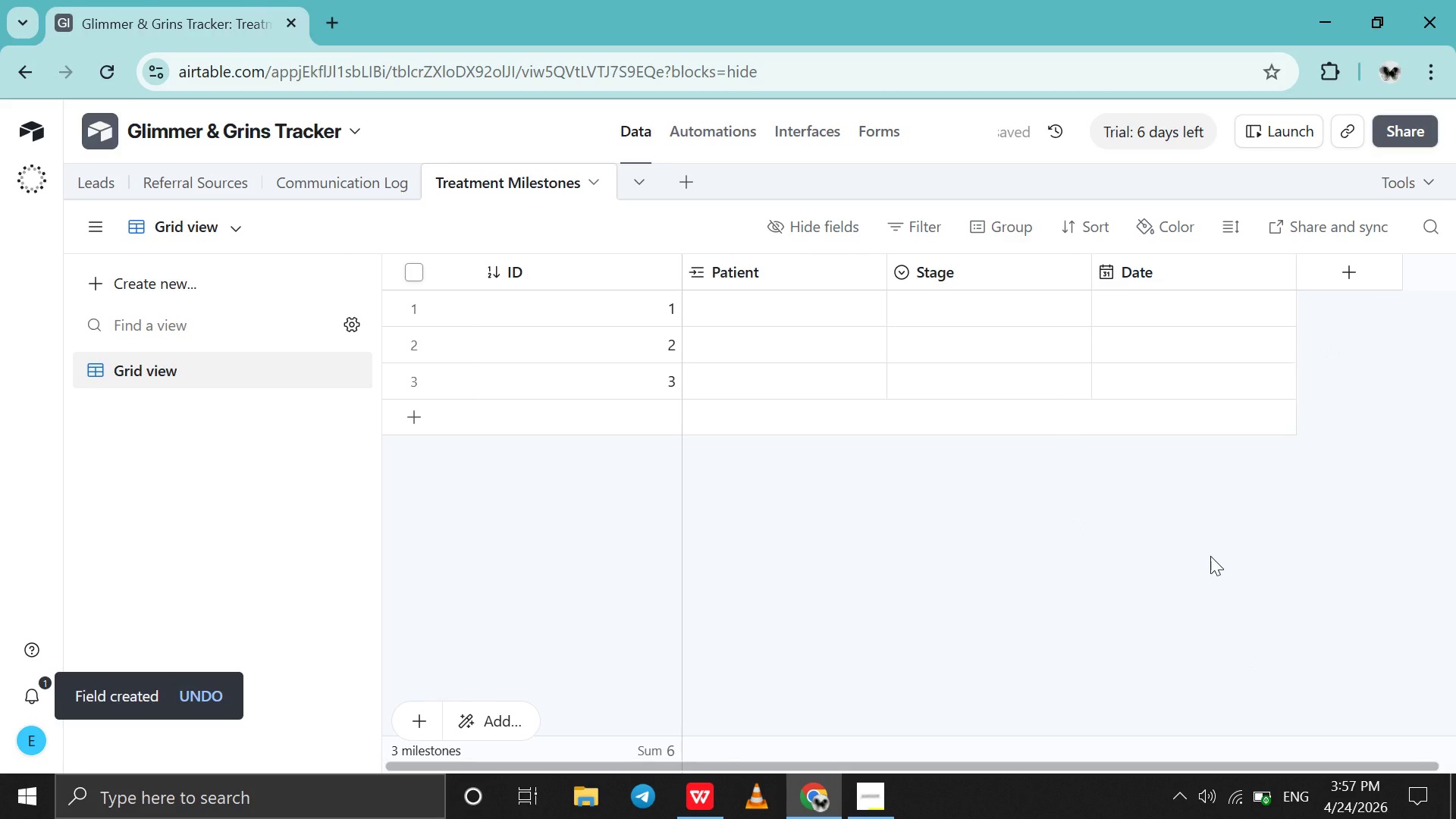 
left_click([1325, 279])
 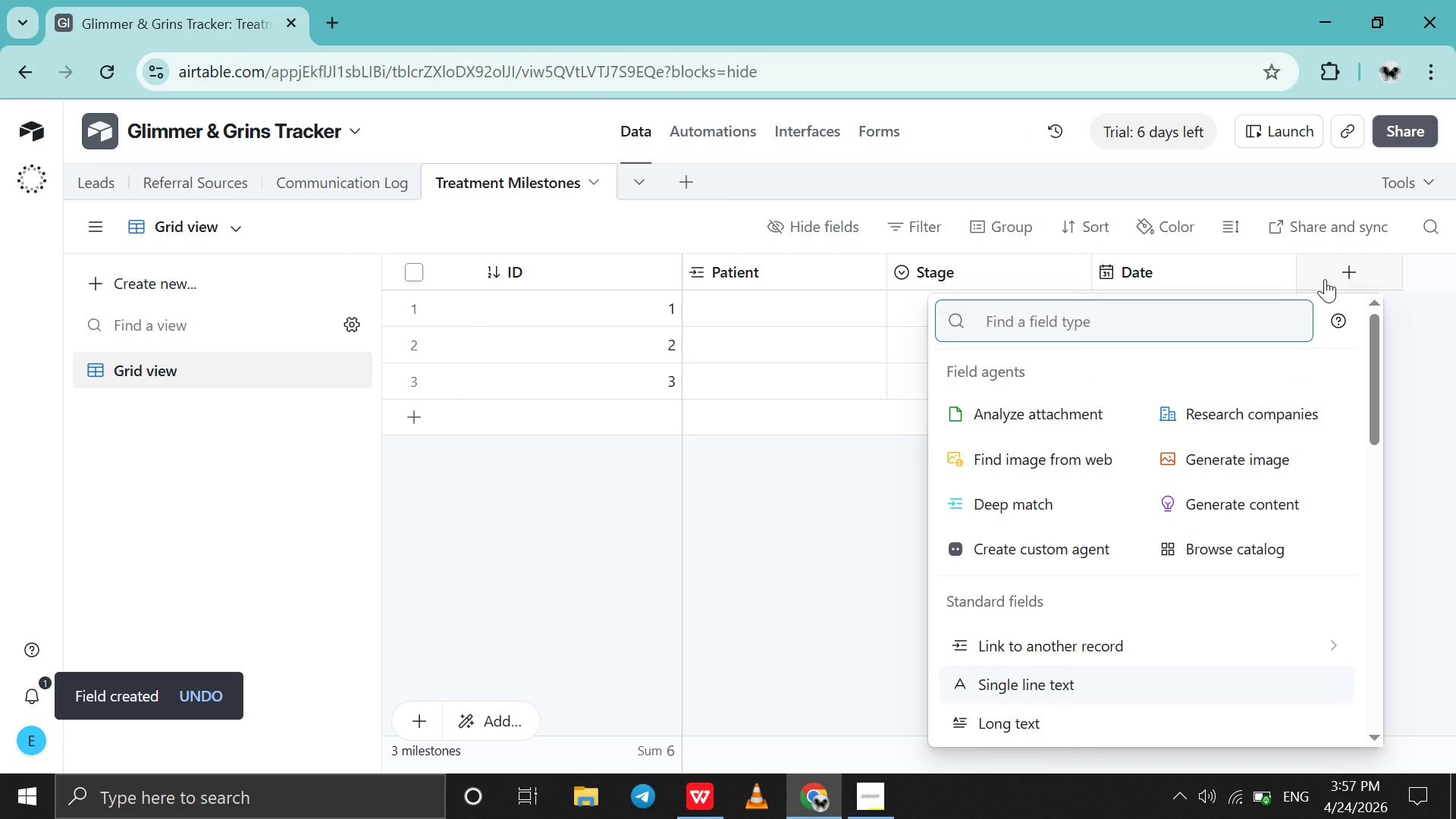 
type(LO)
 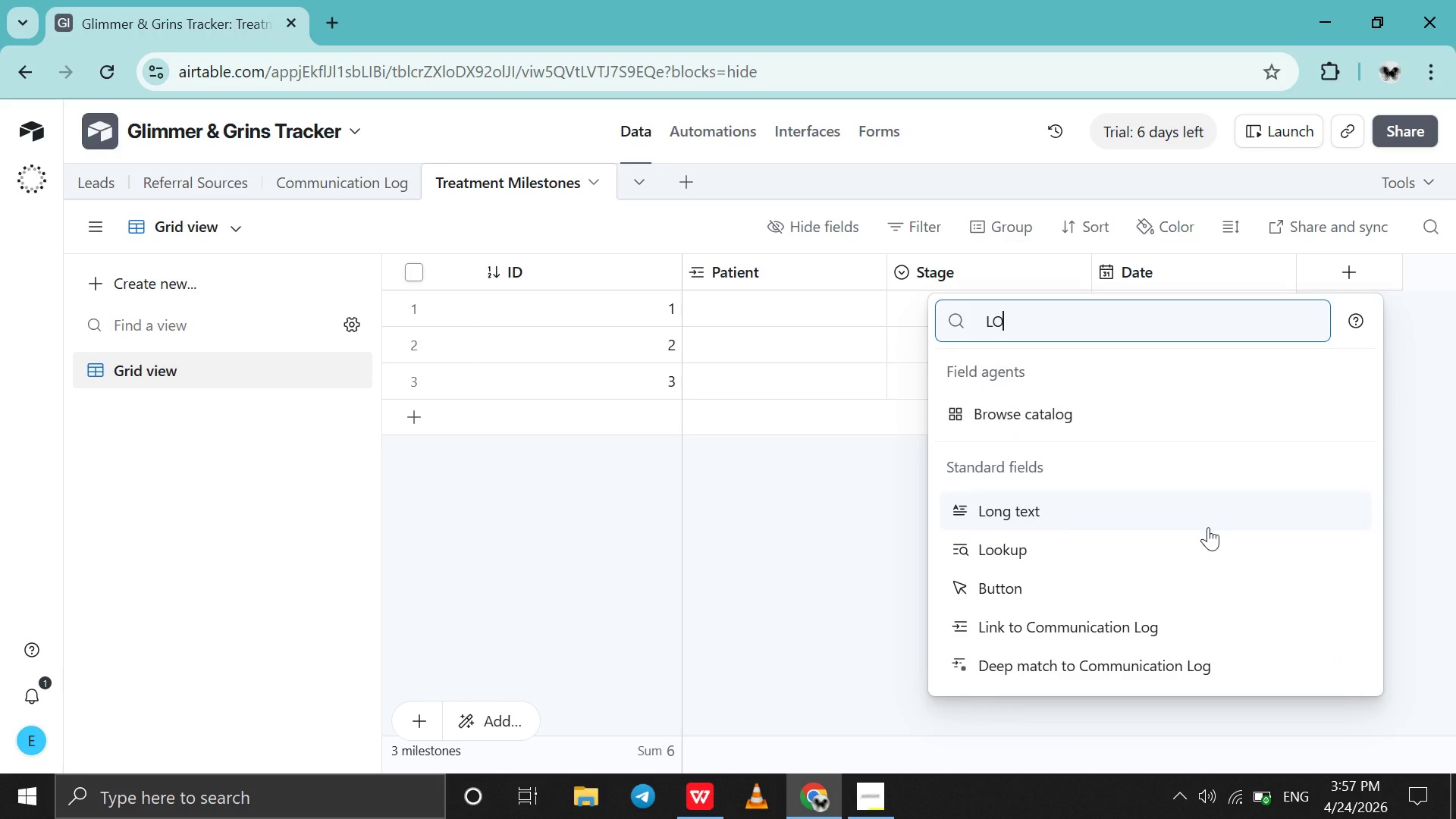 
left_click([1208, 527])
 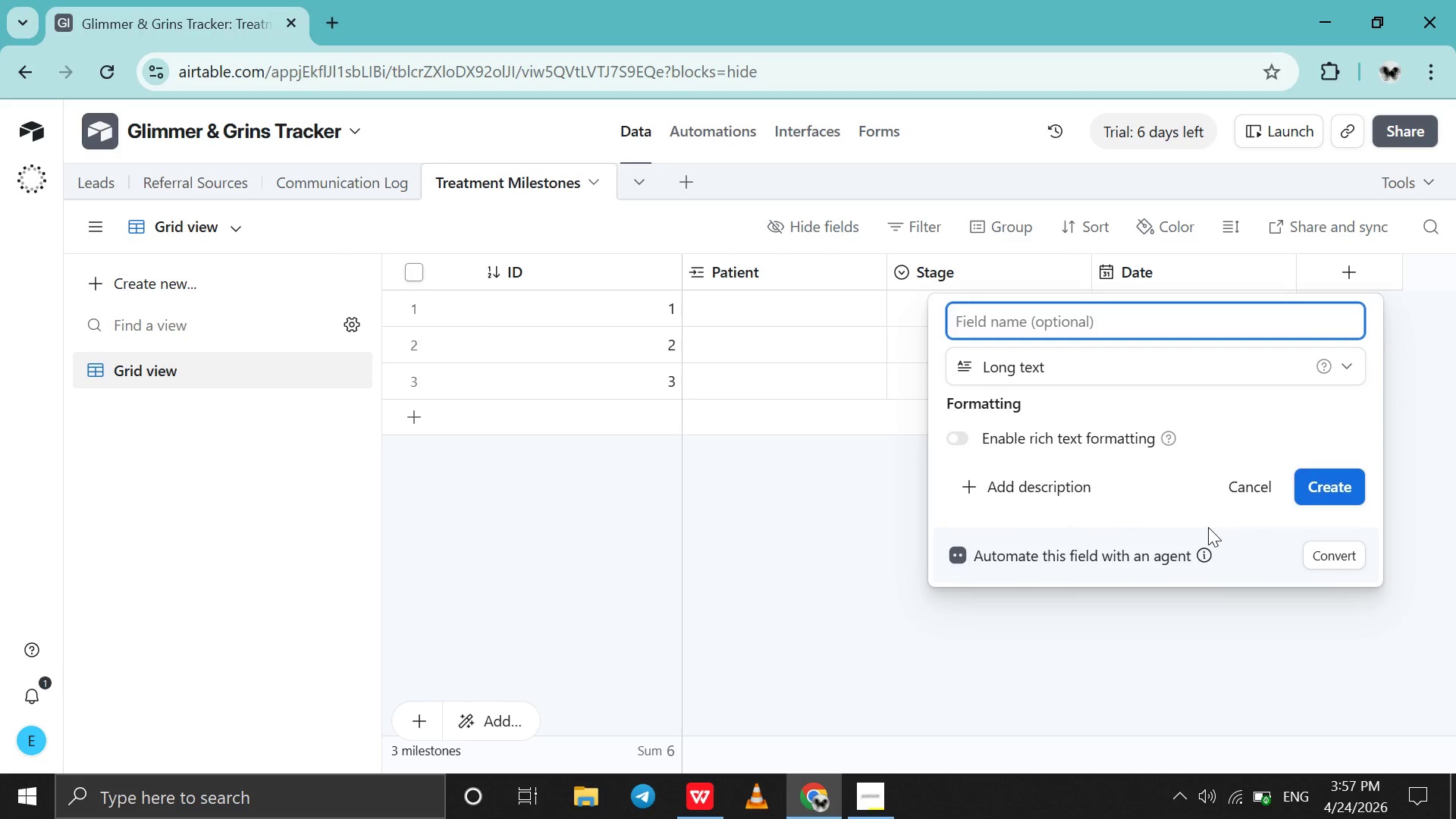 
type(n)
key(Backspace)
type(Notes)
 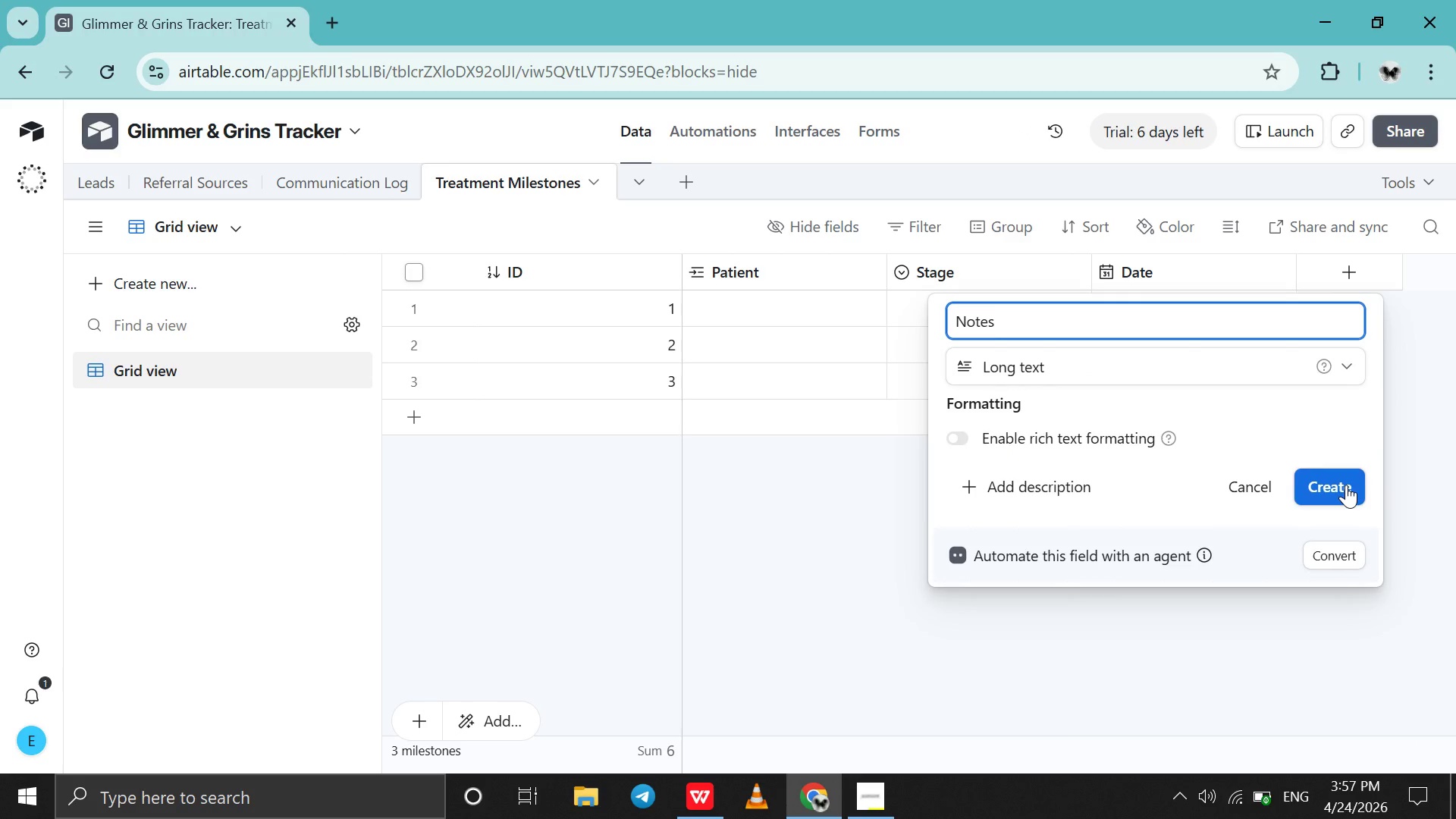 
left_click([1343, 485])
 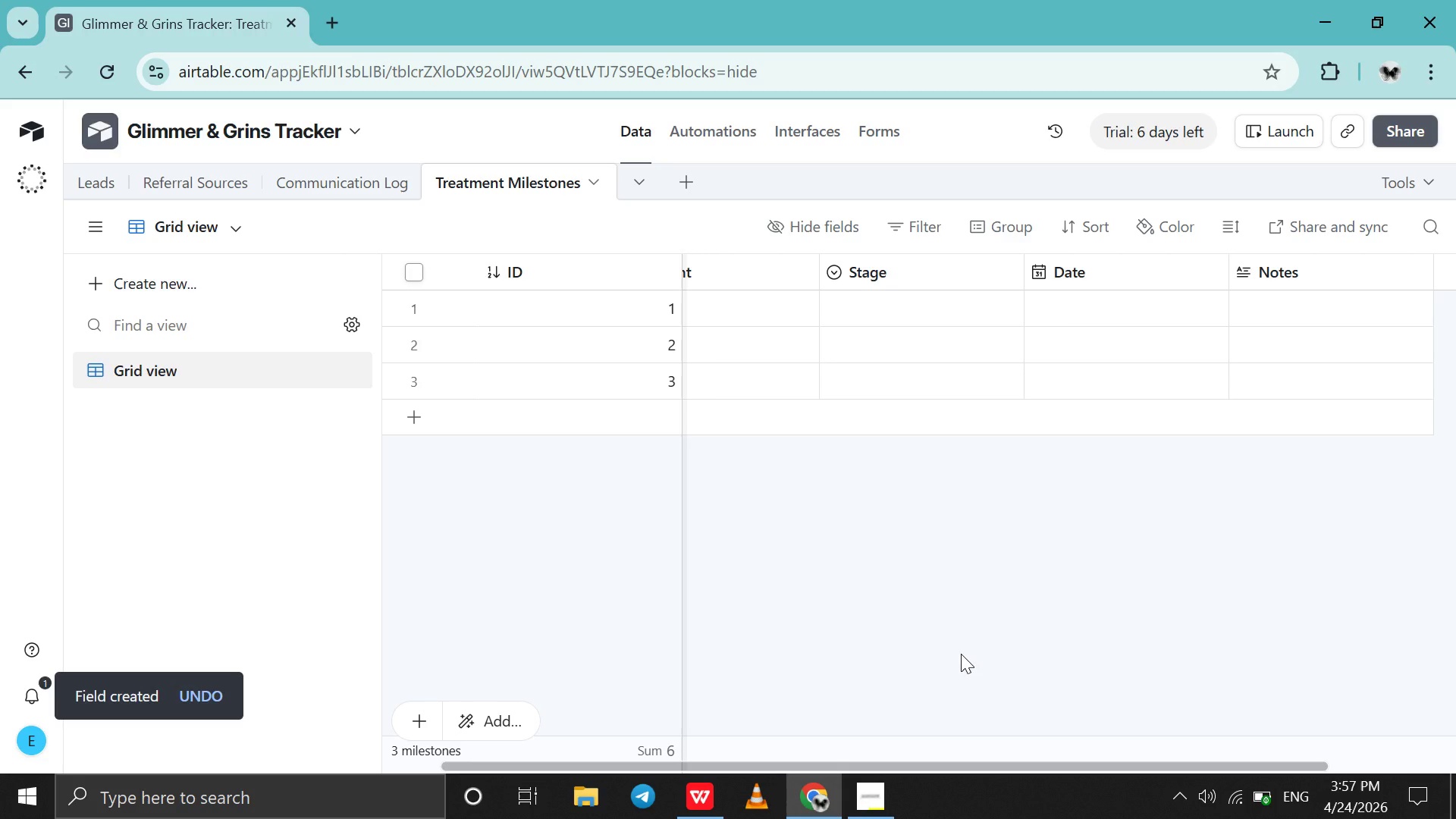 
wait(13.77)
 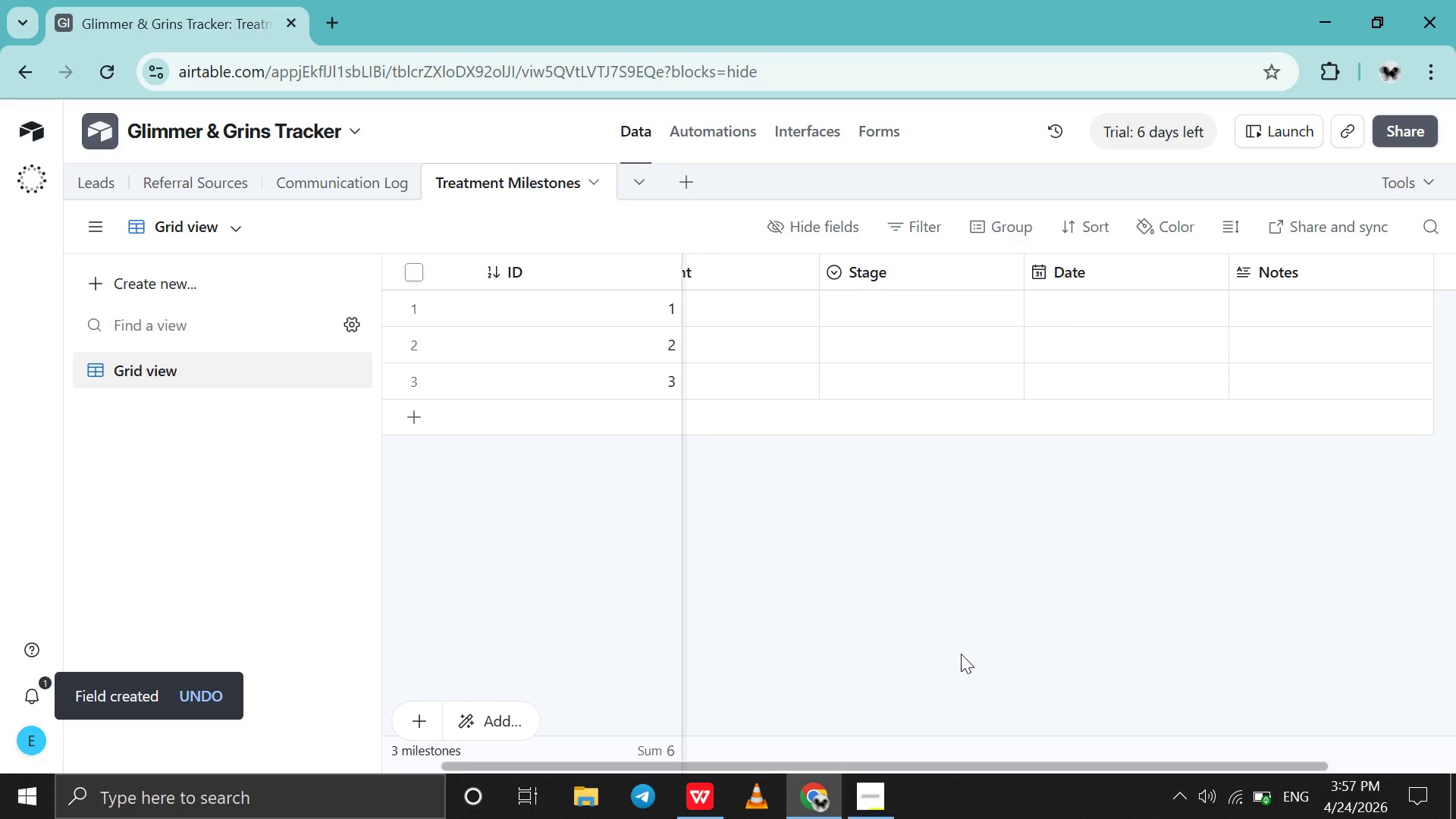 
scroll: coordinate [791, 351], scroll_direction: up, amount: 31.0
 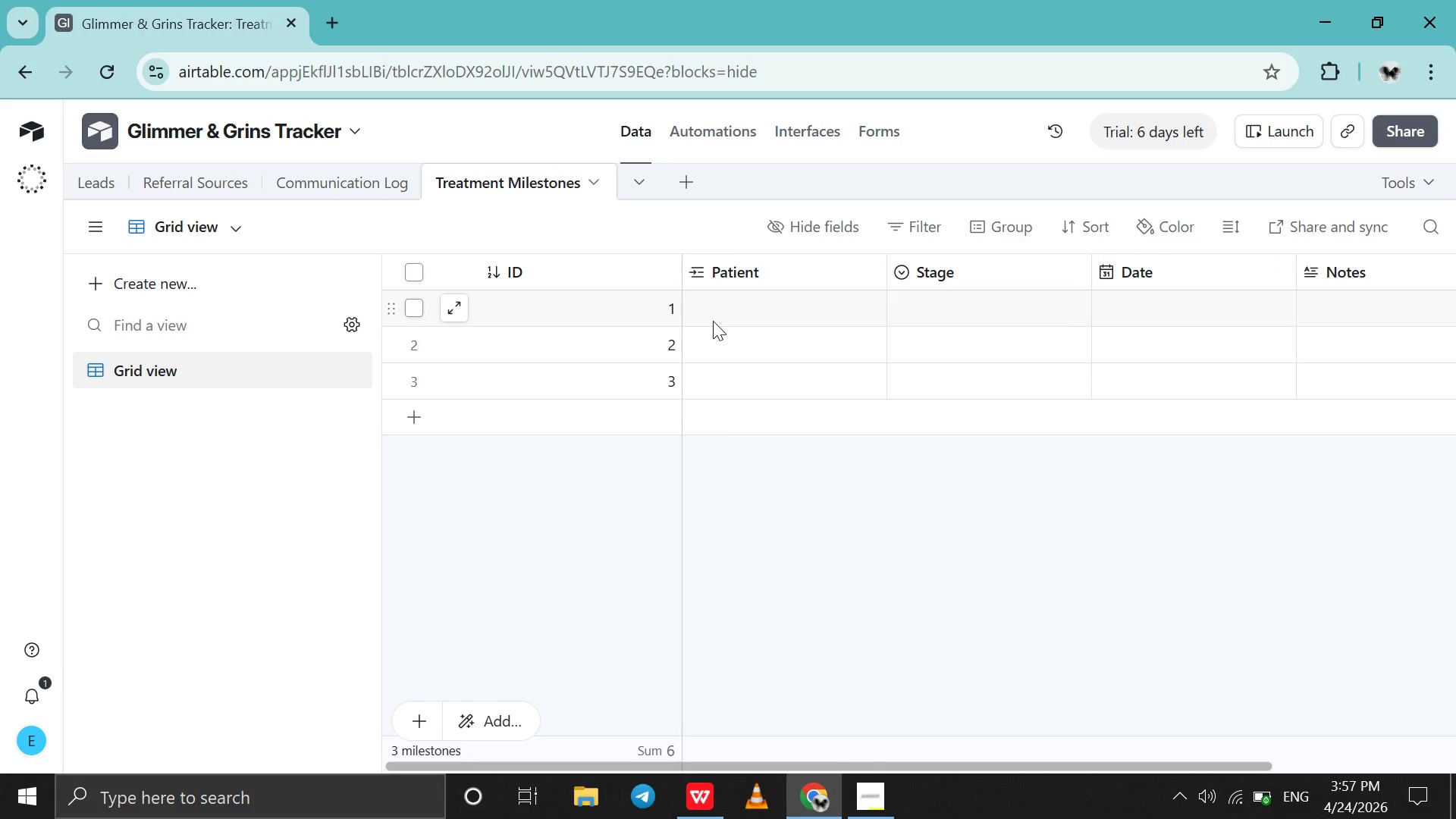 
left_click([713, 321])
 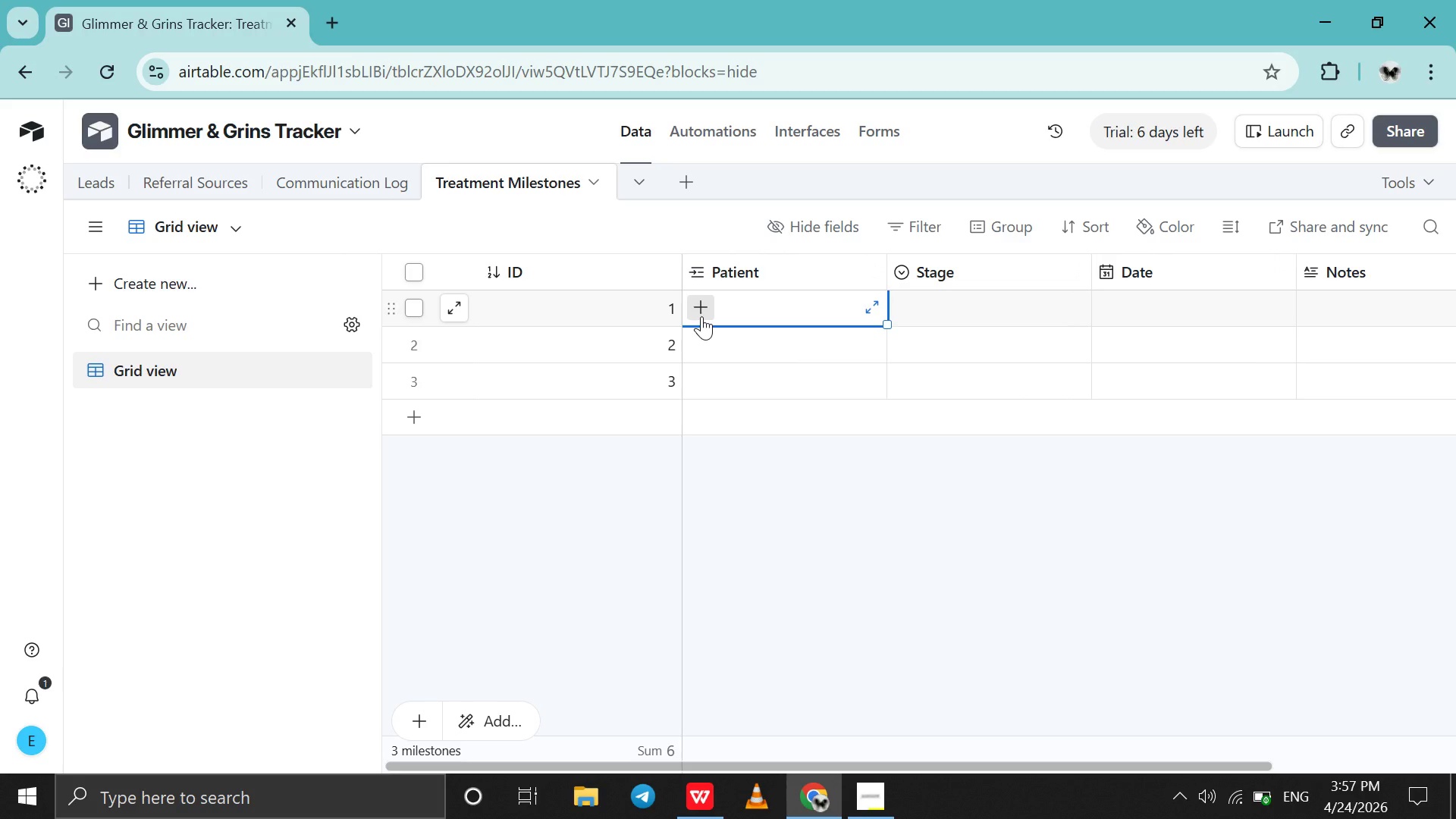 
left_click([701, 311])
 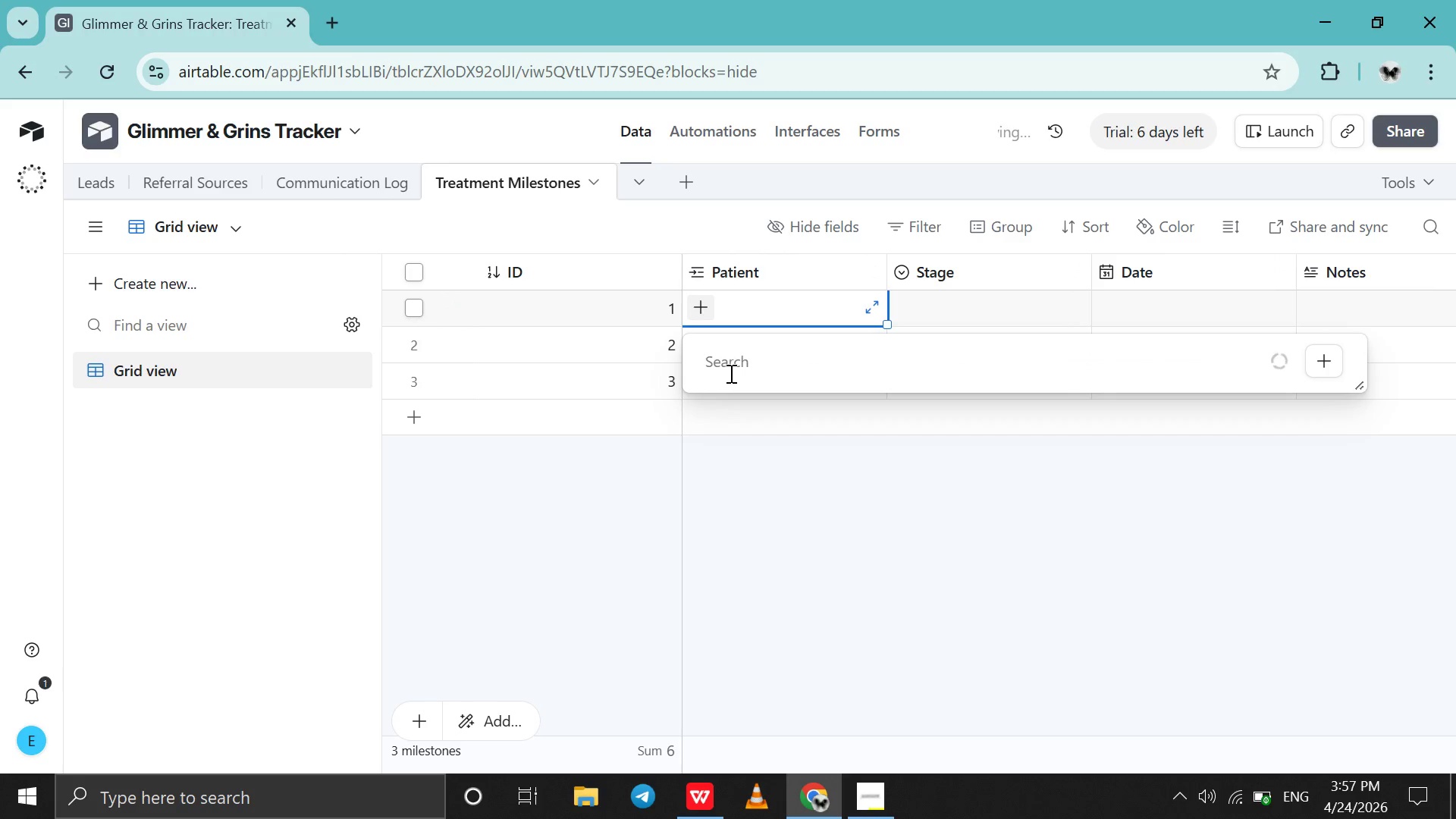 
key(L)
 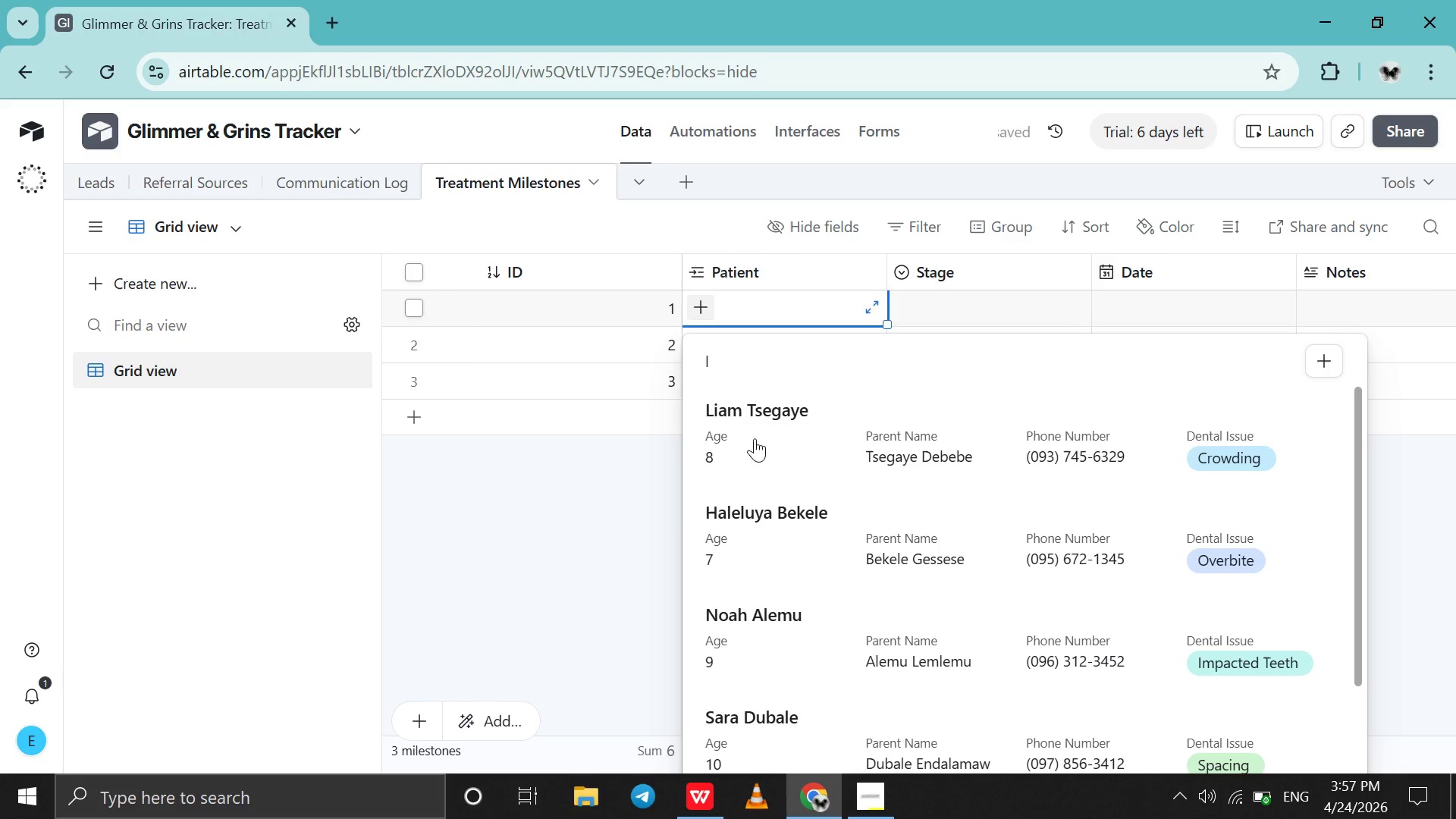 
left_click([755, 438])
 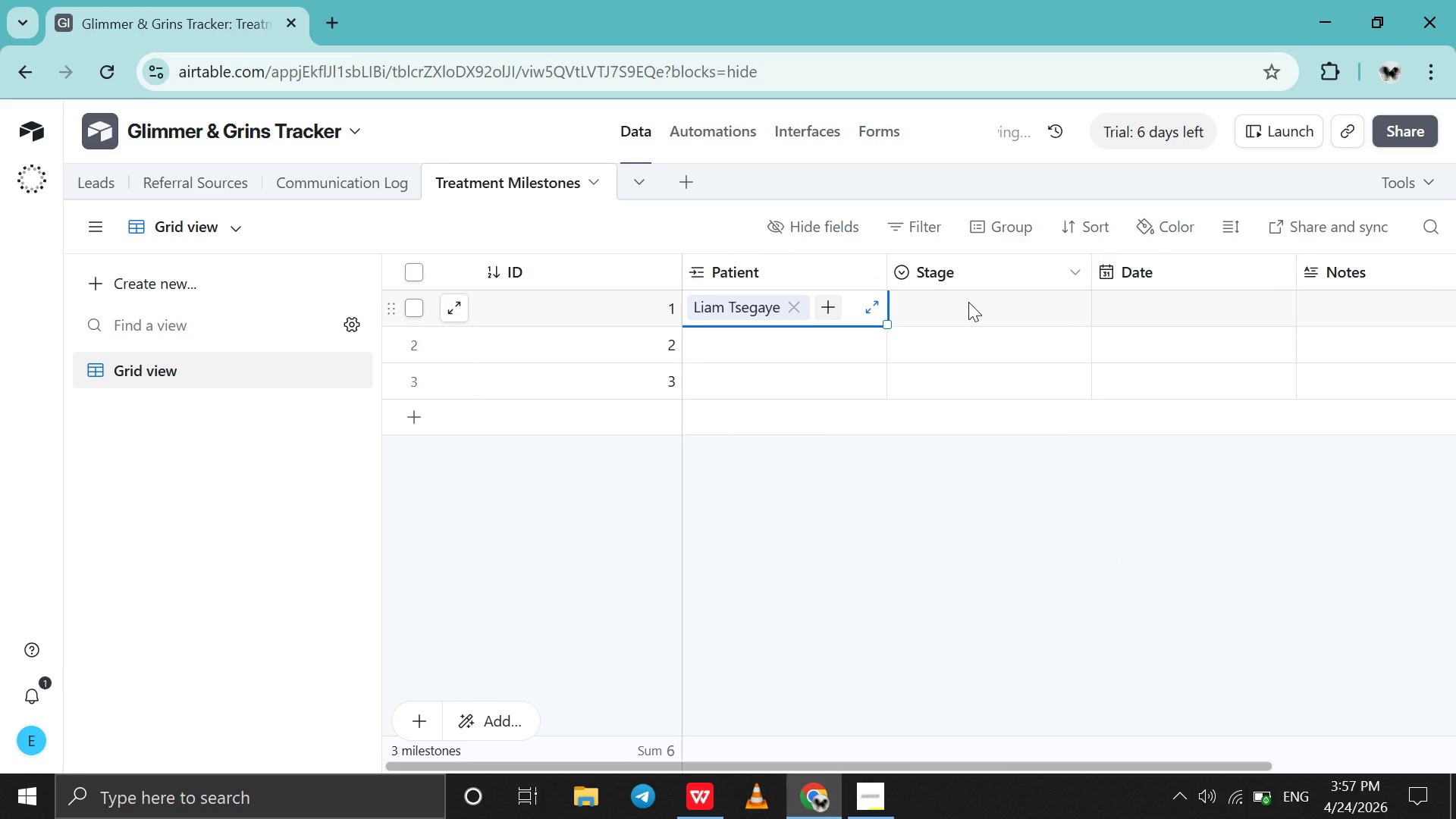 
left_click([968, 313])
 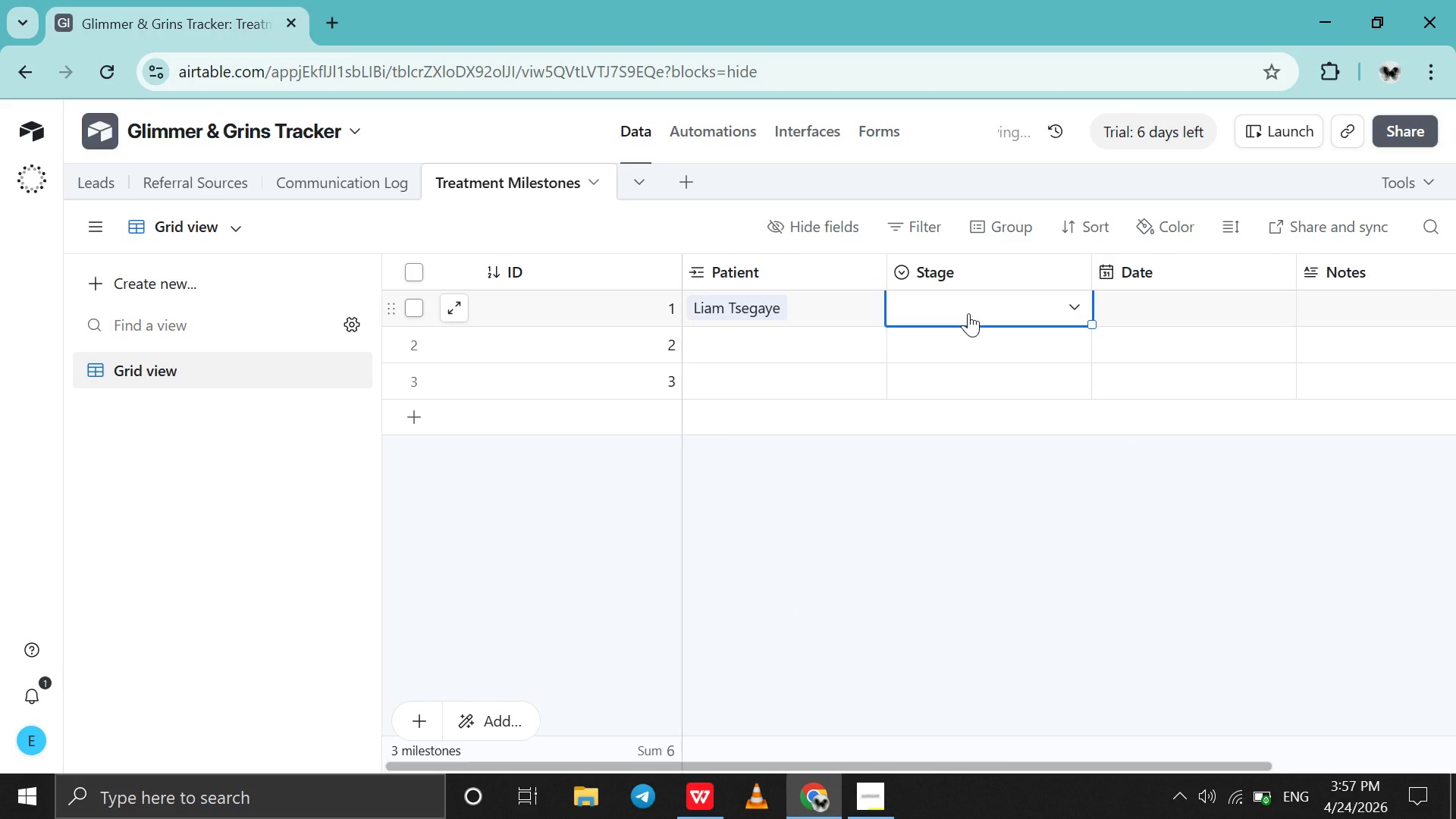 
left_click([968, 313])
 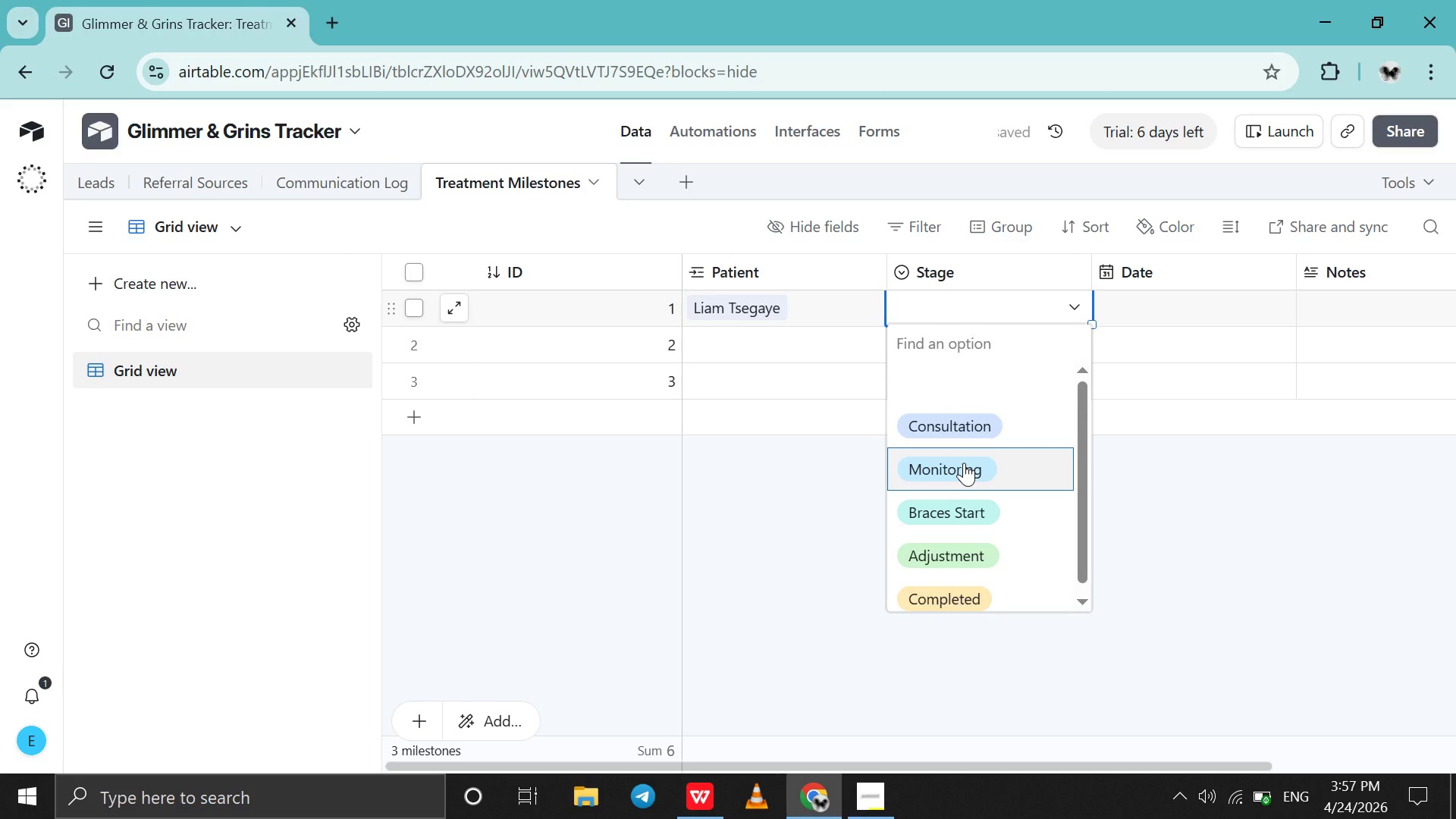 
left_click([964, 463])
 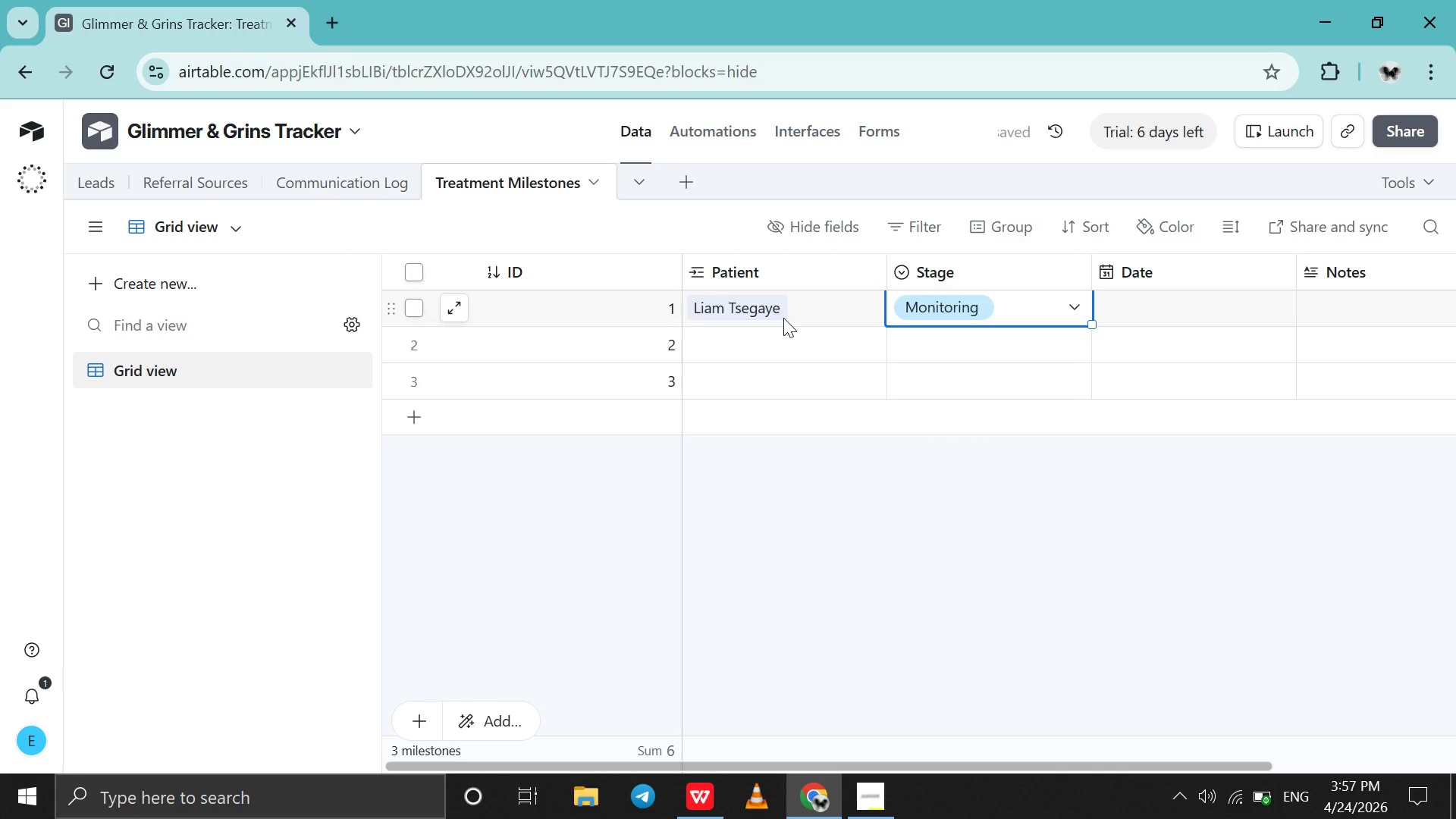 
left_click([784, 316])
 